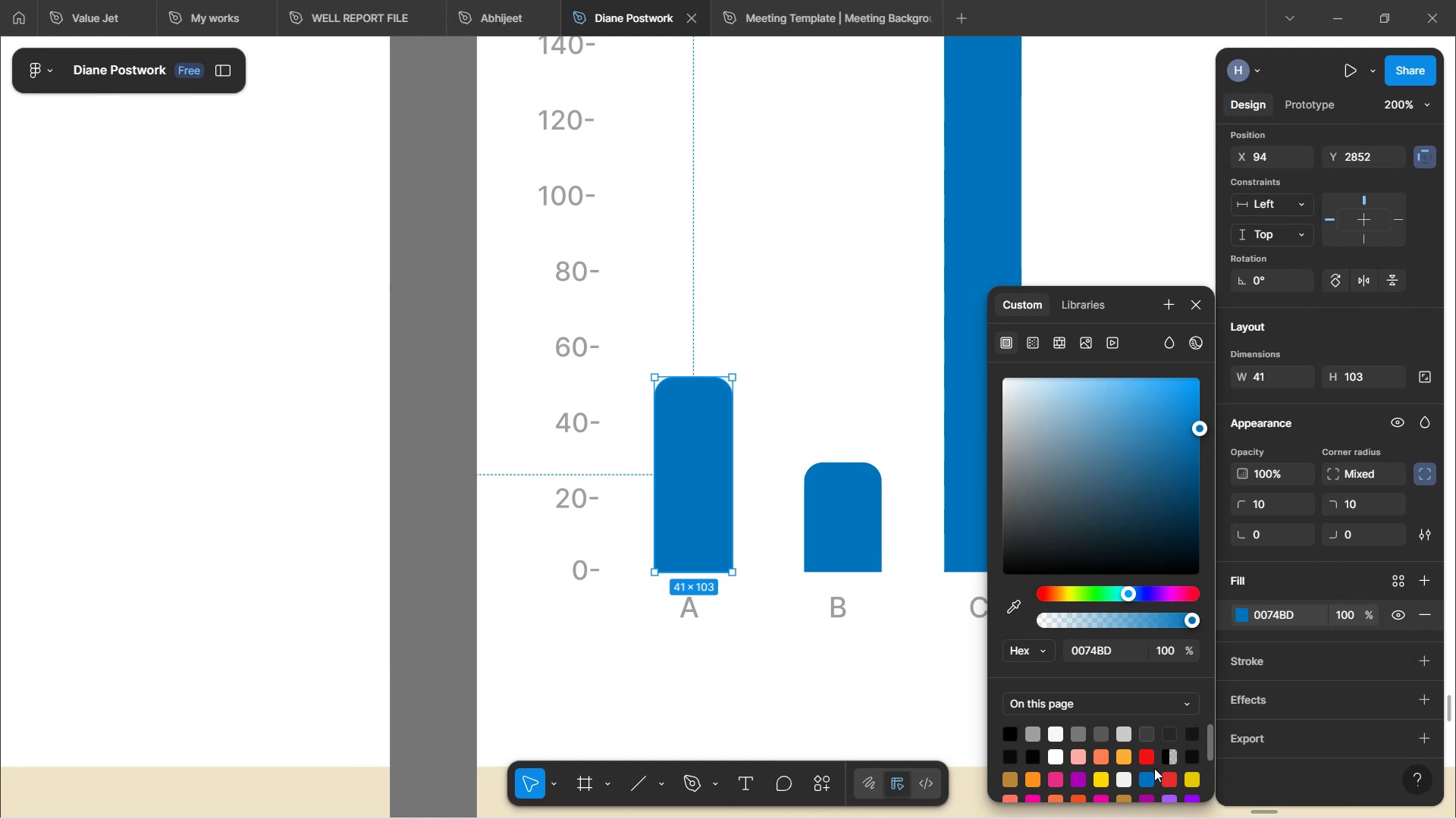 
scroll: coordinate [1103, 733], scroll_direction: down, amount: 3.0
 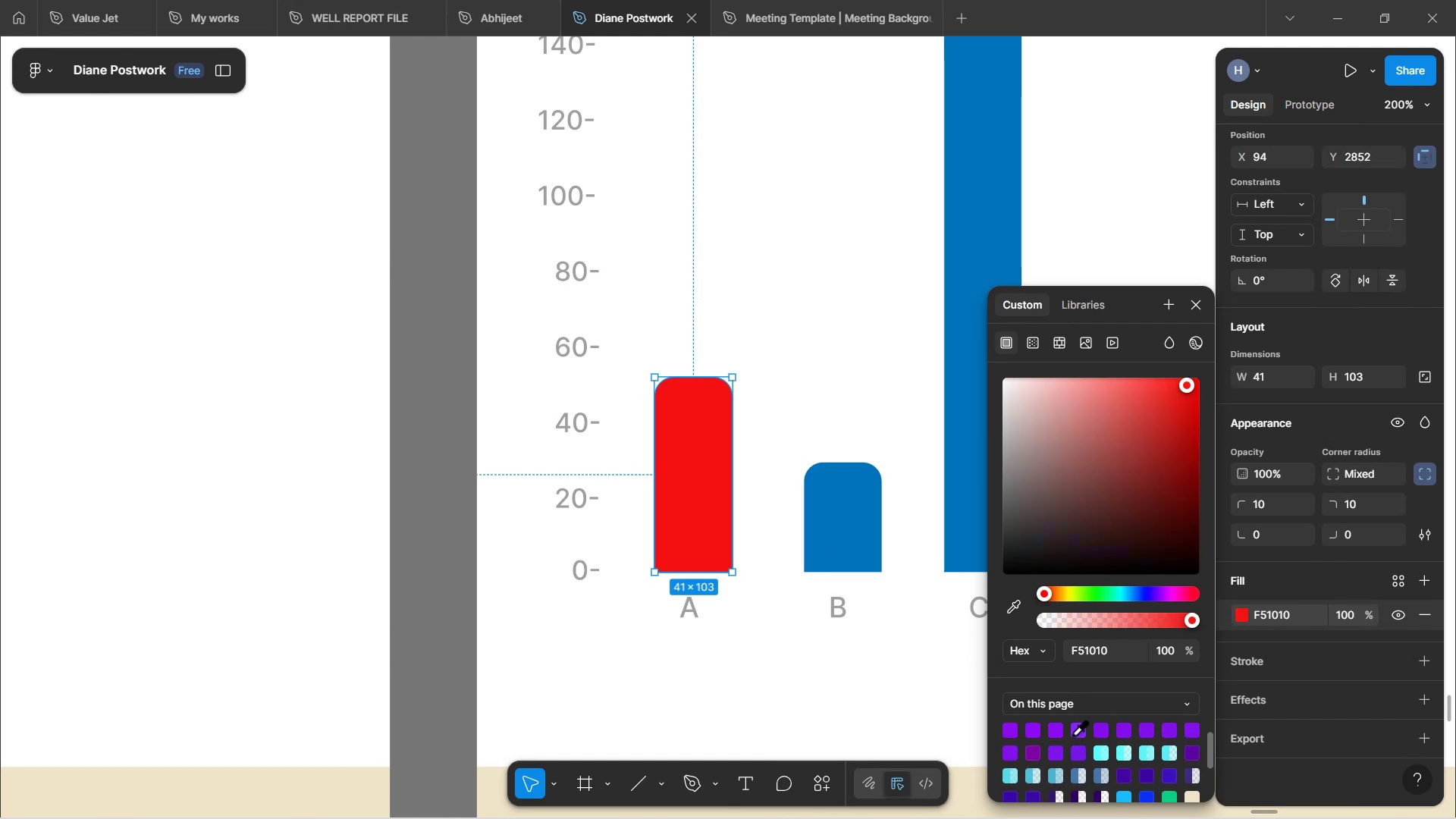 
left_click([1074, 730])
 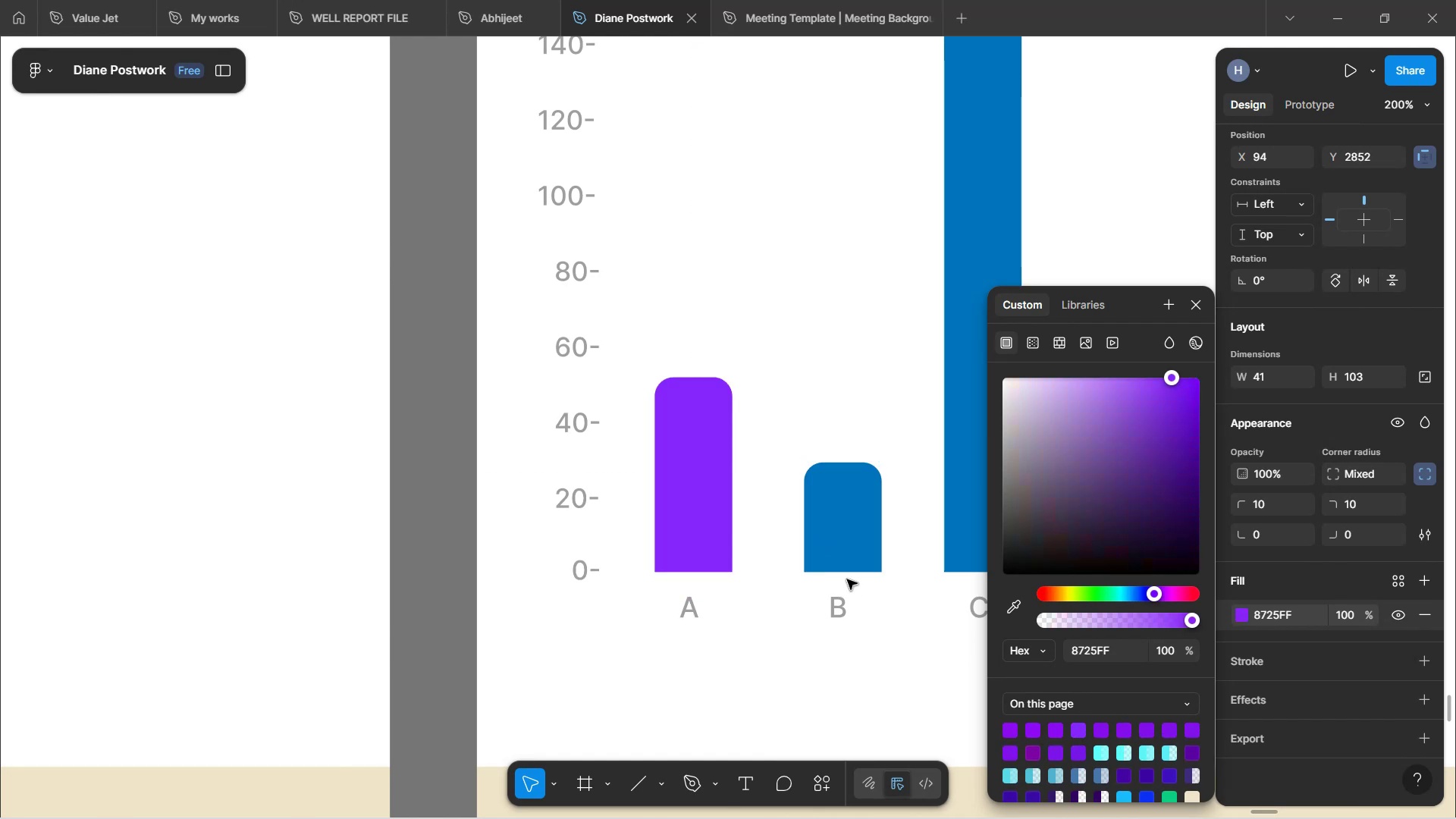 
left_click([835, 537])
 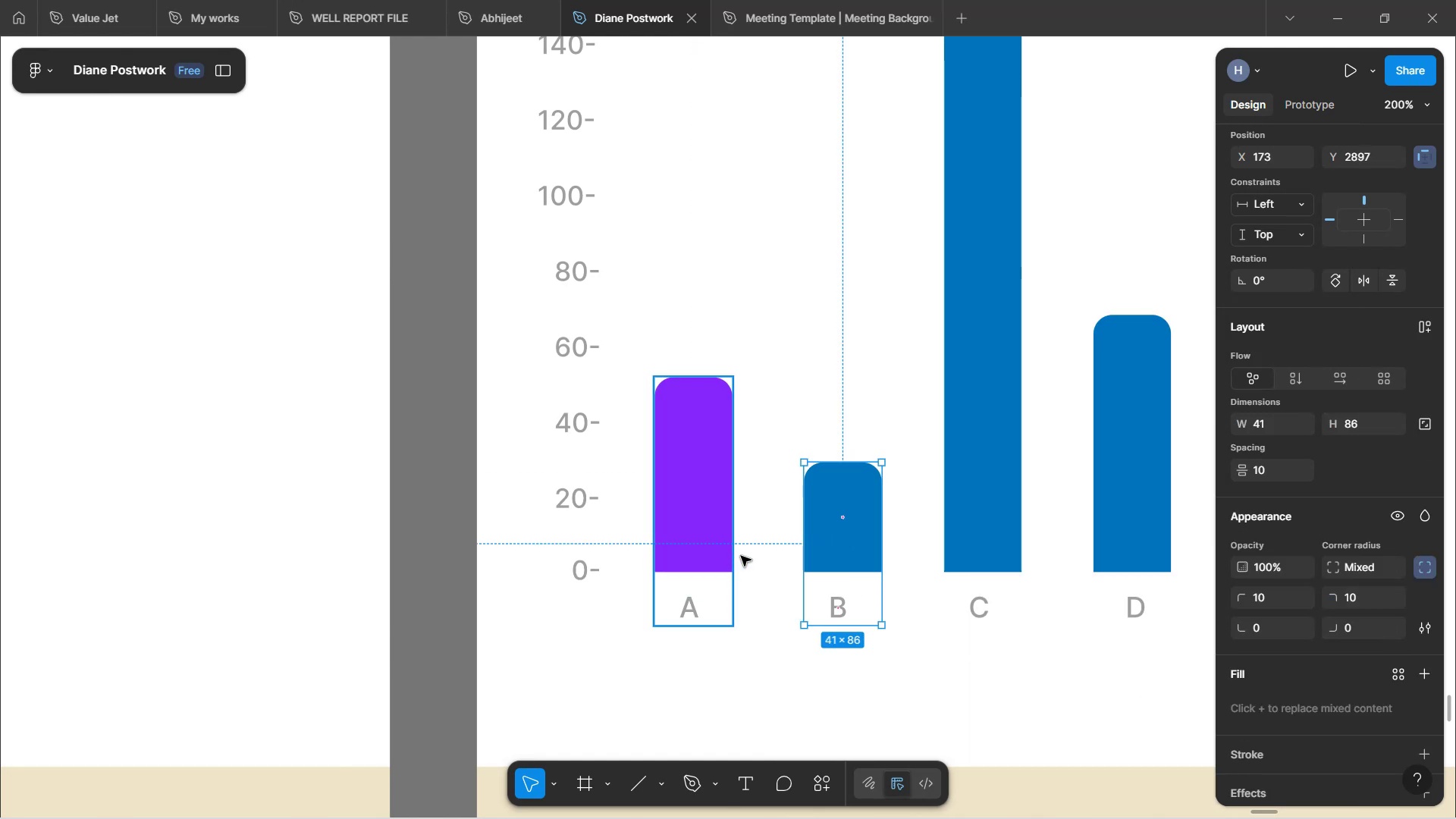 
double_click([846, 547])
 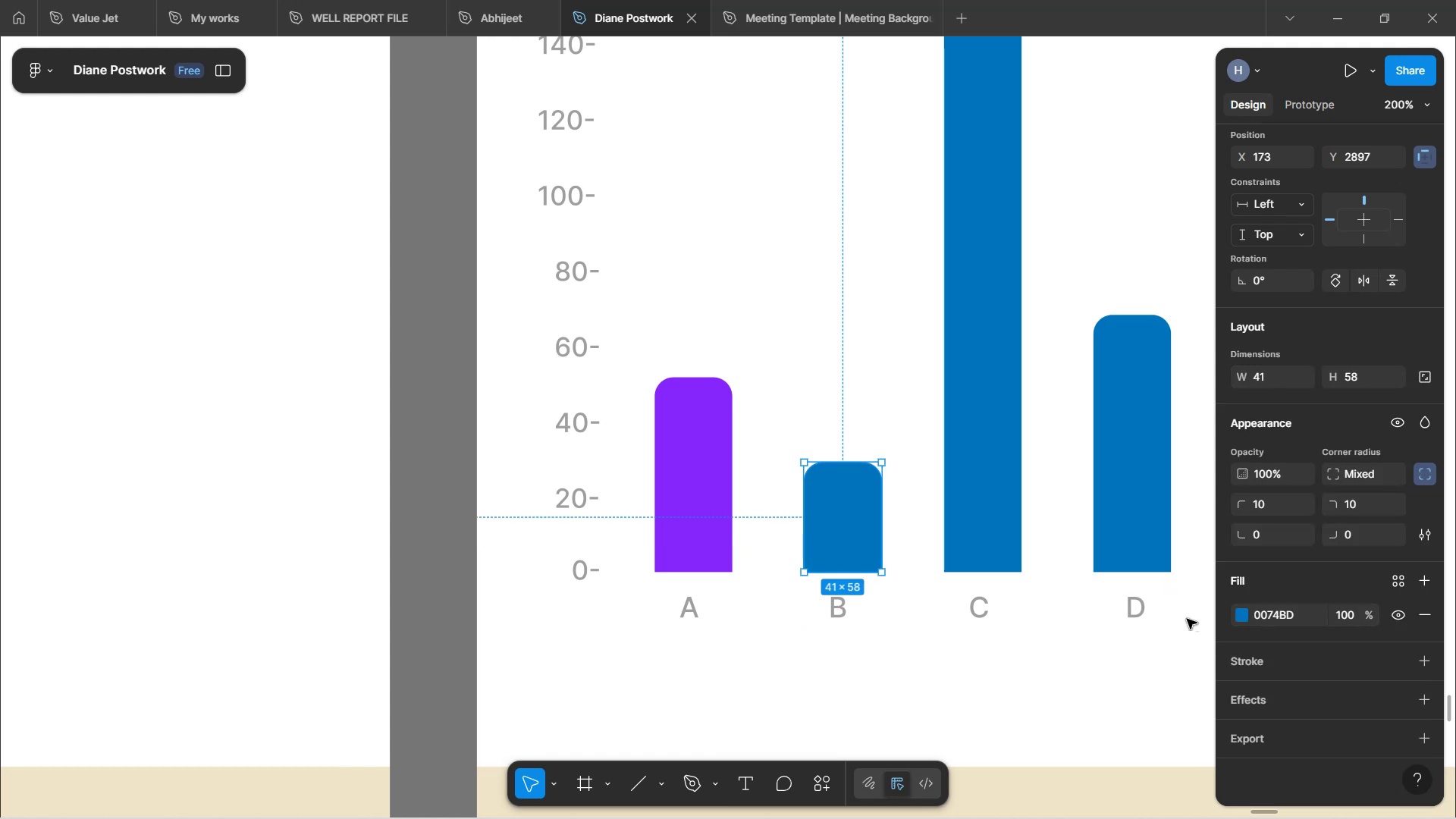 
left_click([938, 493])
 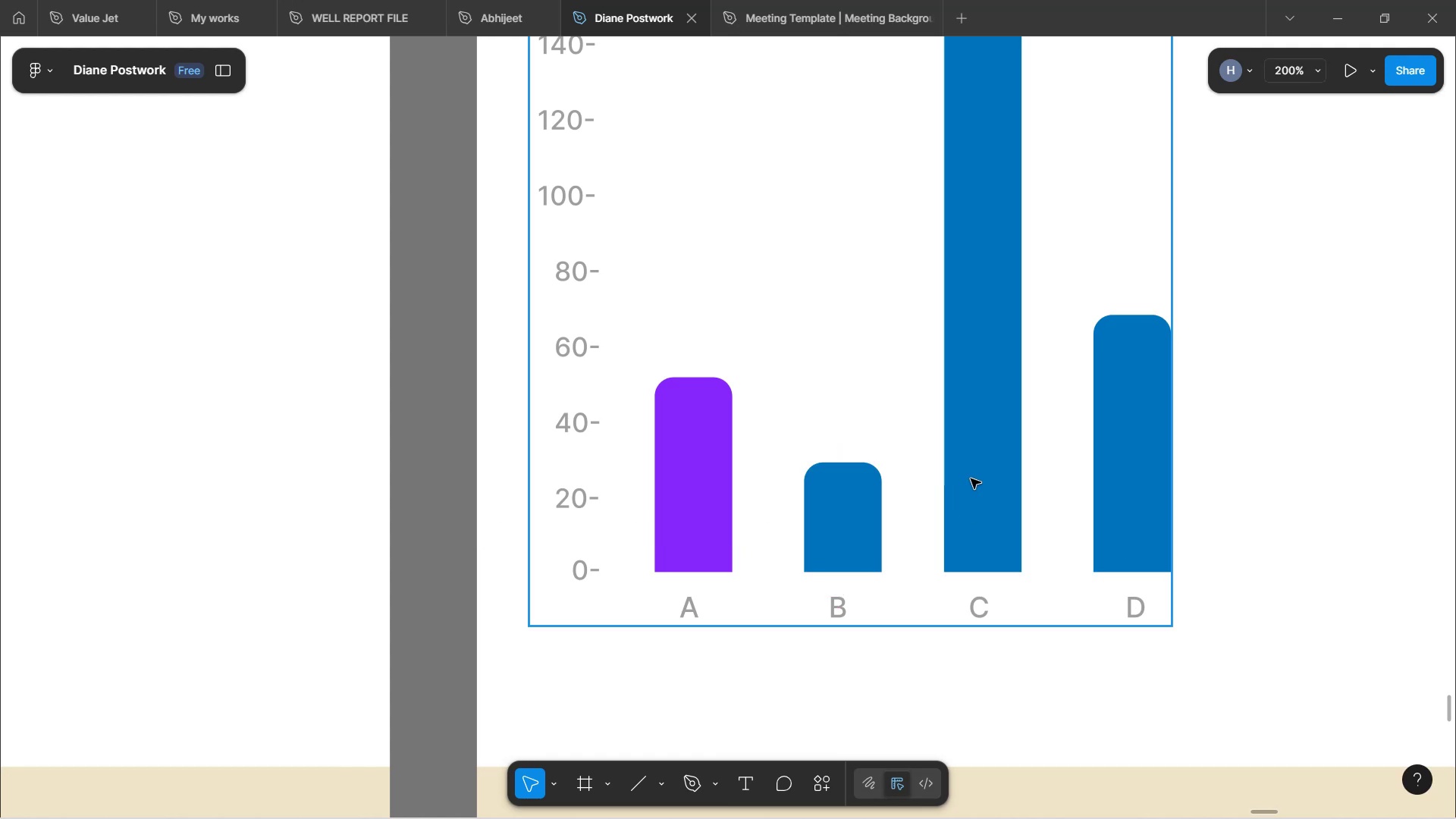 
double_click([971, 479])
 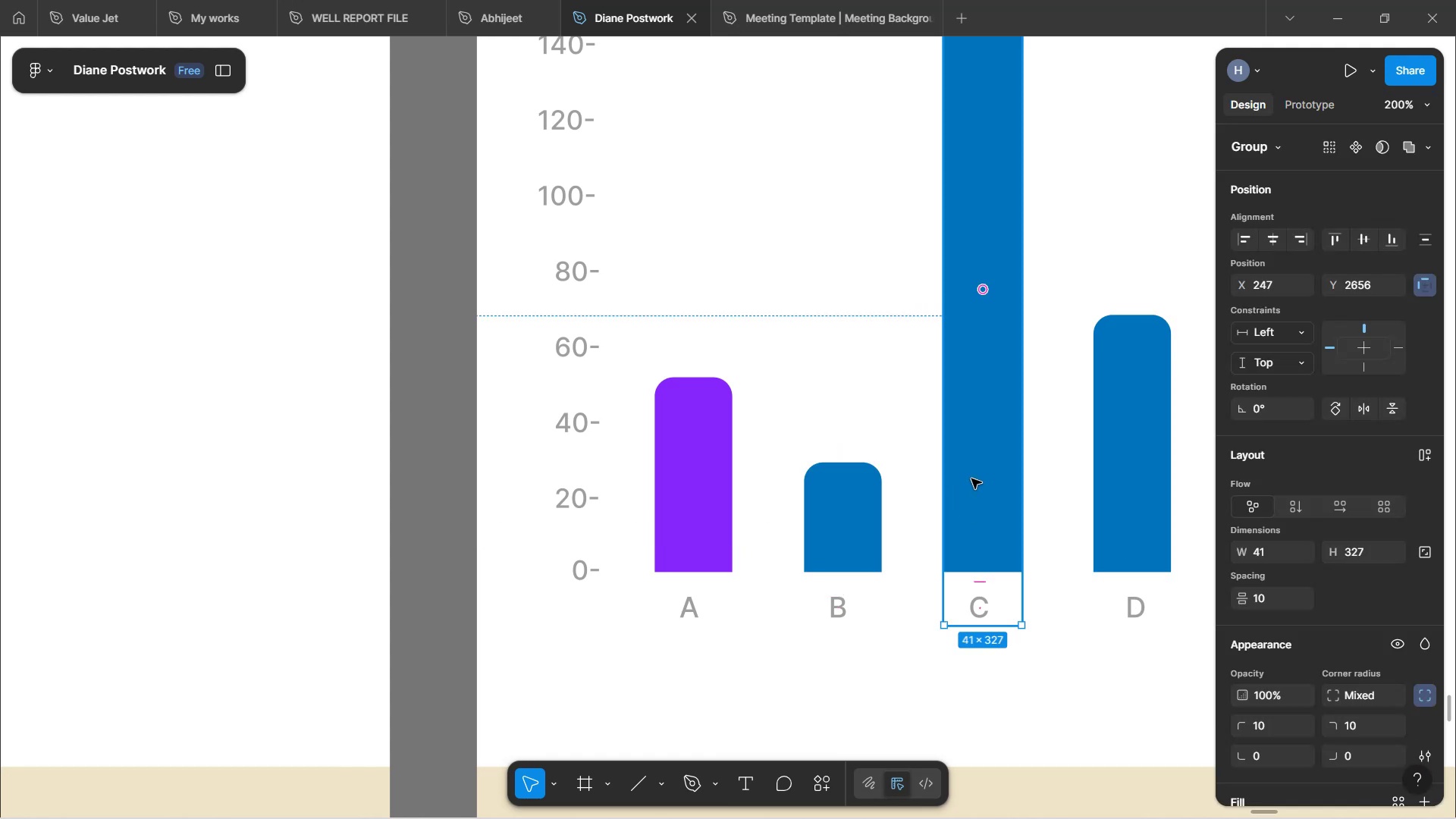 
double_click([974, 479])
 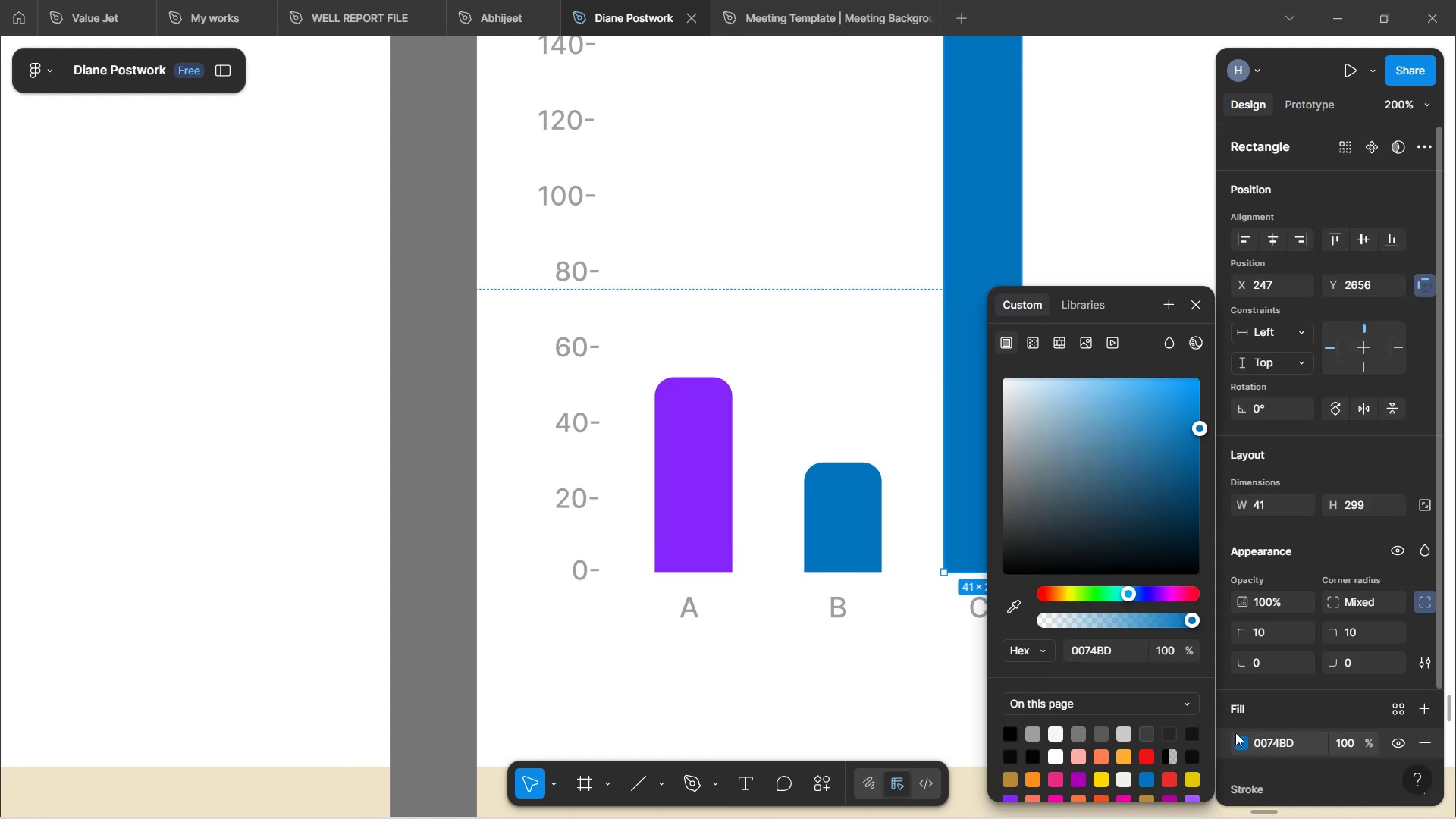 
scroll: coordinate [1120, 765], scroll_direction: down, amount: 4.0
 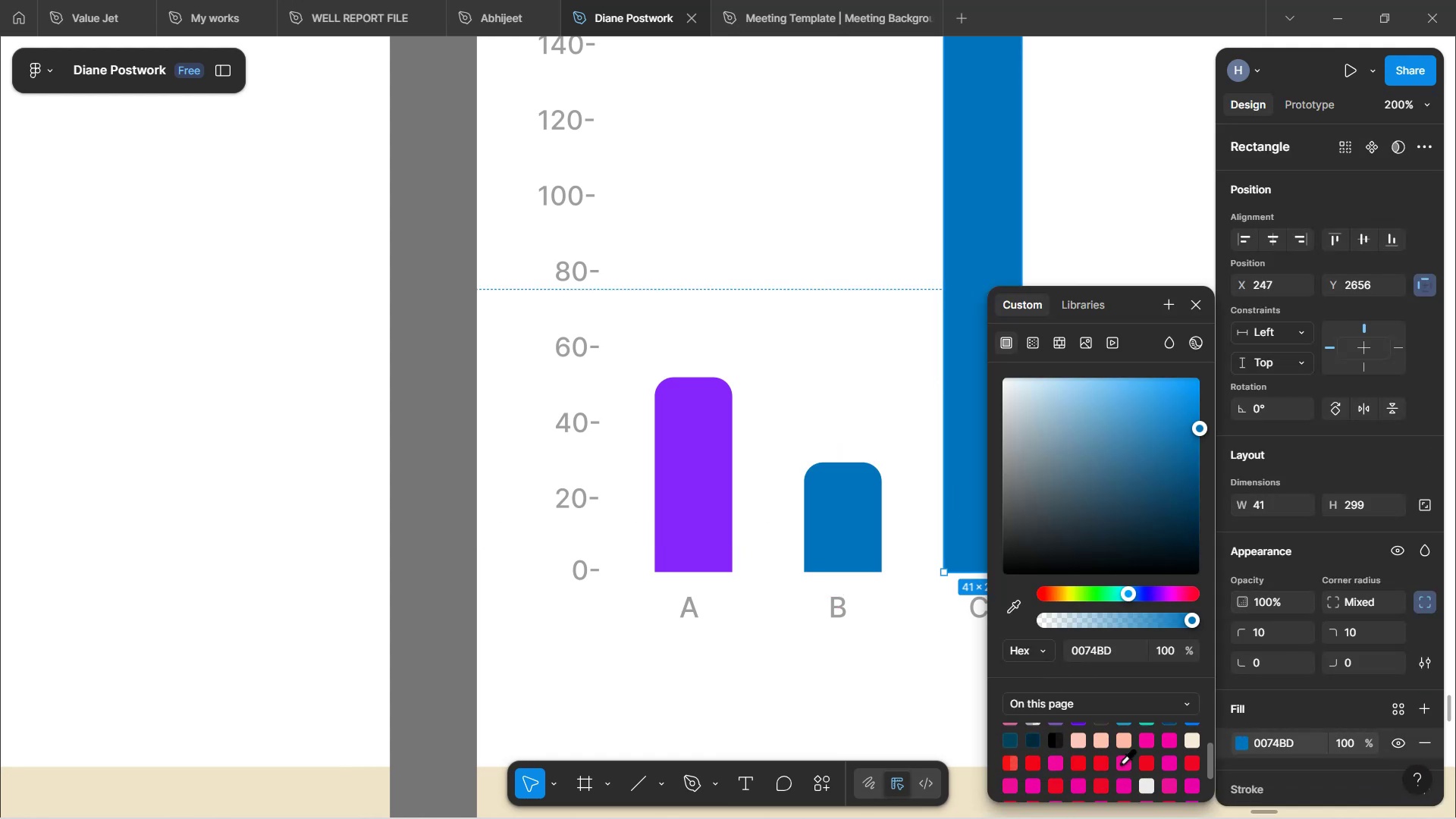 
scroll: coordinate [1120, 762], scroll_direction: up, amount: 1.0
 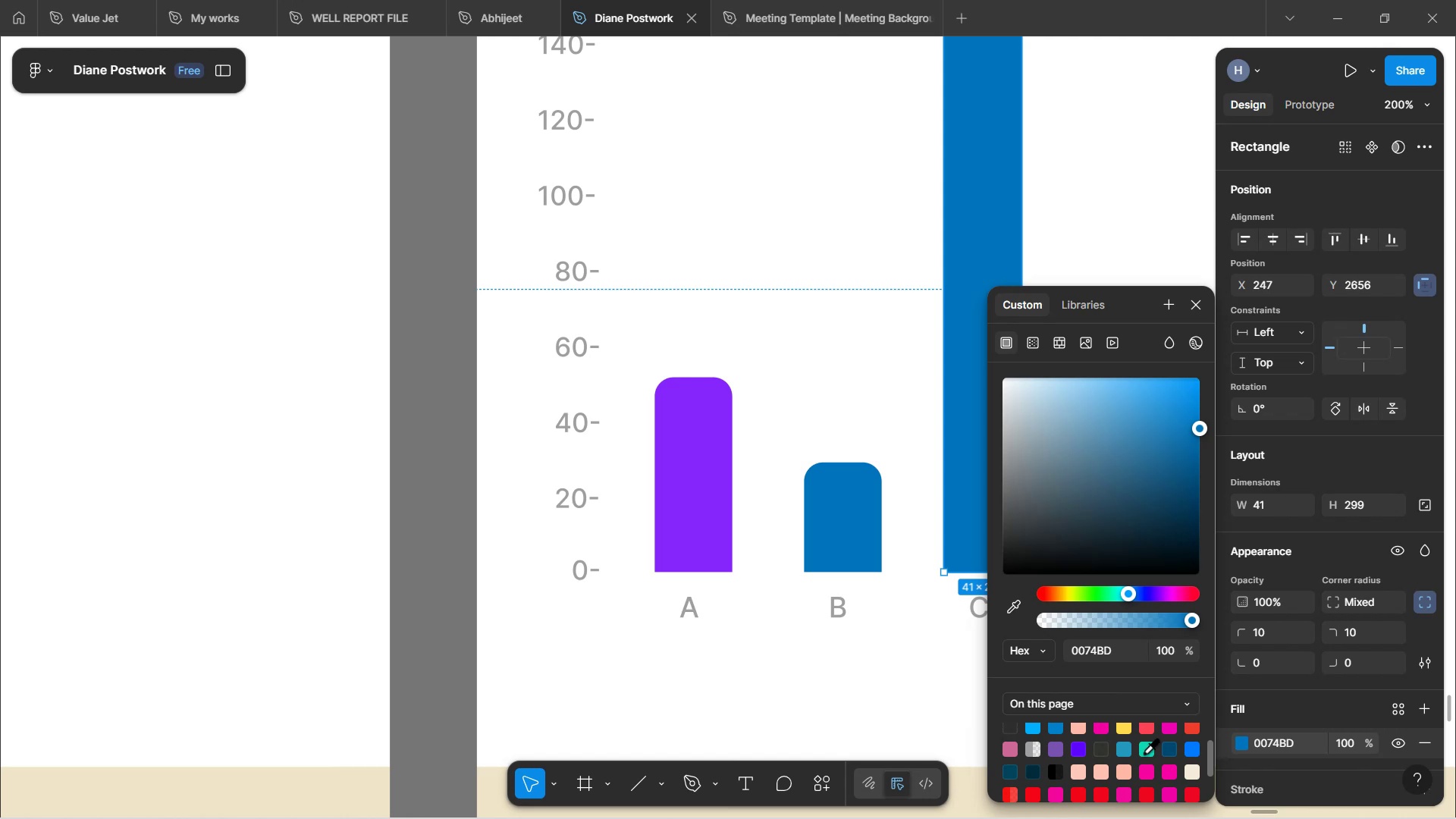 
left_click([1144, 750])
 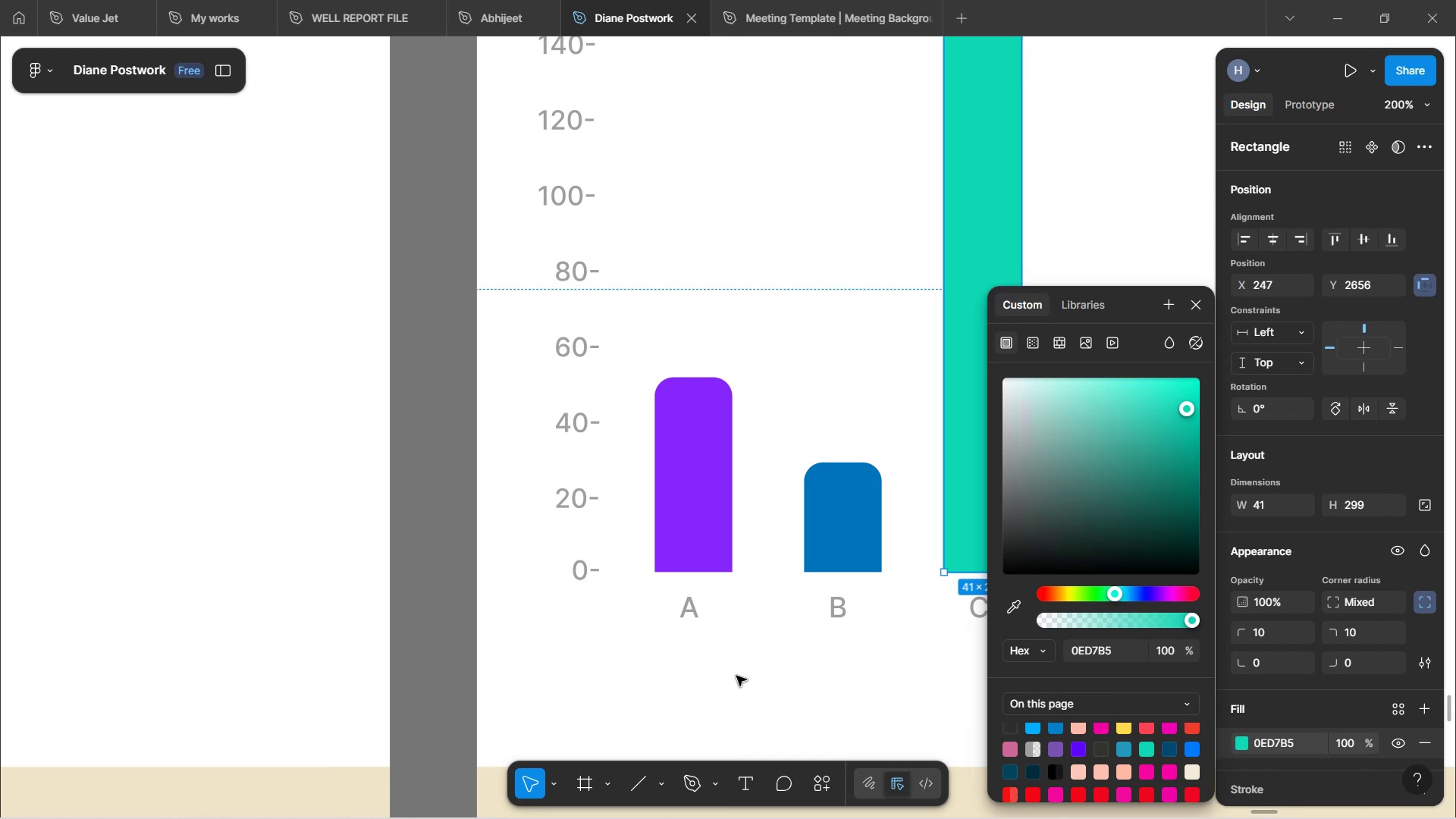 
hold_key(key=ControlLeft, duration=0.8)
scroll: coordinate [761, 640], scroll_direction: down, amount: 3.0
 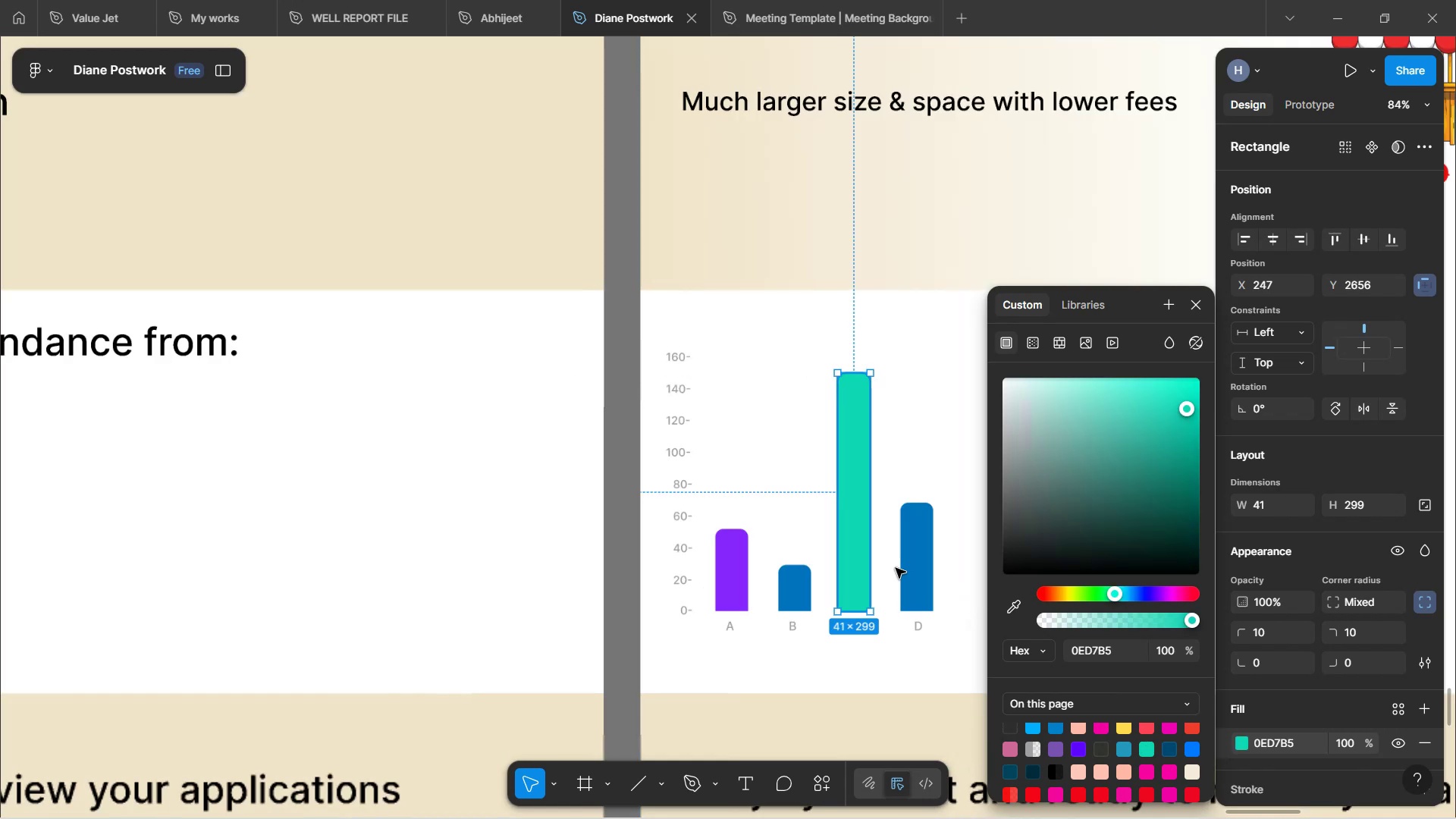 
left_click([930, 557])
 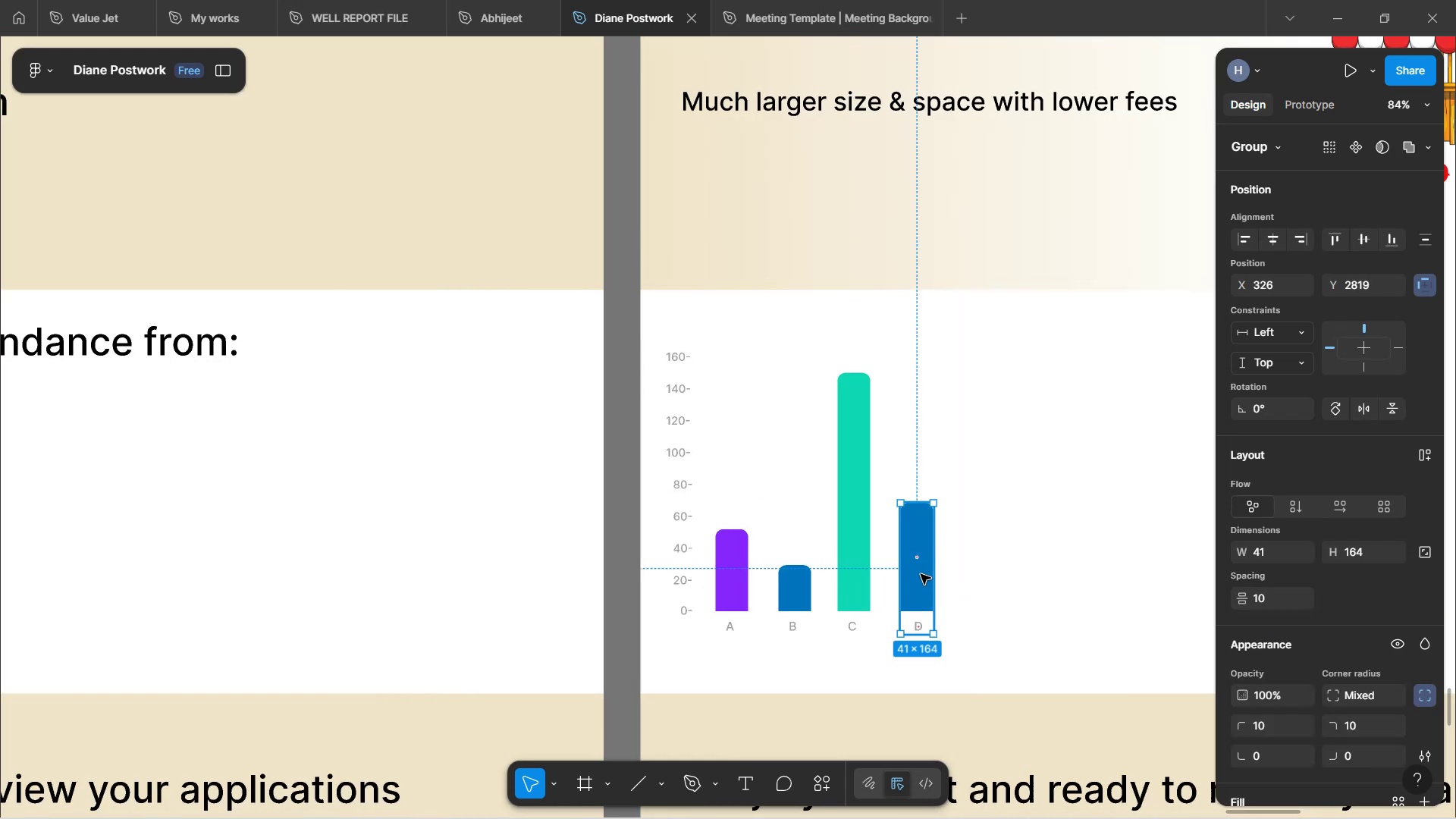 
double_click([921, 580])
 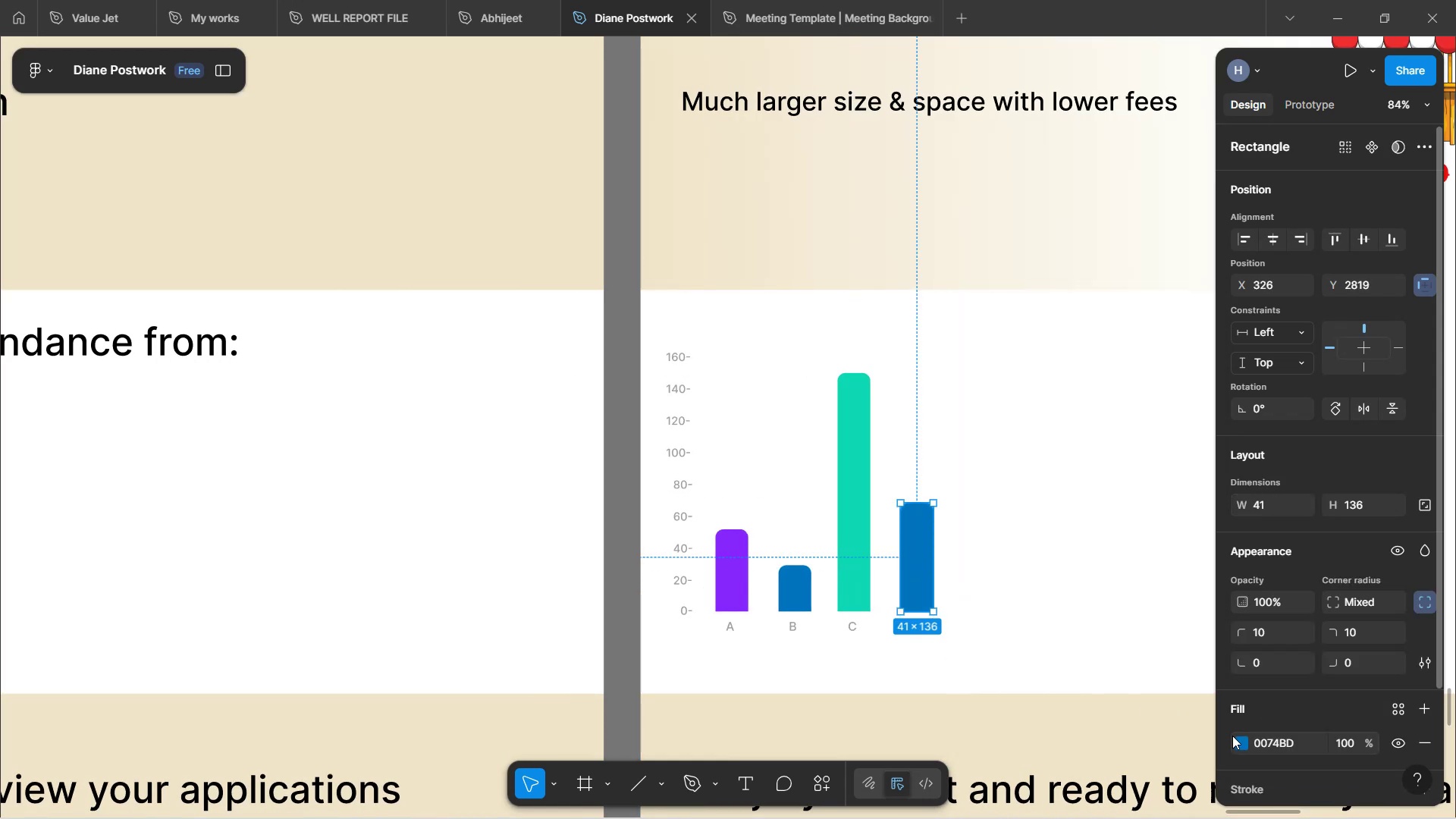 
left_click([1240, 745])
 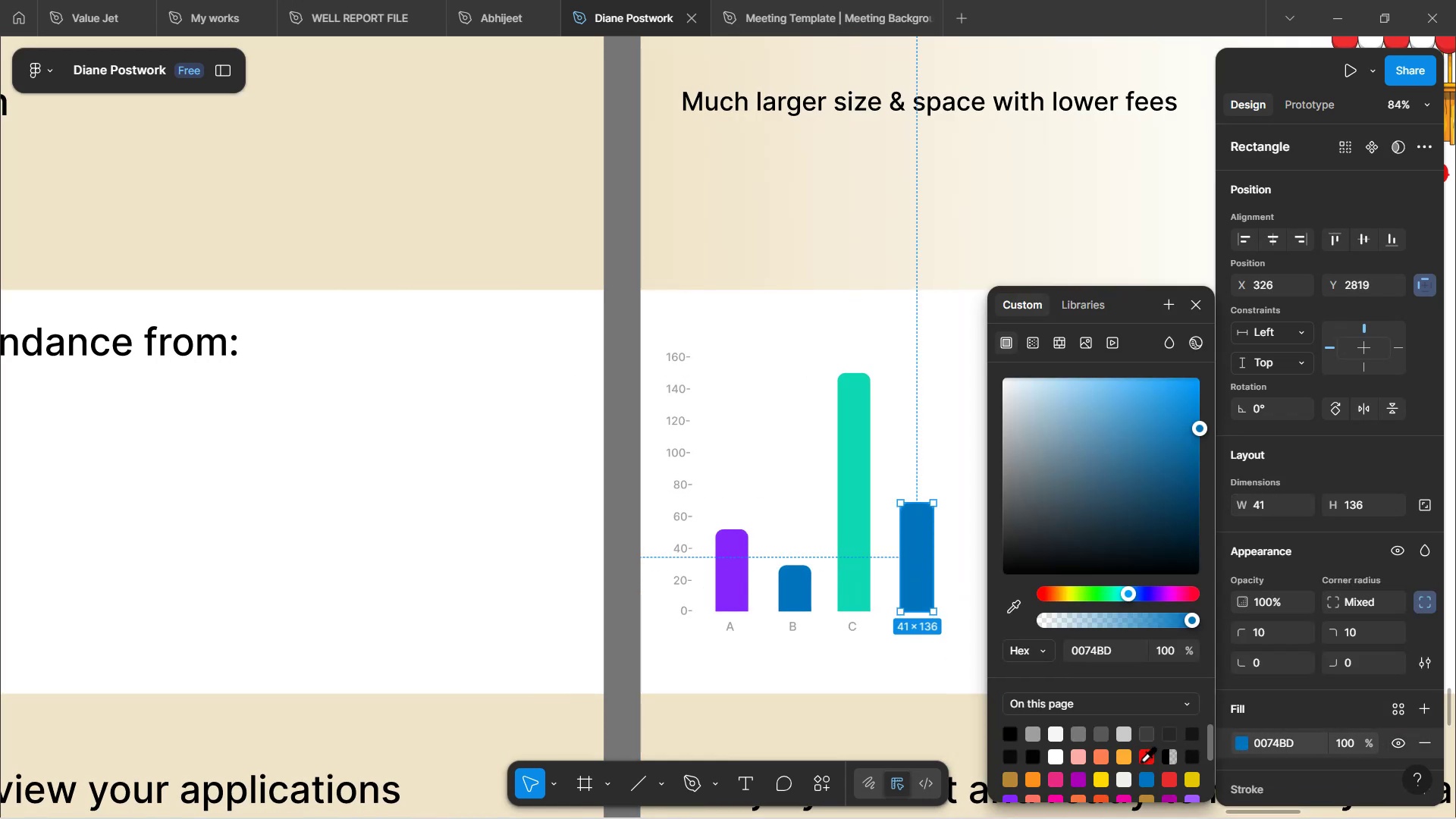 
left_click([1144, 758])
 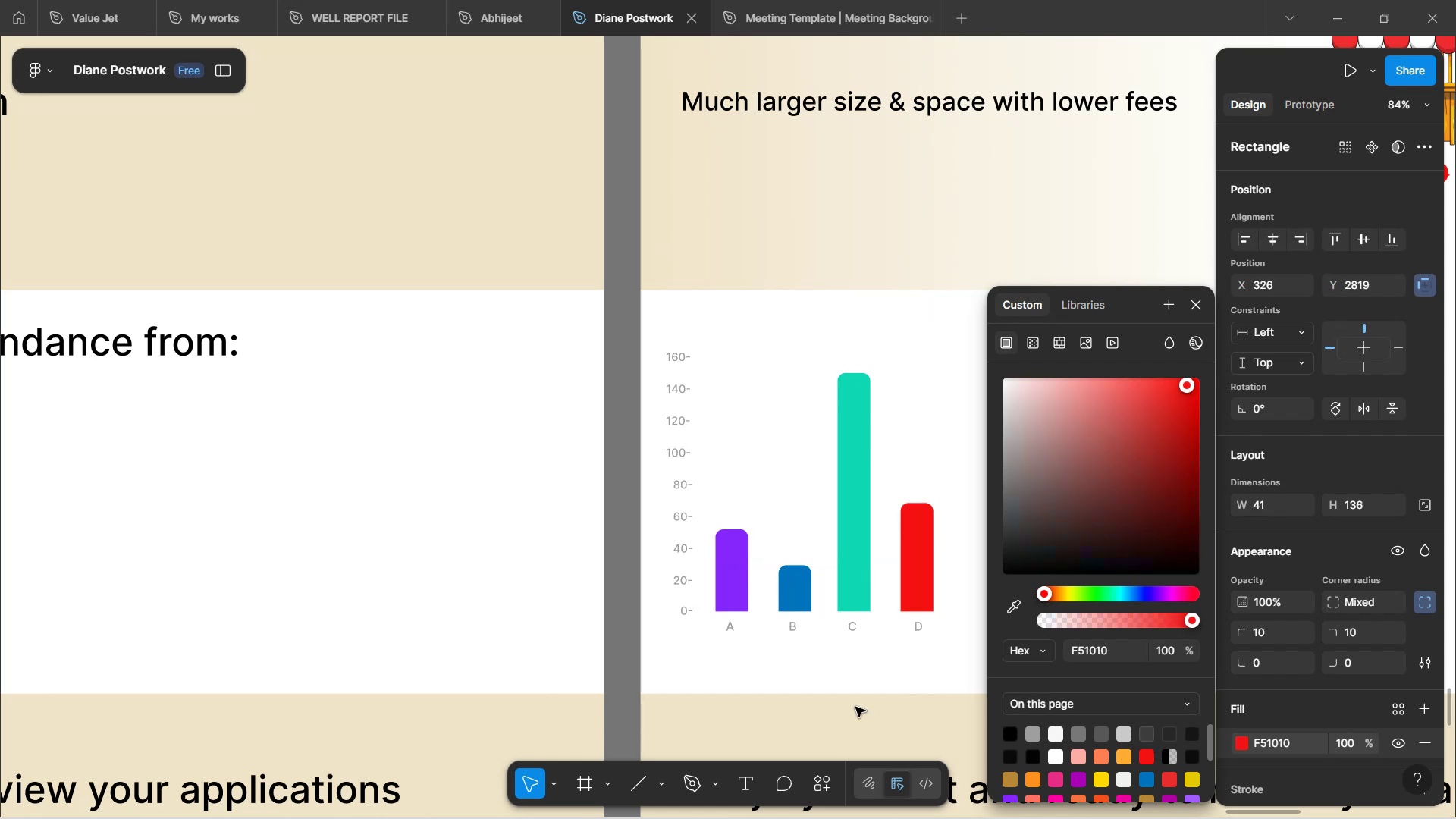 
left_click([855, 707])
 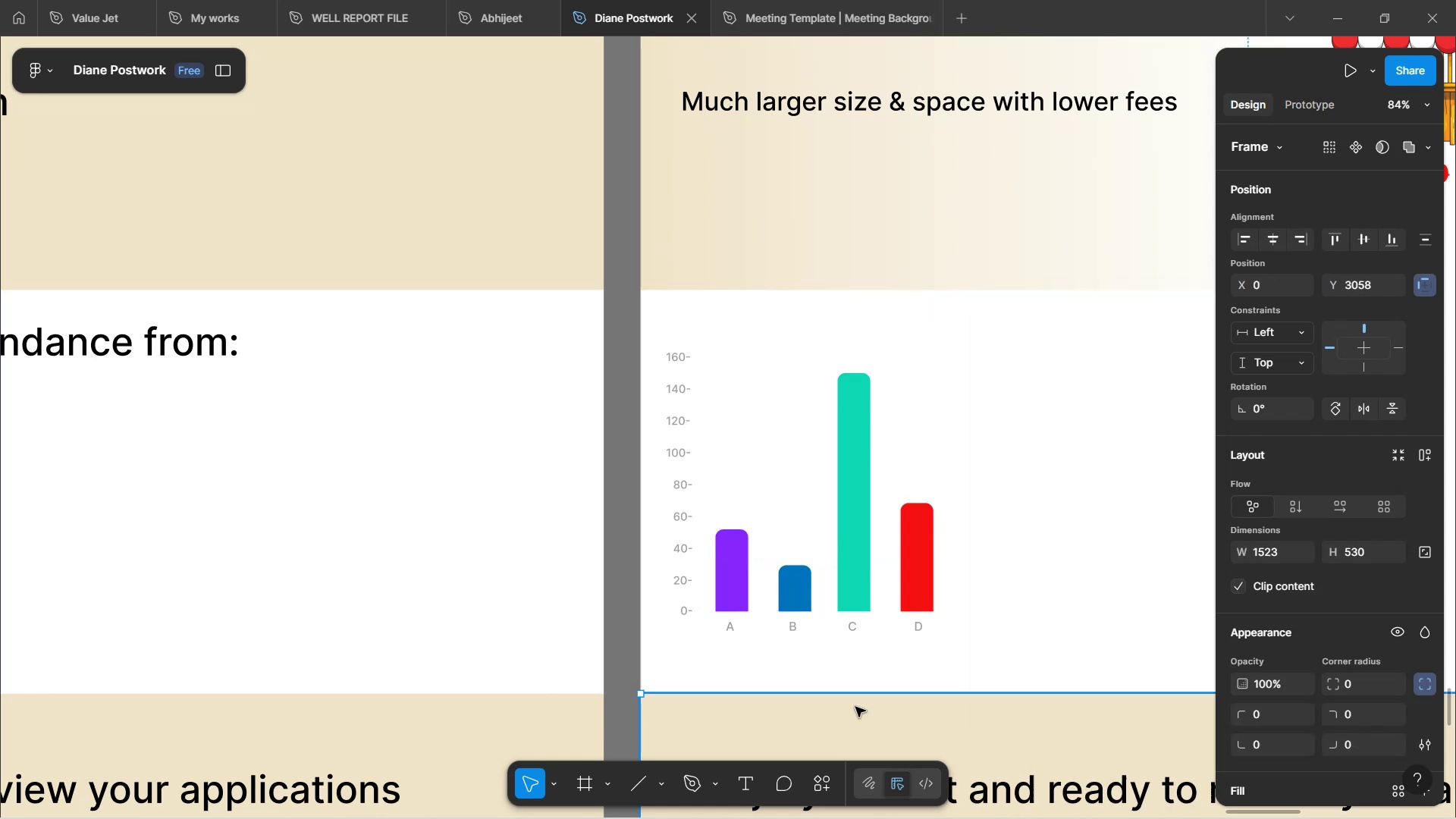 
hold_key(key=ControlLeft, duration=0.83)
scroll: coordinate [855, 707], scroll_direction: down, amount: 3.0
 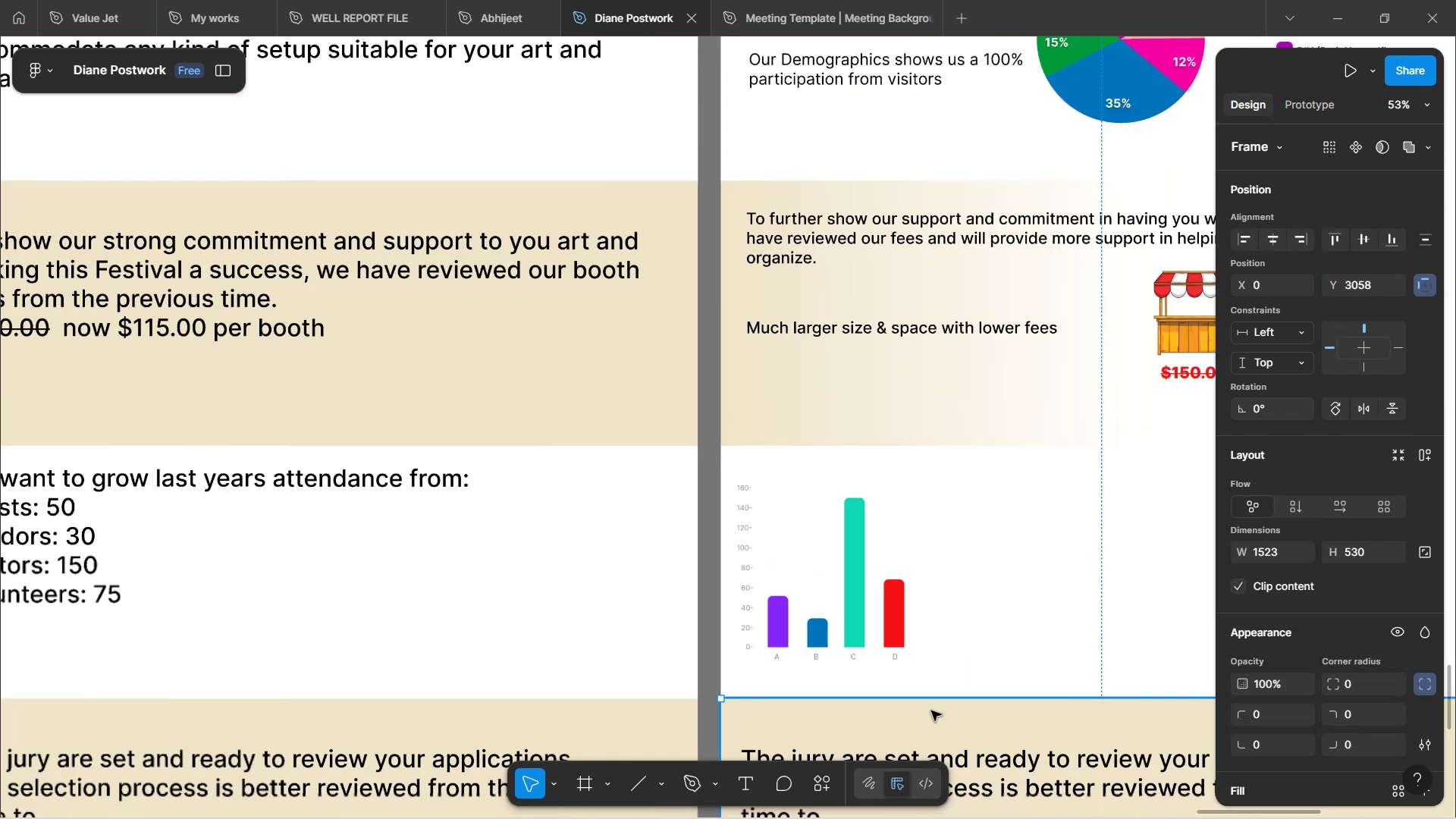 
hold_key(key=Space, duration=1.52)
 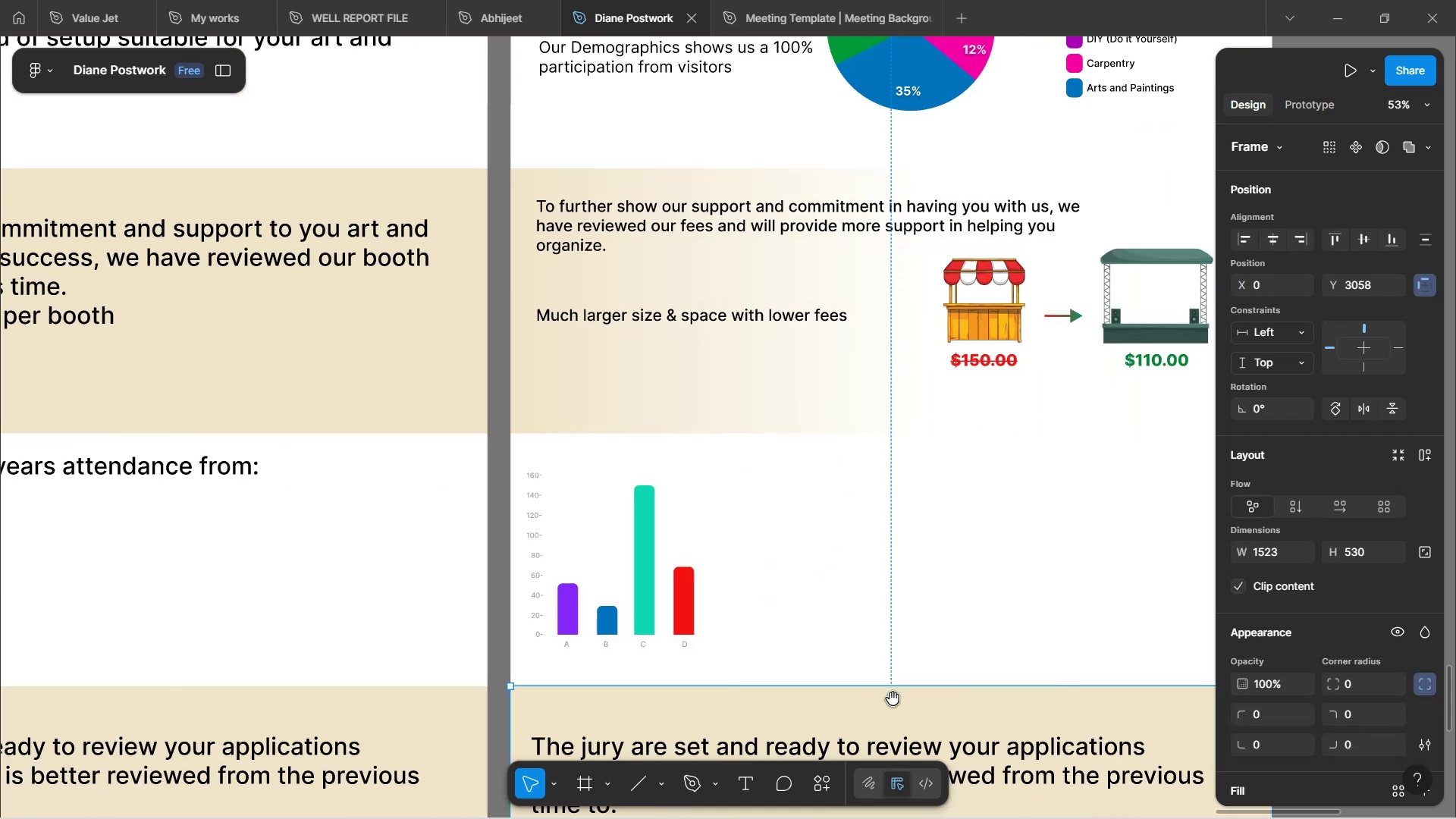 
left_click_drag(start_coordinate=[984, 715], to_coordinate=[774, 703])
 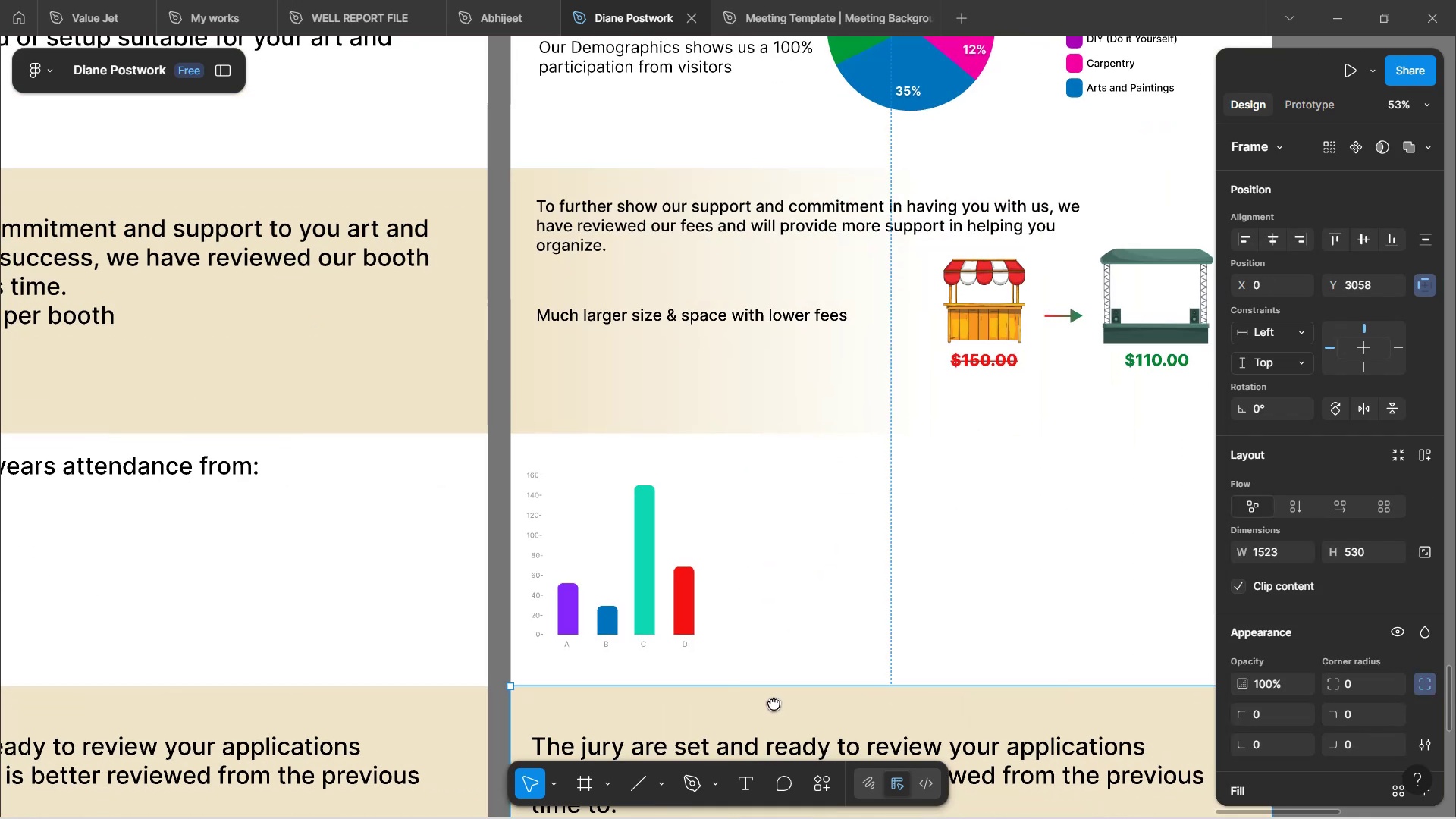 
hold_key(key=Space, duration=0.64)
 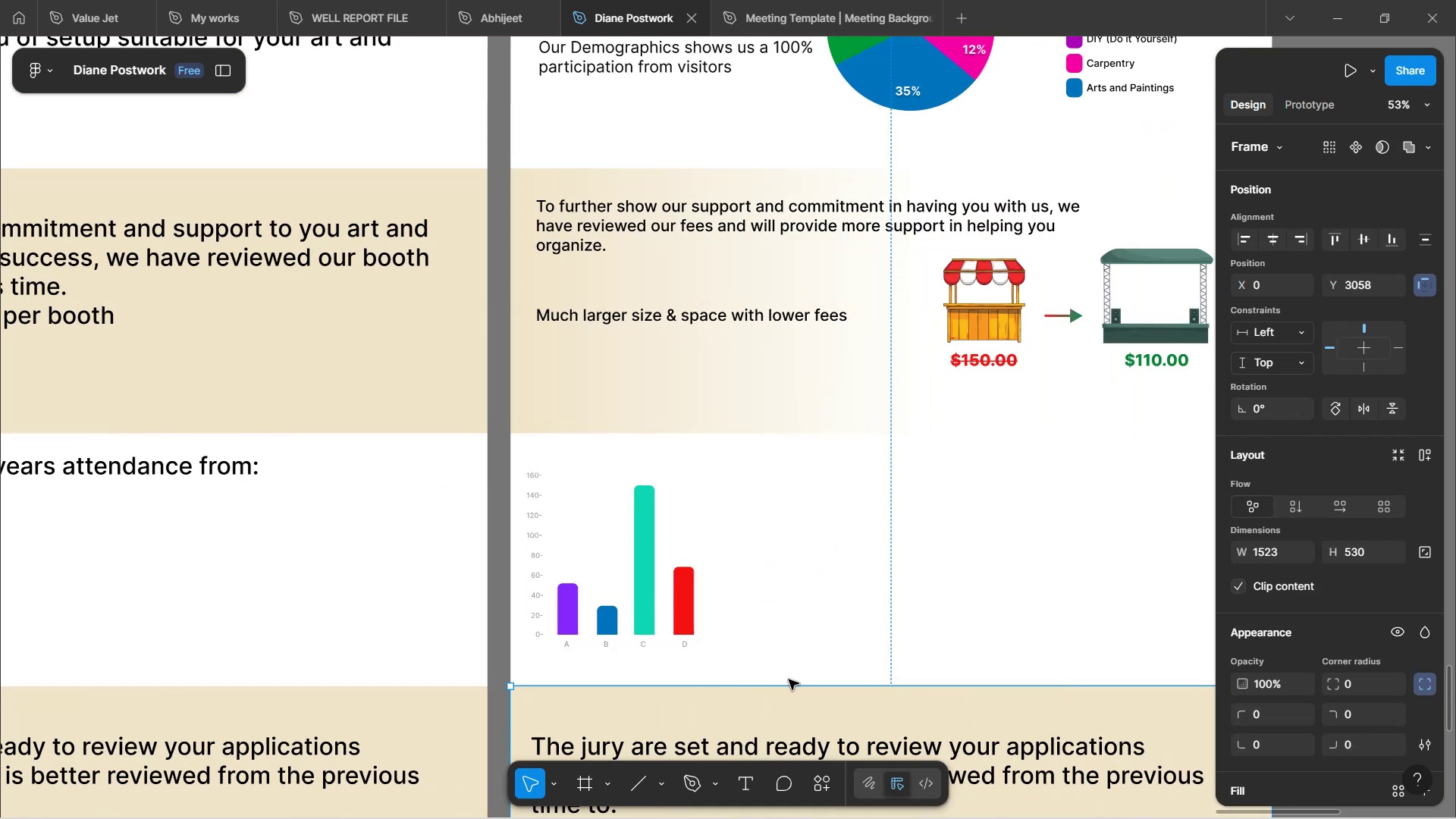 
left_click([822, 709])
 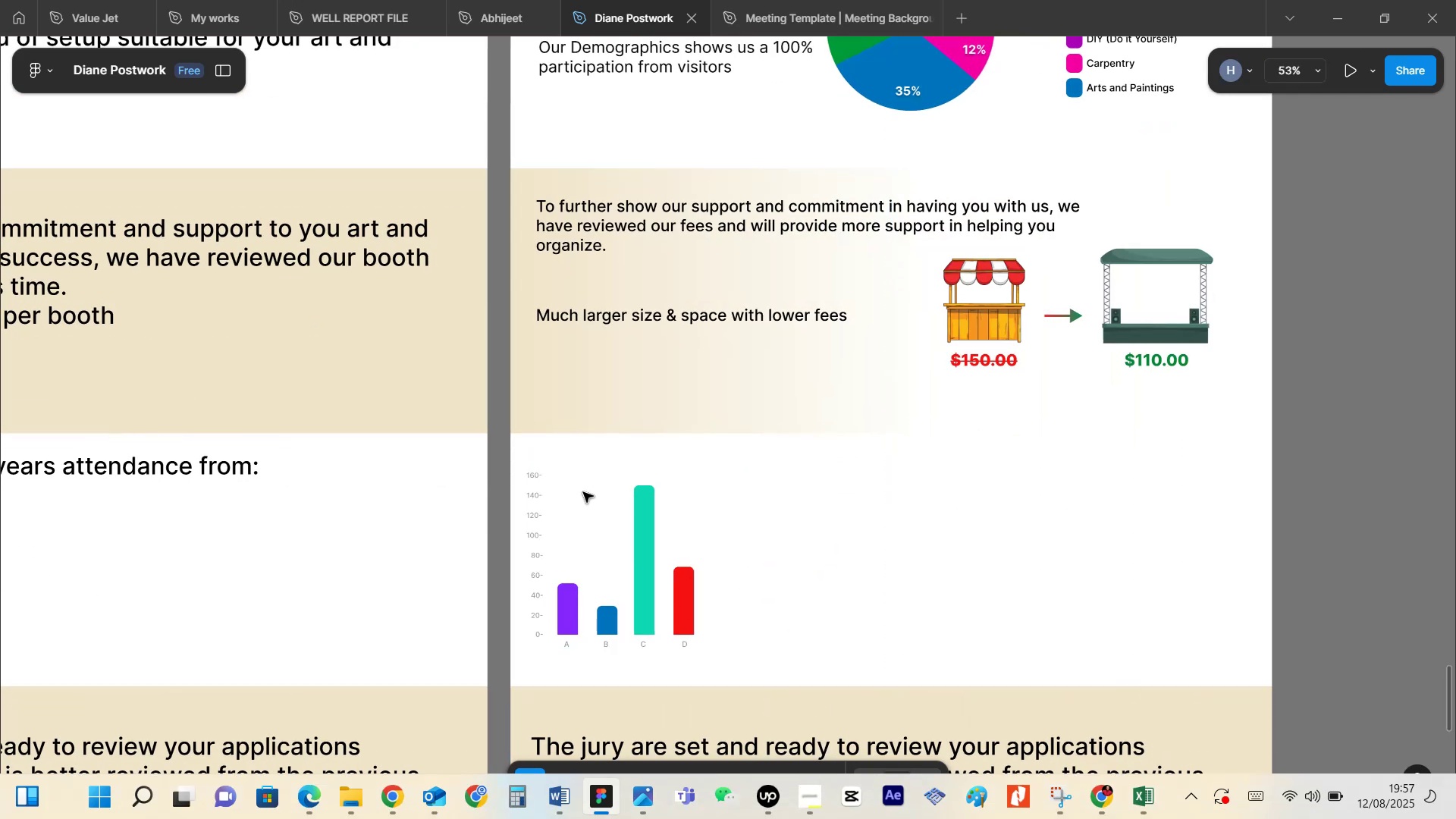 
left_click([649, 601])
 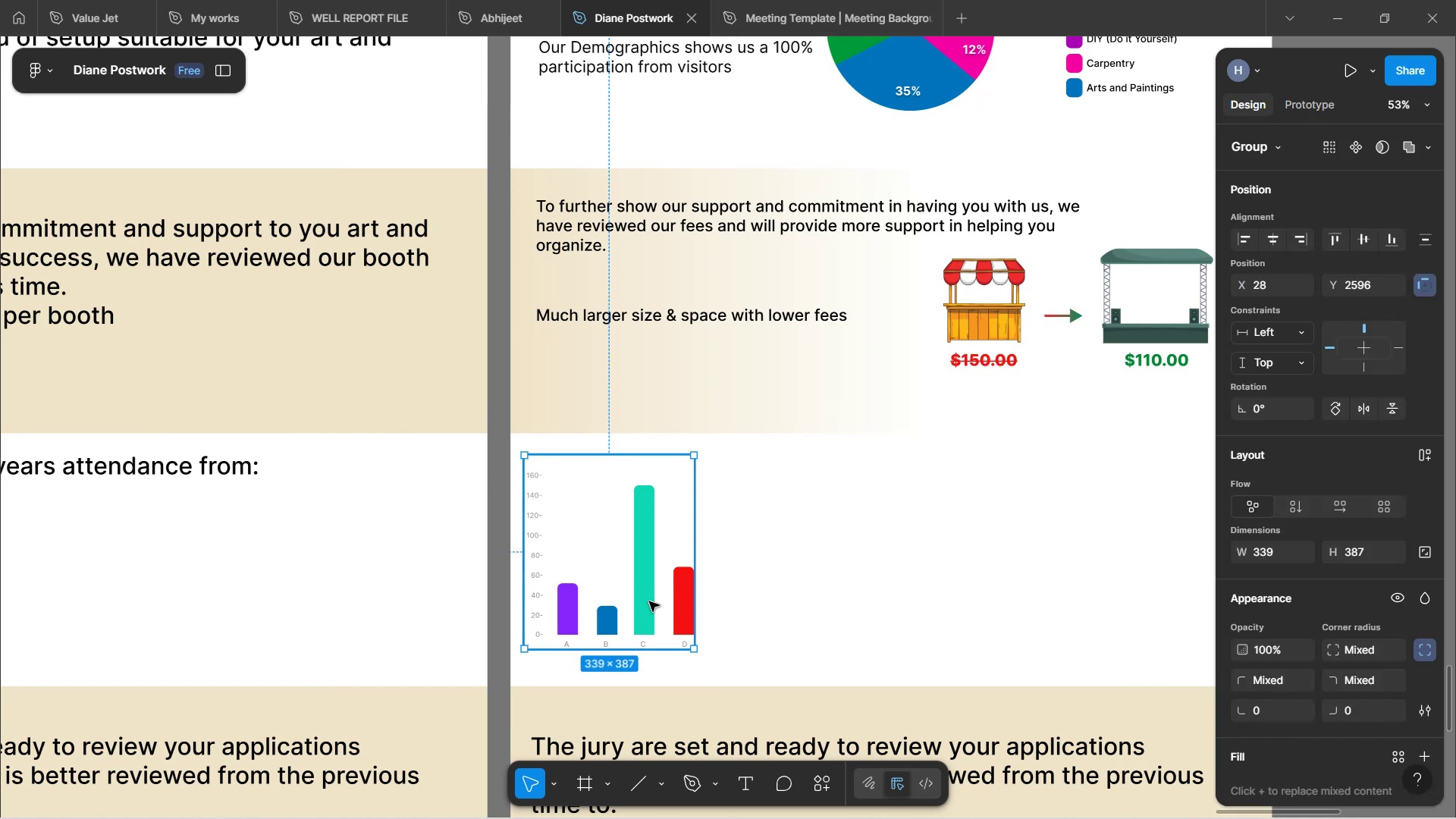 
hold_key(key=AltLeft, duration=1.53)
left_click_drag(start_coordinate=[645, 600], to_coordinate=[922, 583])
 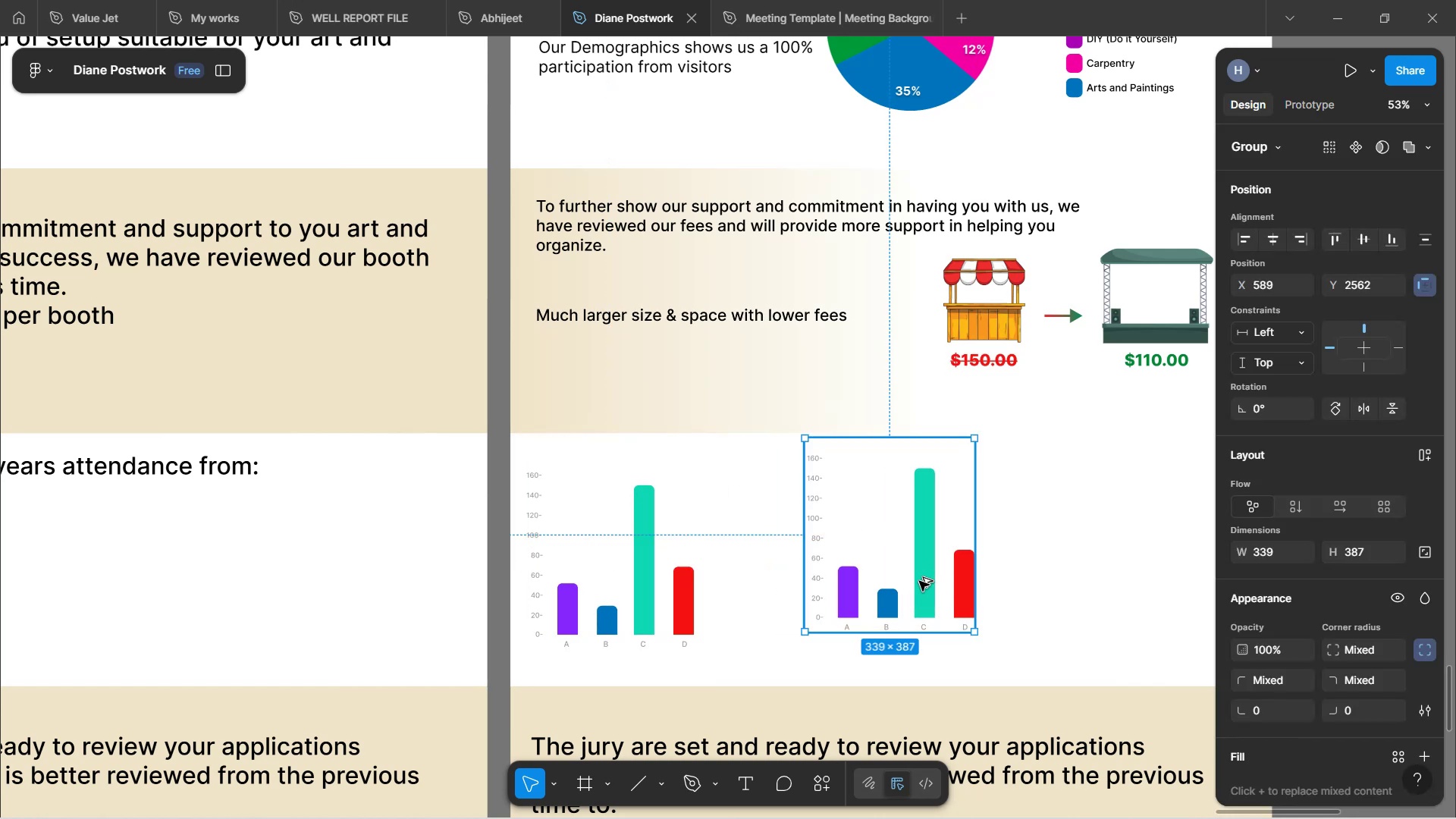 
hold_key(key=AltLeft, duration=1.48)
 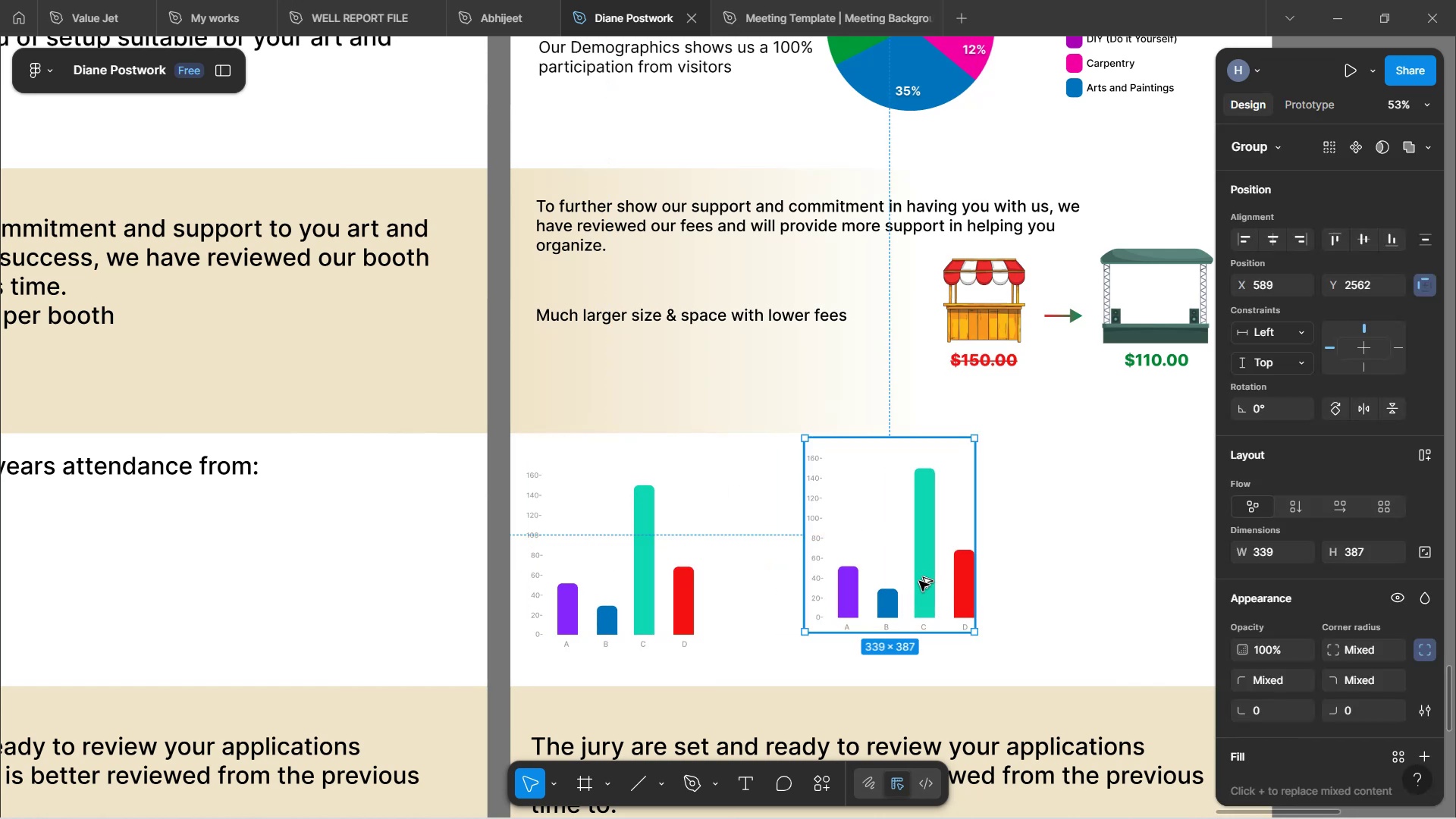 
left_click_drag(start_coordinate=[919, 581], to_coordinate=[902, 598])
 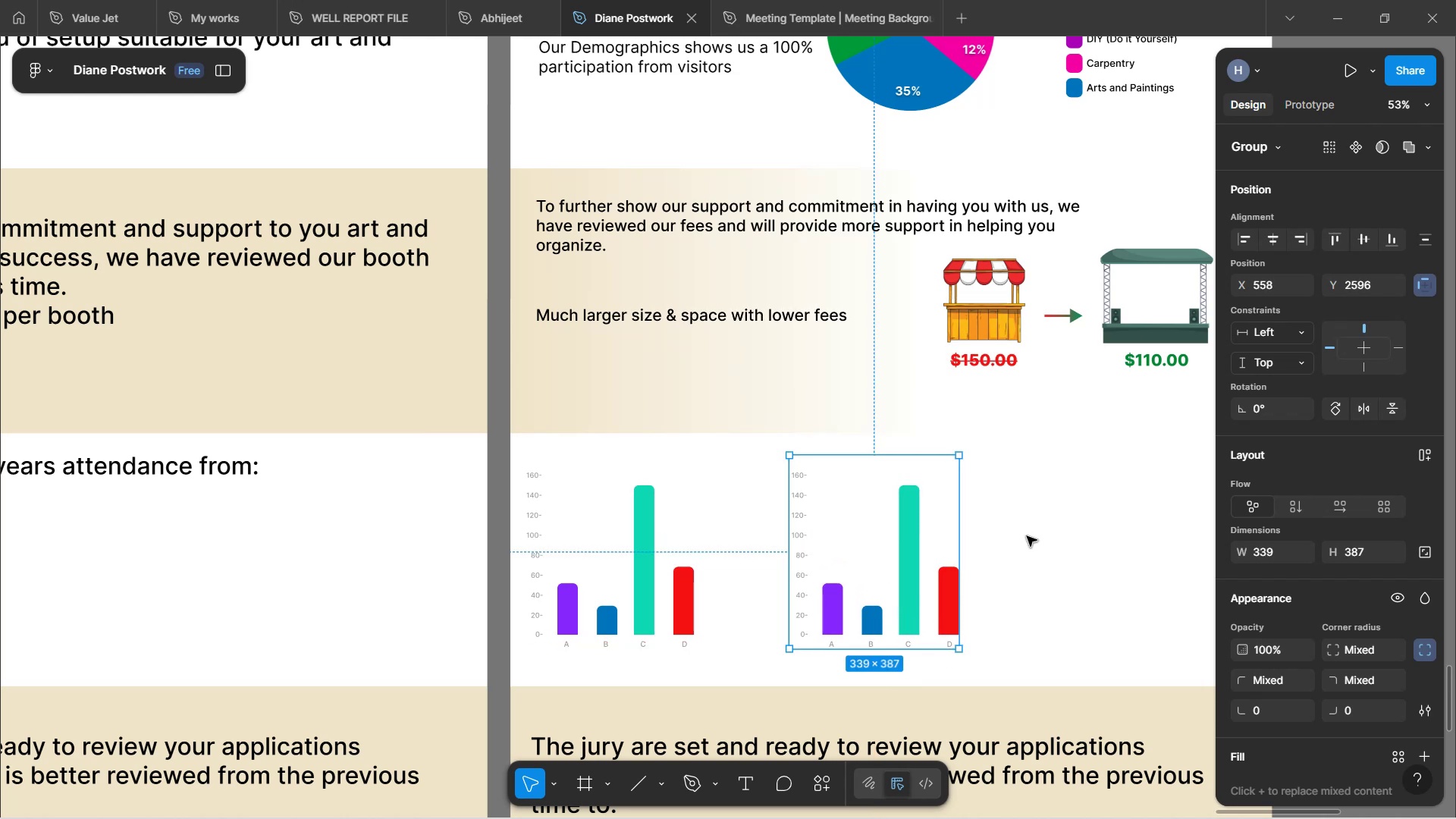 
hold_key(key=ControlLeft, duration=0.51)
scroll: coordinate [667, 557], scroll_direction: up, amount: 3.0
 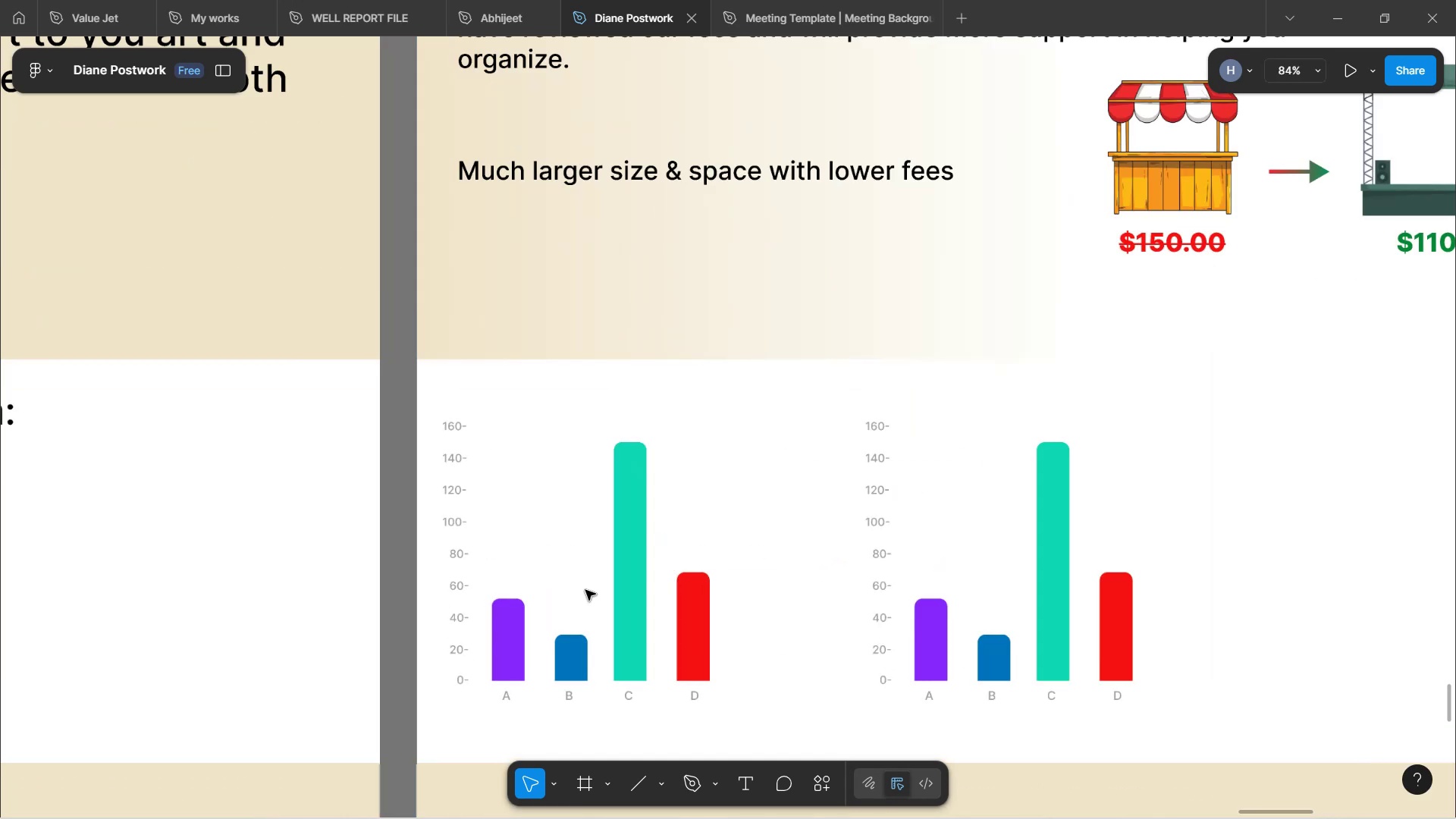 
left_click([627, 557])
 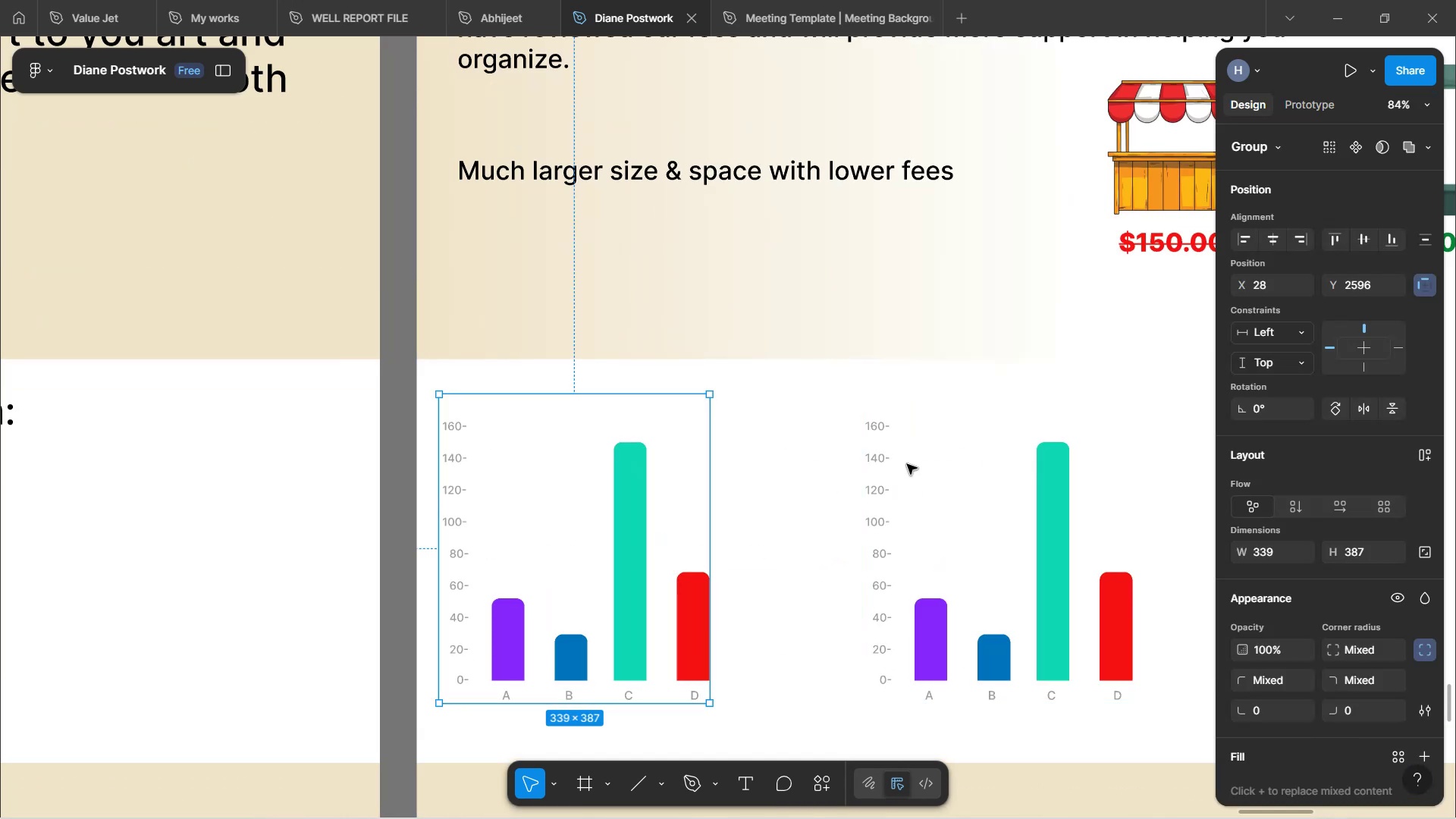 
hold_key(key=Space, duration=0.66)
 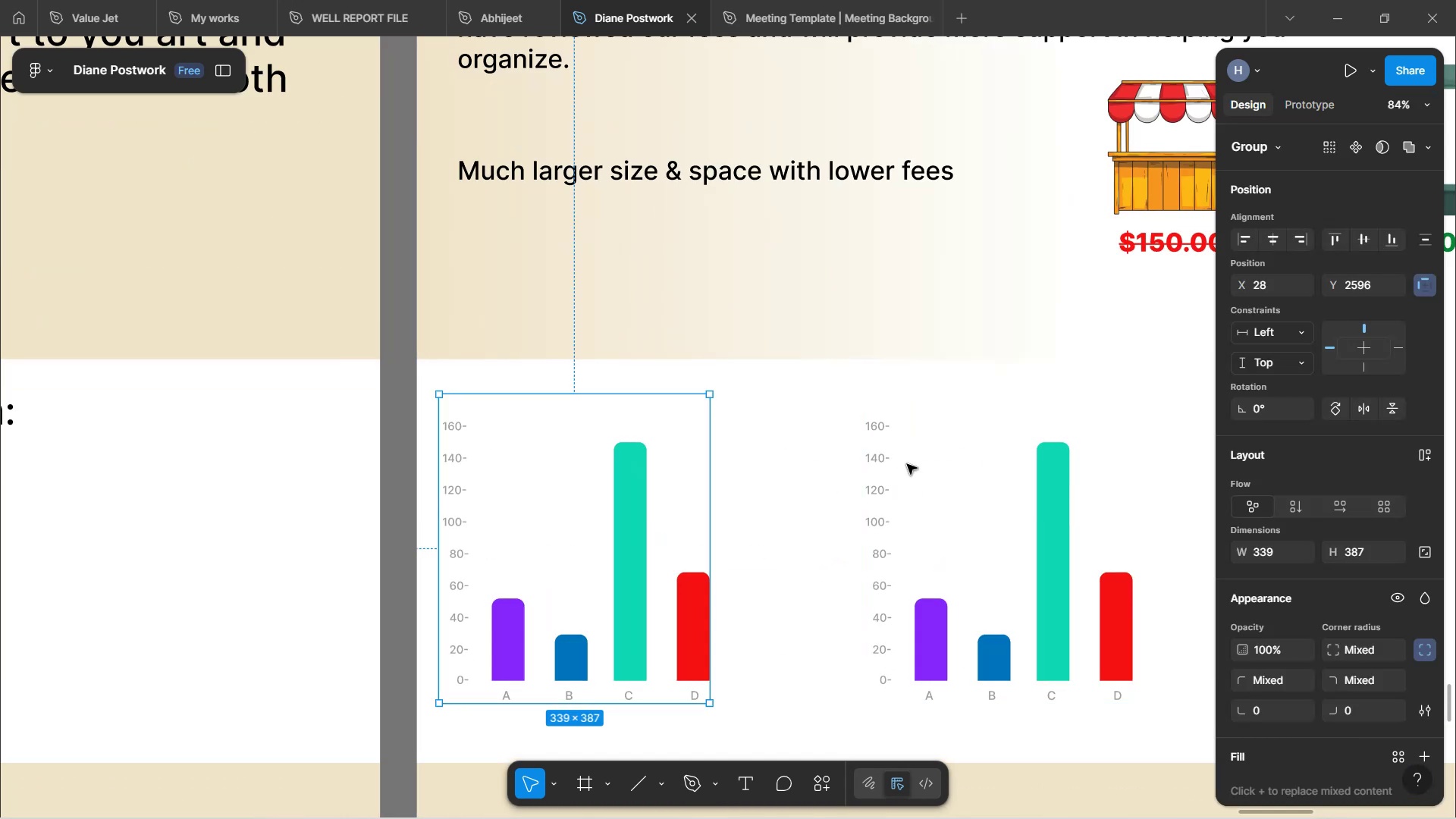 
hold_key(key=AltLeft, duration=0.31)
 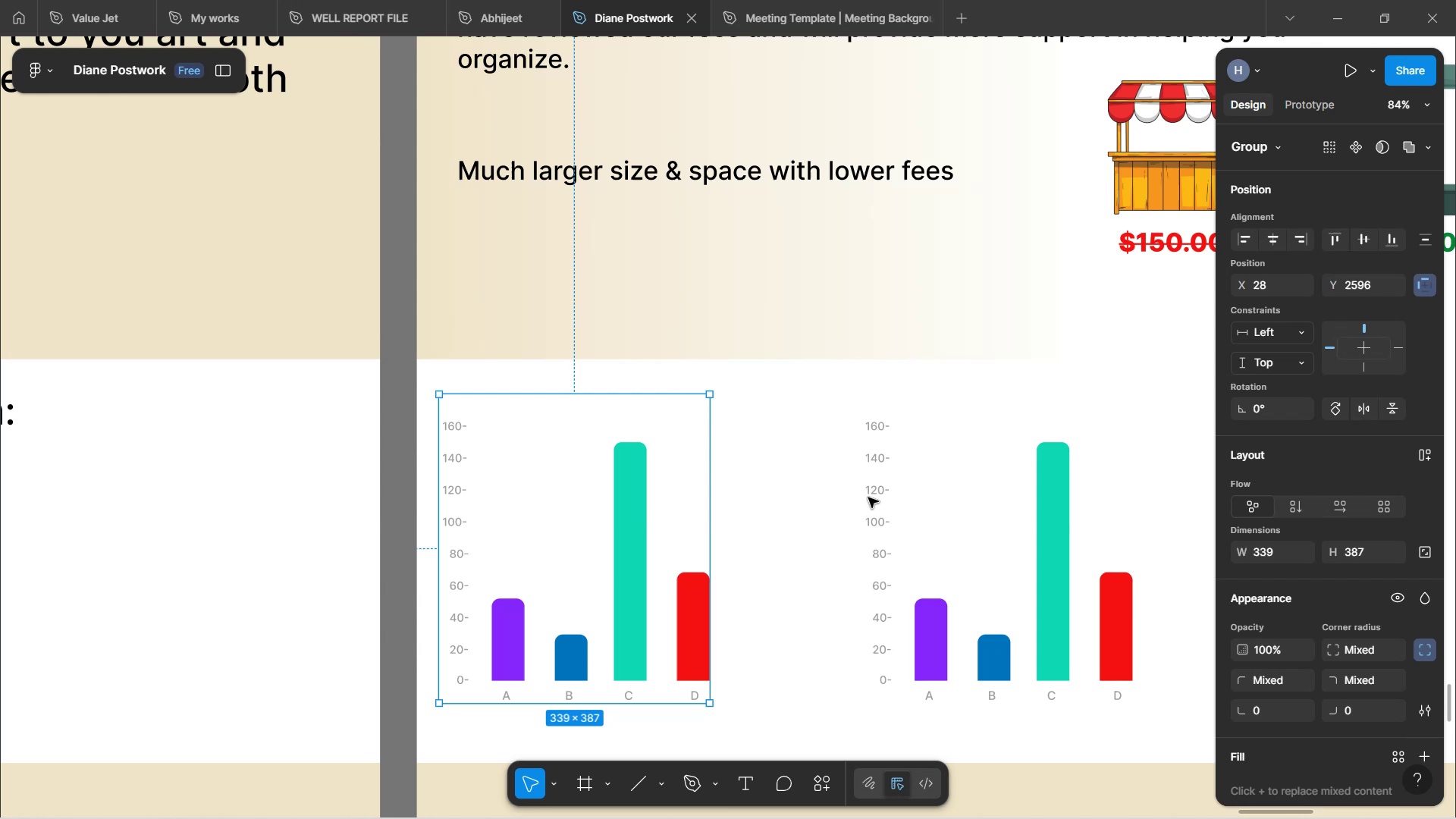 
hold_key(key=AltLeft, duration=1.38)
 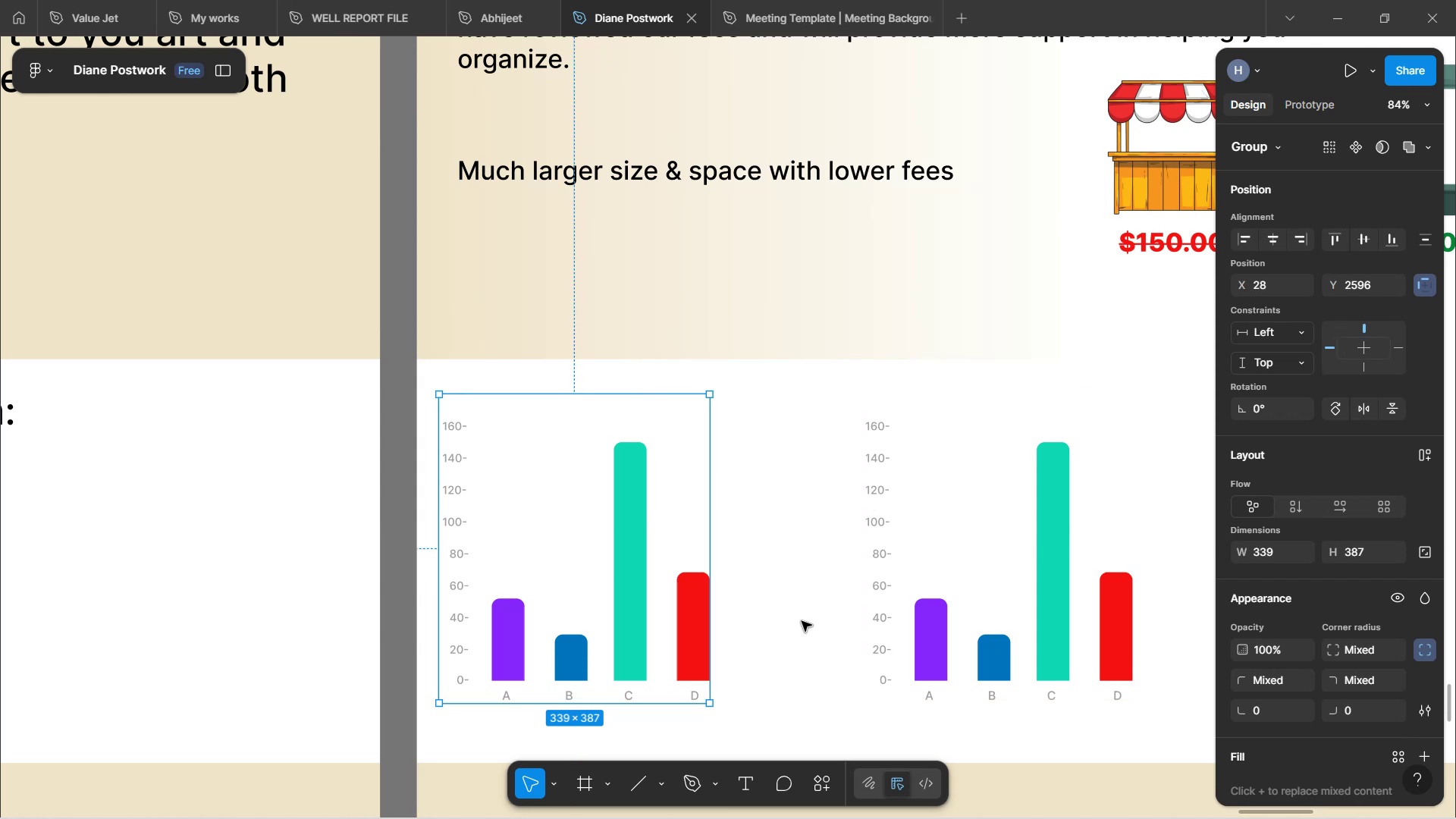 
left_click([795, 656])
 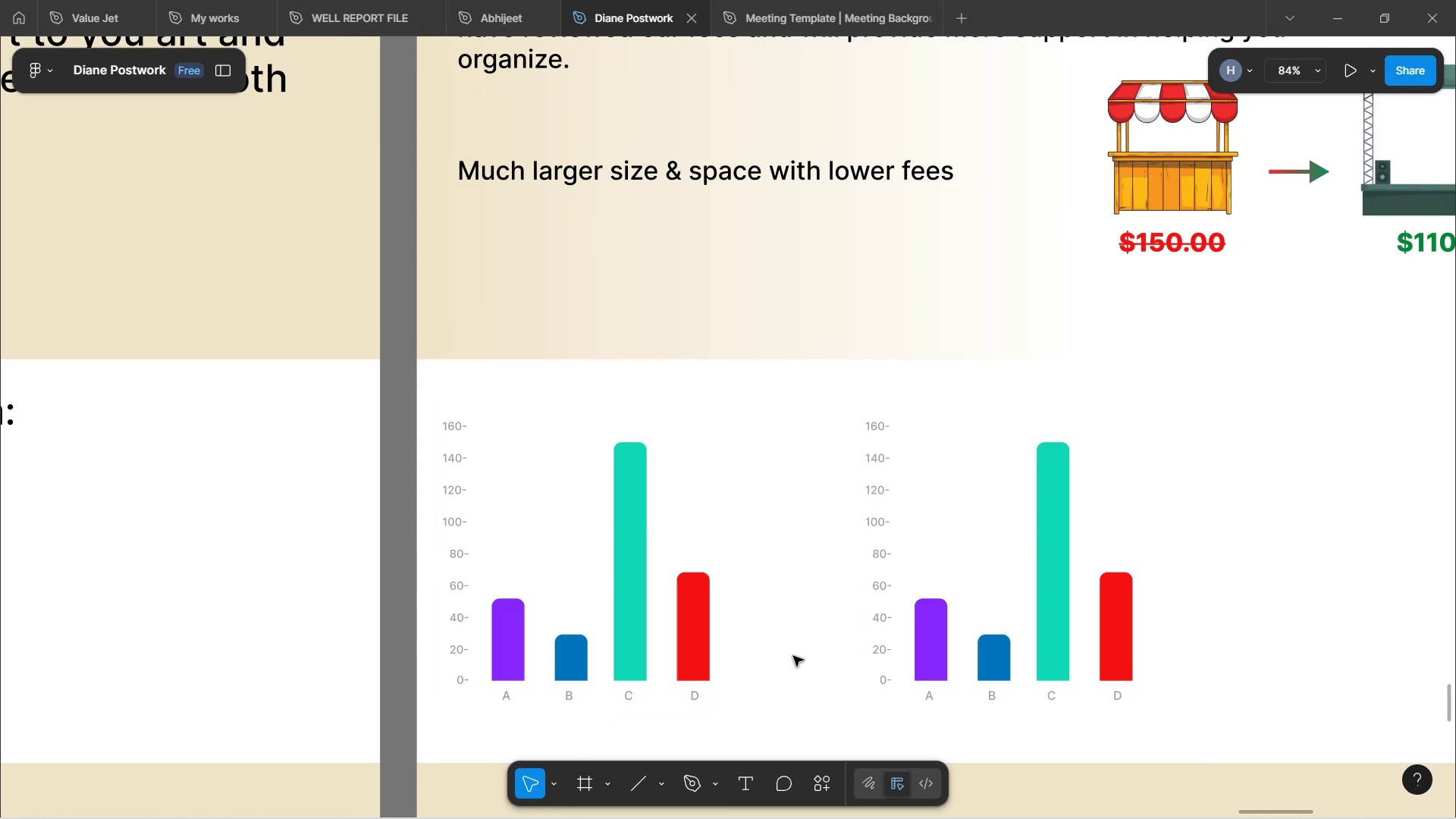 
hold_key(key=ControlLeft, duration=0.56)
scroll: coordinate [787, 636], scroll_direction: down, amount: 4.0
 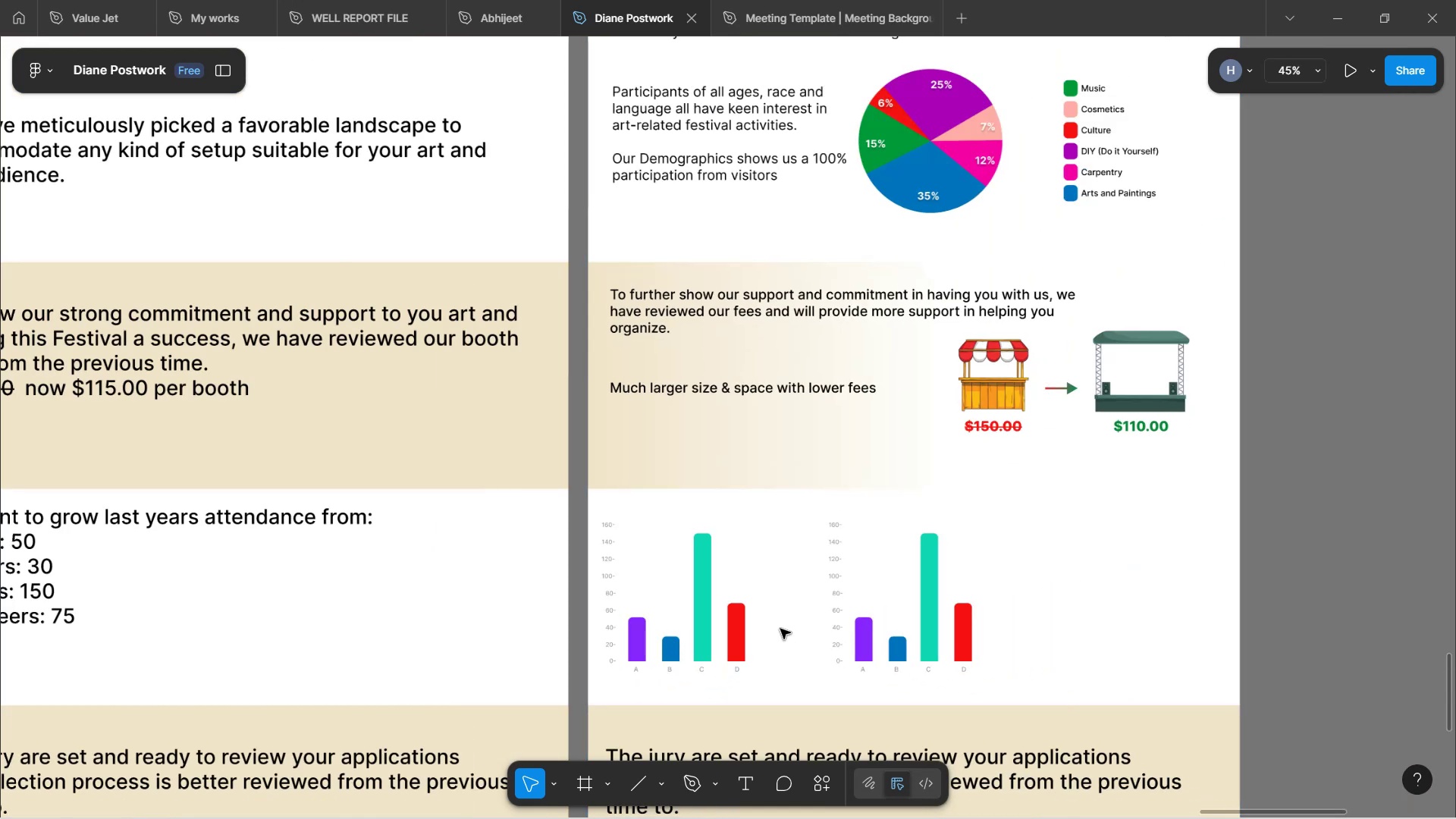 
hold_key(key=ControlLeft, duration=0.36)
scroll: coordinate [943, 634], scroll_direction: up, amount: 3.0
 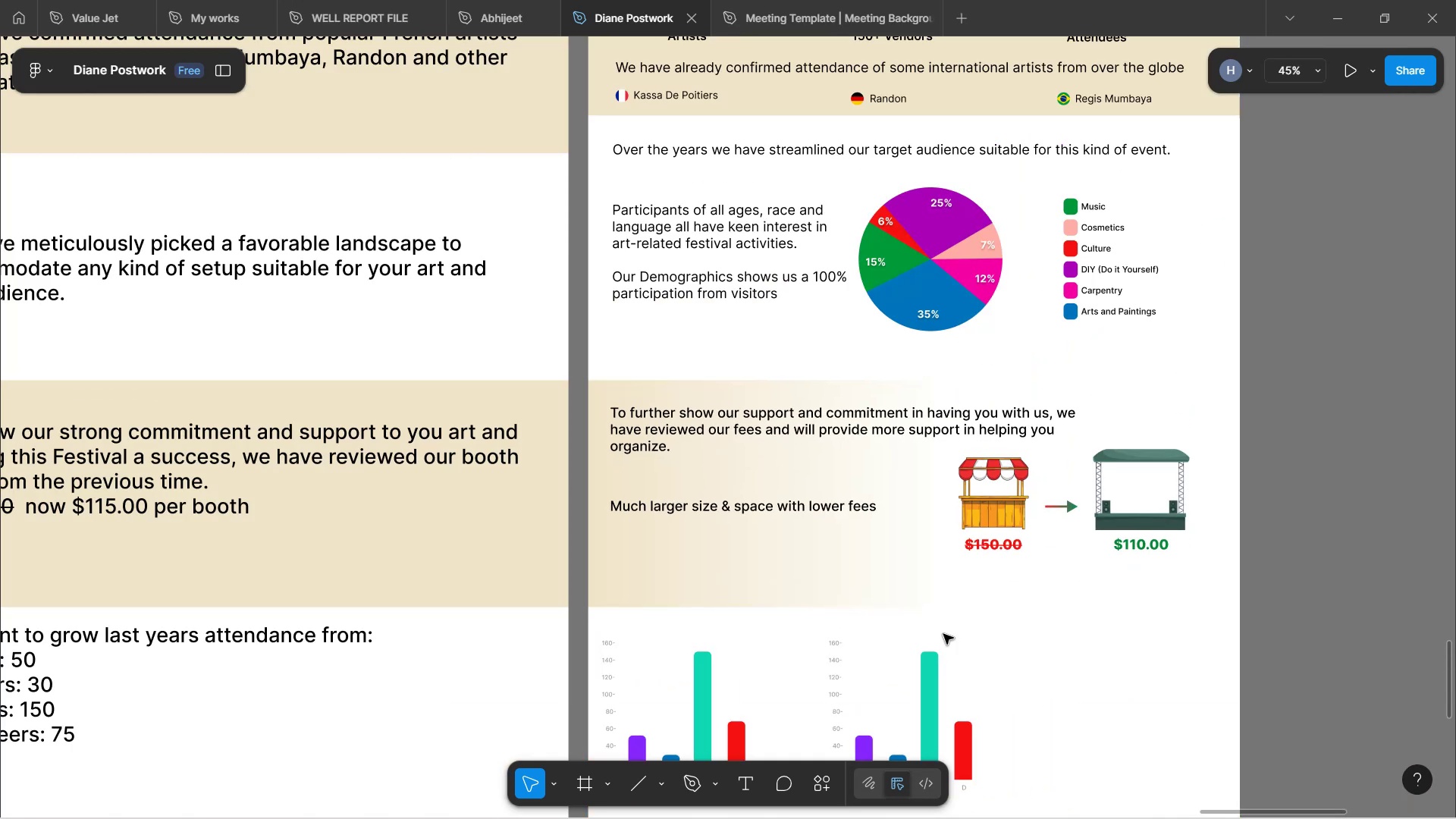 
scroll: coordinate [961, 574], scroll_direction: down, amount: 4.0
 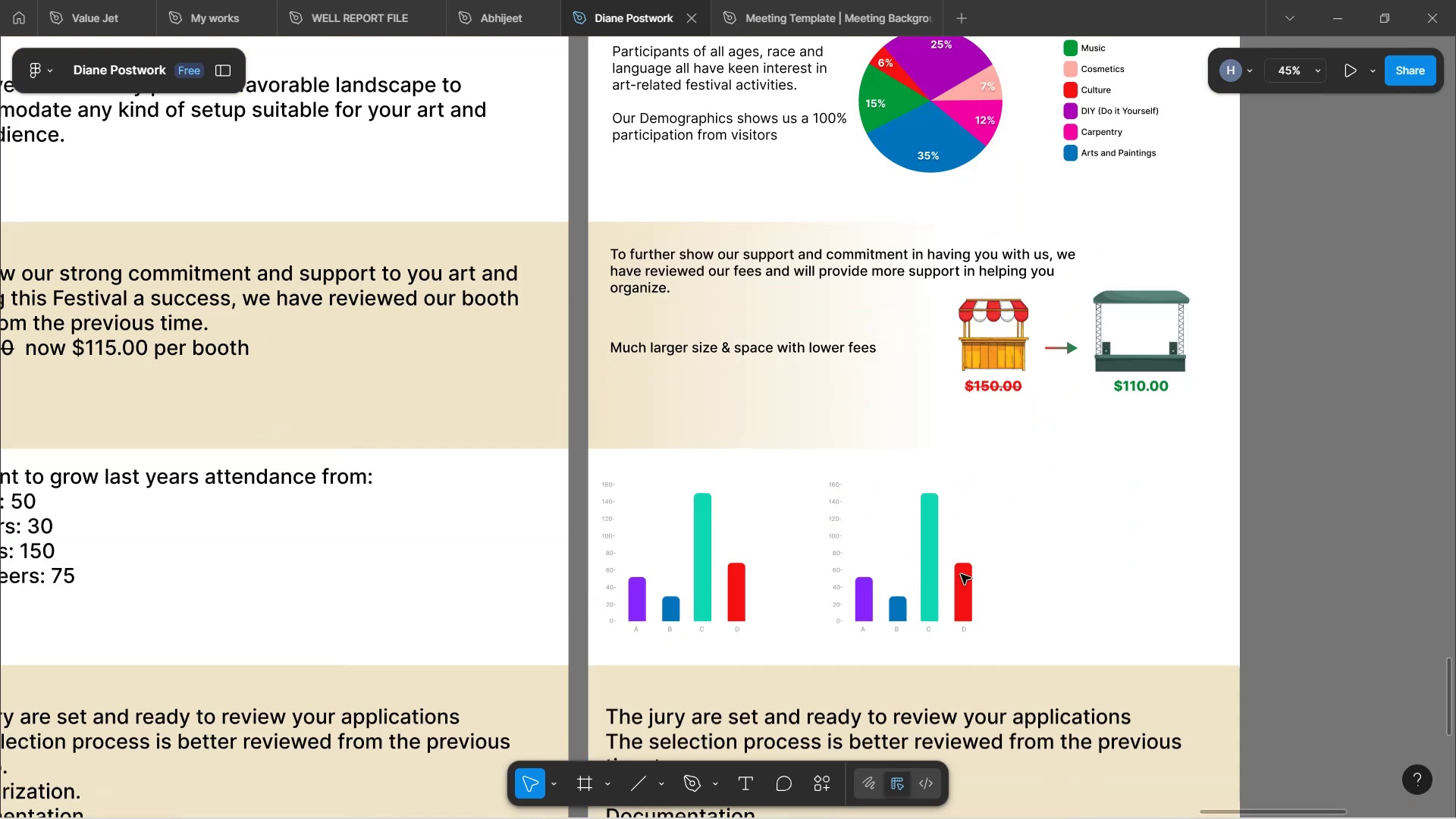 
hold_key(key=ControlLeft, duration=1.51)
scroll: coordinate [908, 630], scroll_direction: up, amount: 3.0
 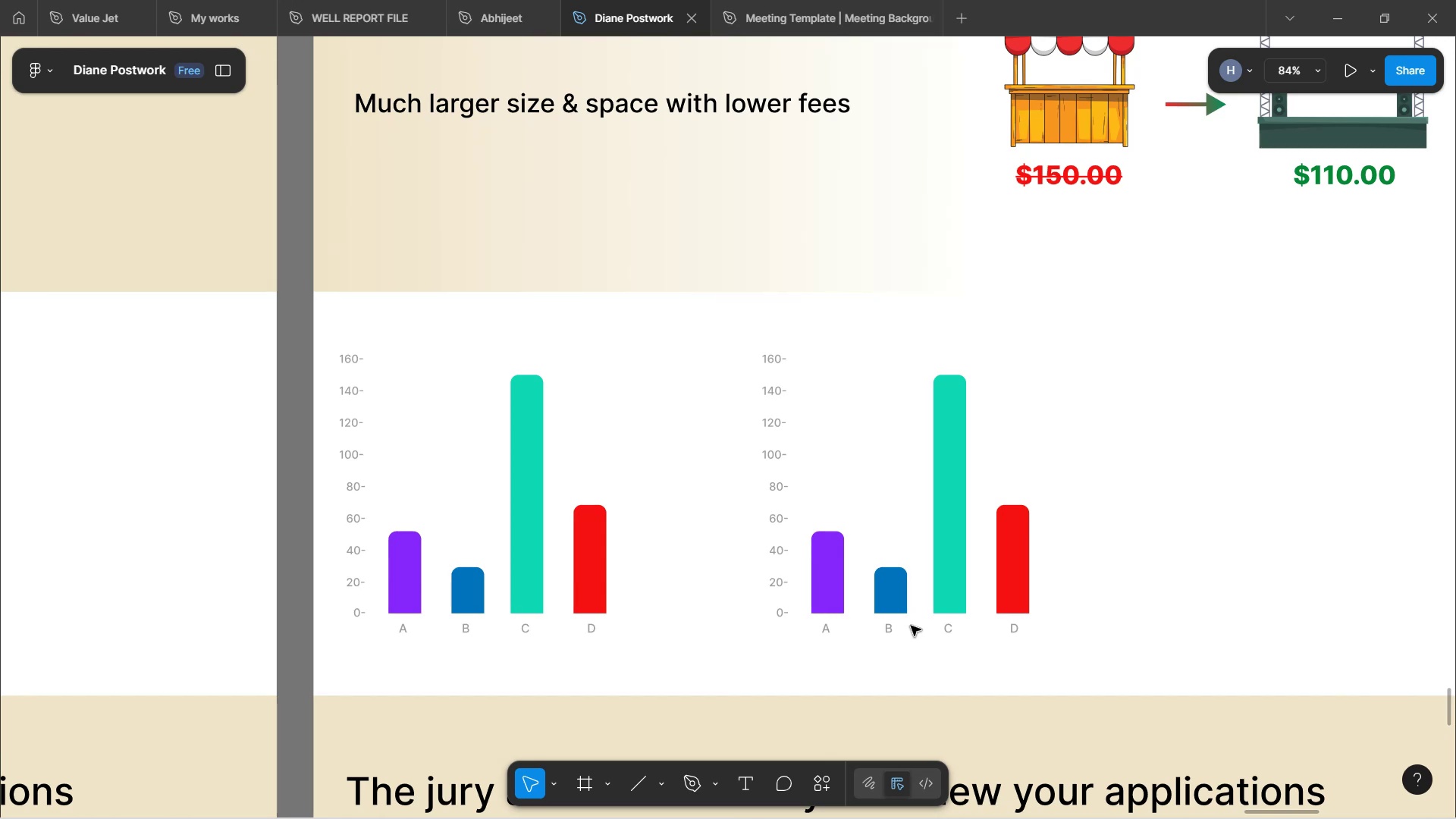 
left_click([960, 582])
 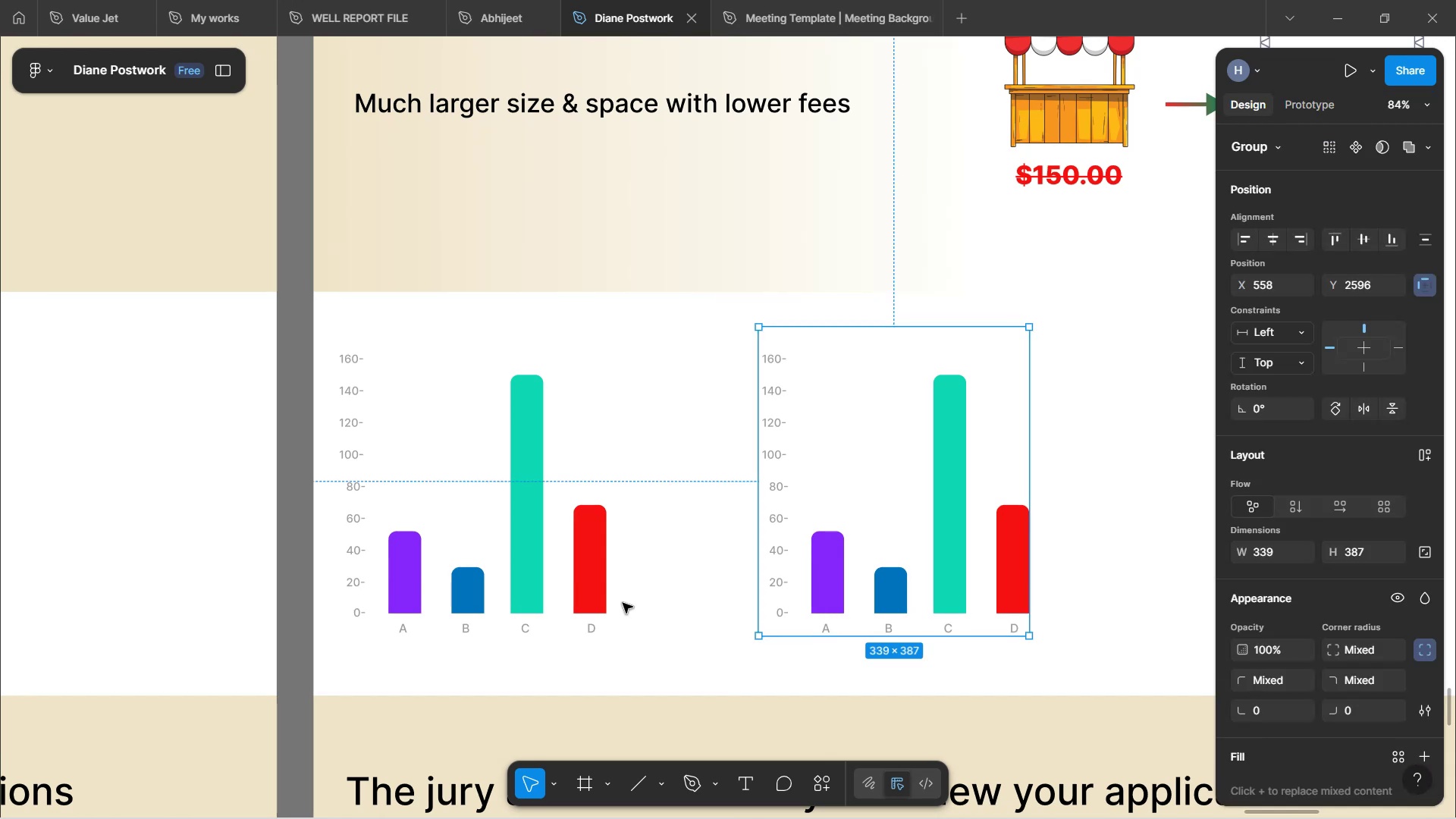 
key(Shift+ShiftLeft)
 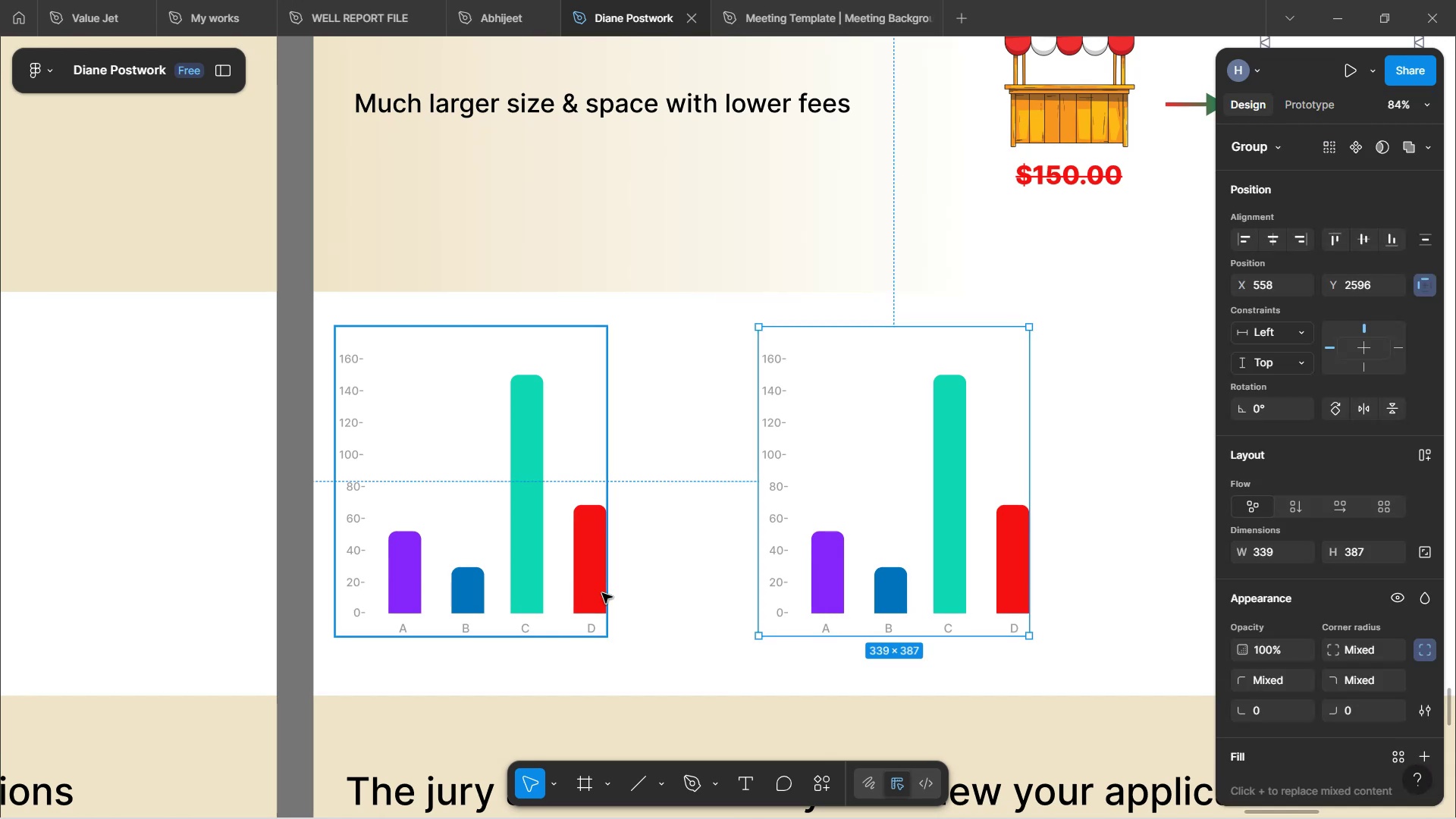 
hold_key(key=ShiftLeft, duration=0.55)
left_click([602, 595])
 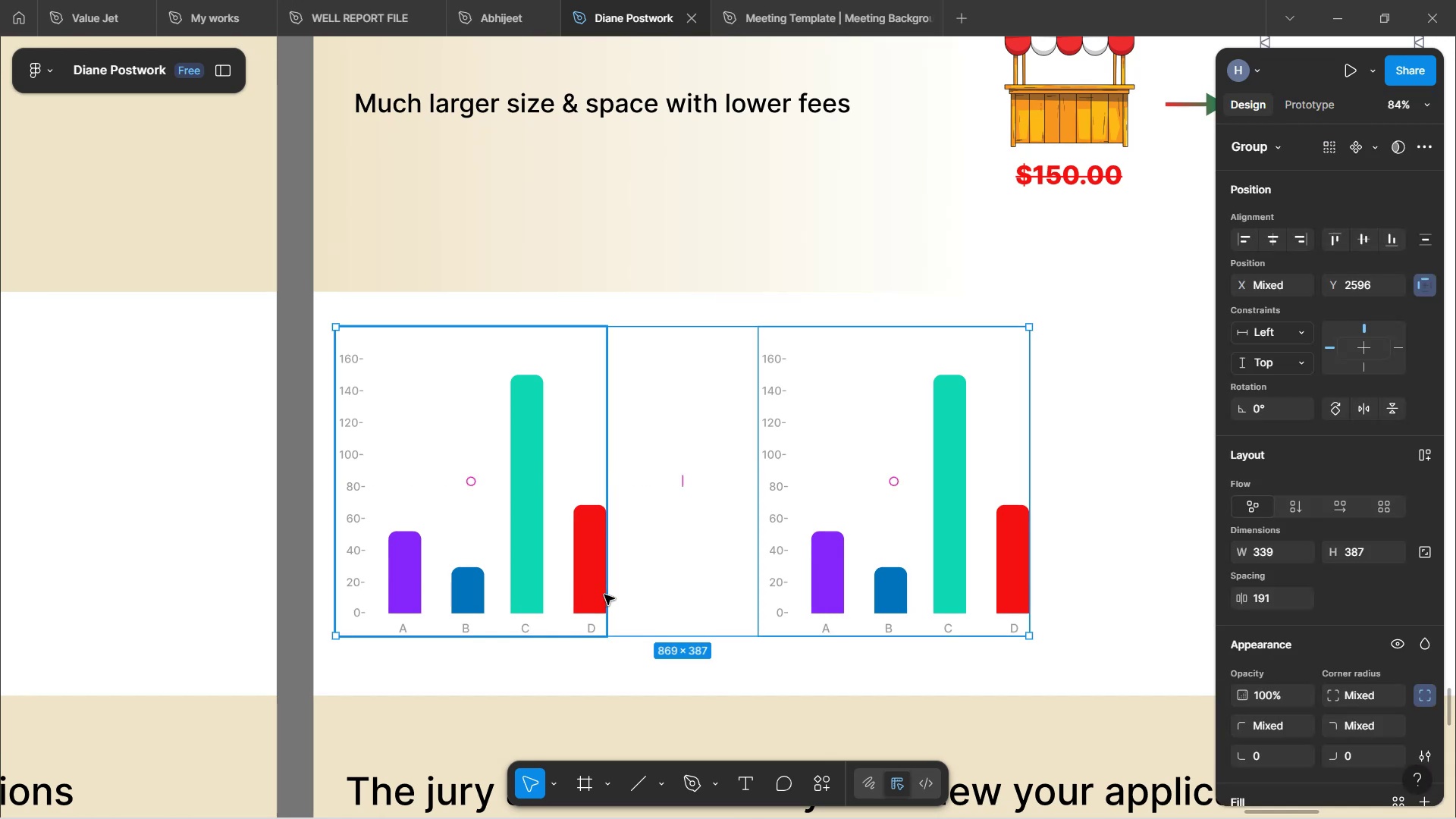 
hold_key(key=ControlLeft, duration=0.81)
scroll: coordinate [844, 591], scroll_direction: down, amount: 3.0
 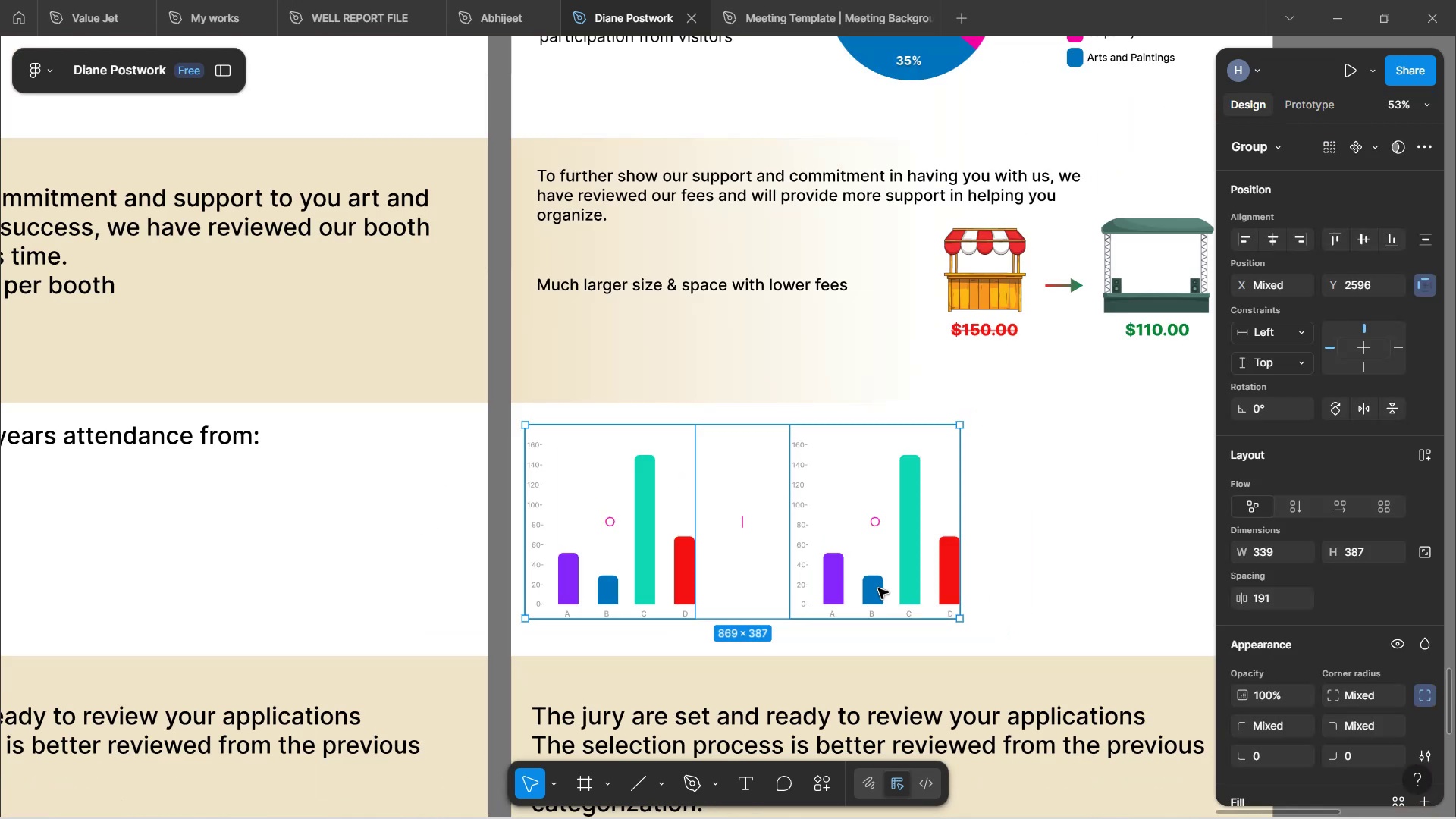 
hold_key(key=ShiftLeft, duration=0.88)
scroll: coordinate [886, 586], scroll_direction: down, amount: 5.0
 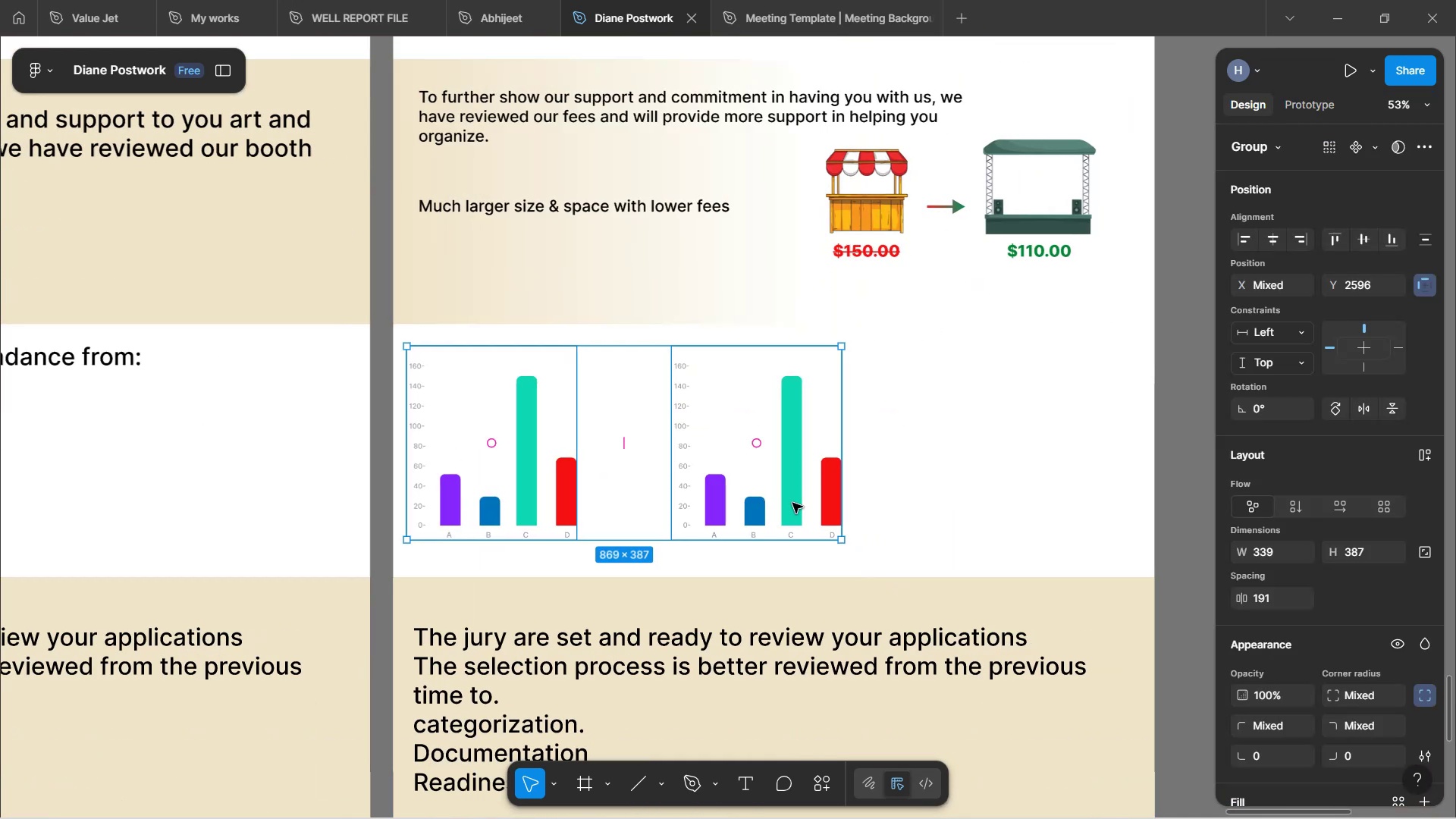 
left_click_drag(start_coordinate=[792, 505], to_coordinate=[891, 539])
 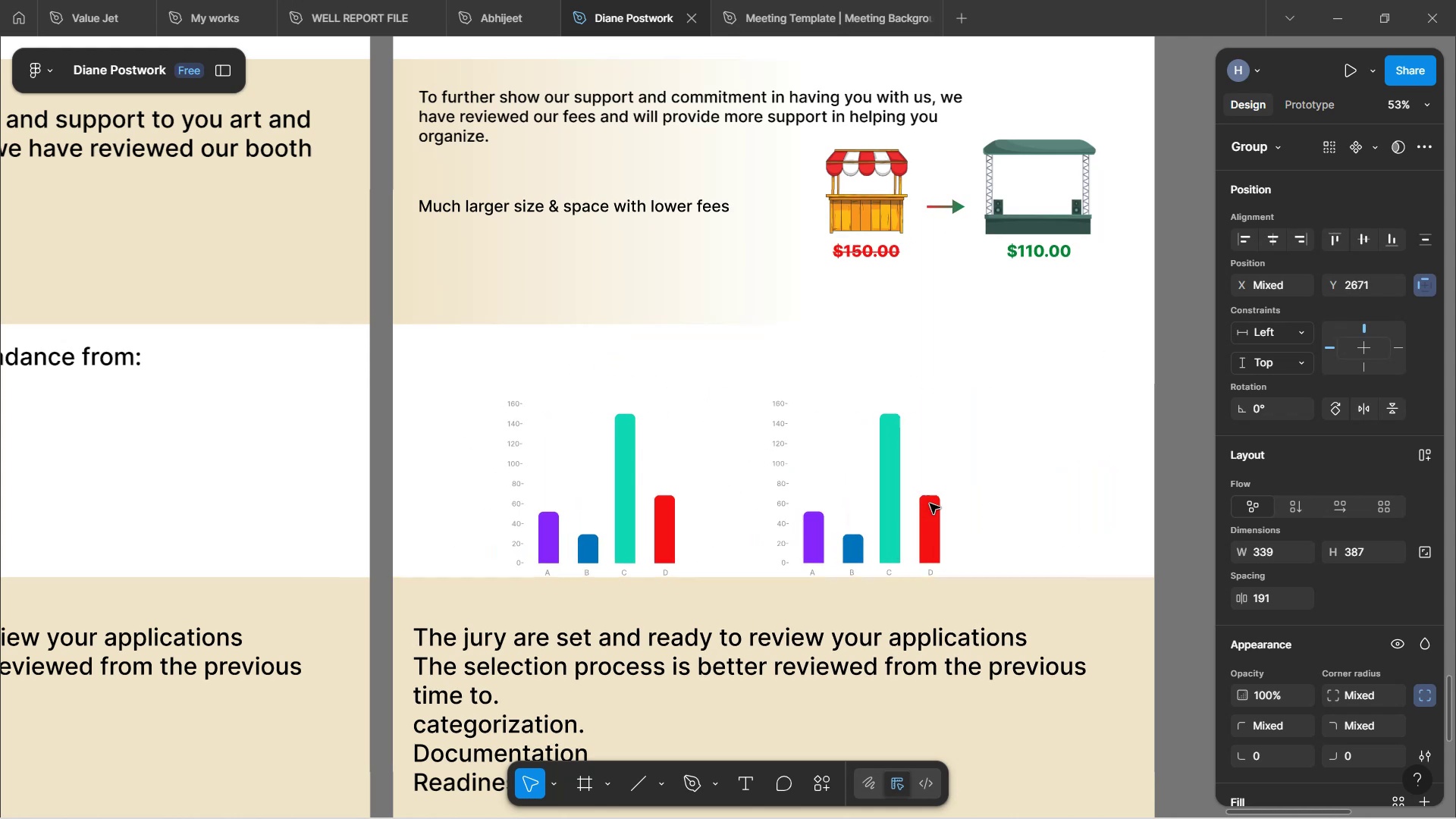 
scroll: coordinate [944, 469], scroll_direction: up, amount: 5.0
 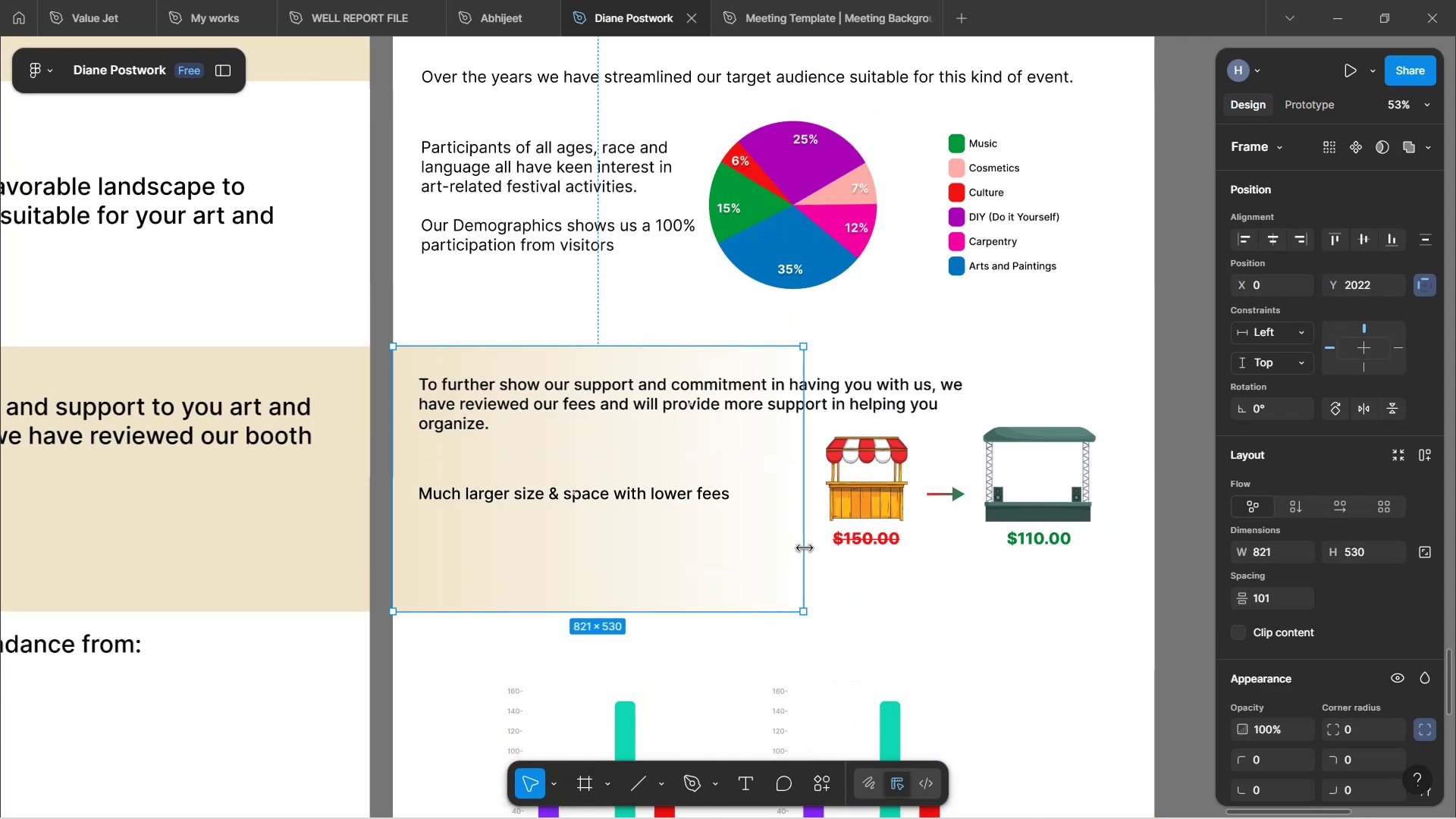 
left_click([1070, 651])
 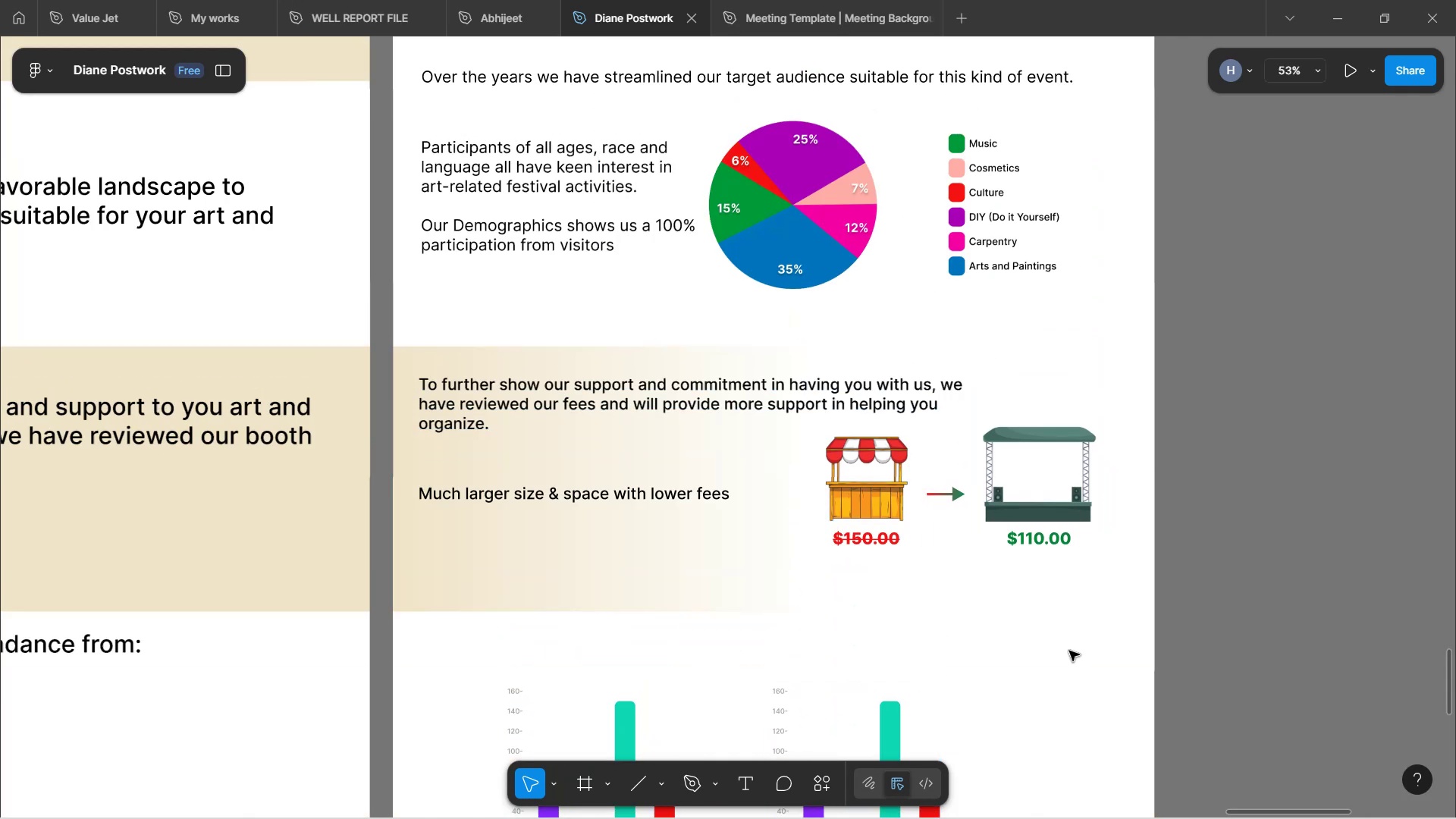 
hold_key(key=ControlLeft, duration=1.75)
scroll: coordinate [876, 469], scroll_direction: up, amount: 4.0
 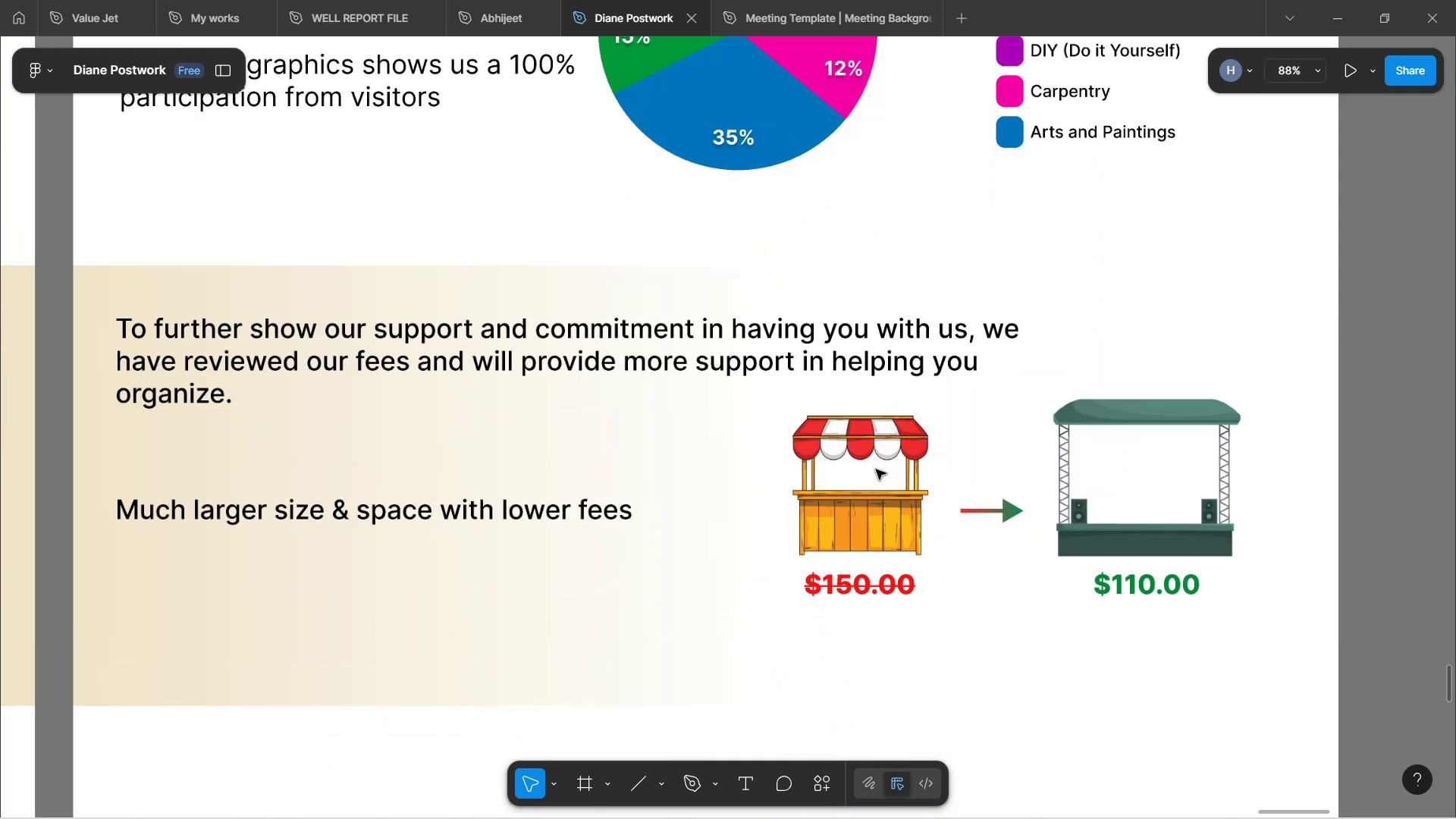 
hold_key(key=ControlLeft, duration=0.8)
 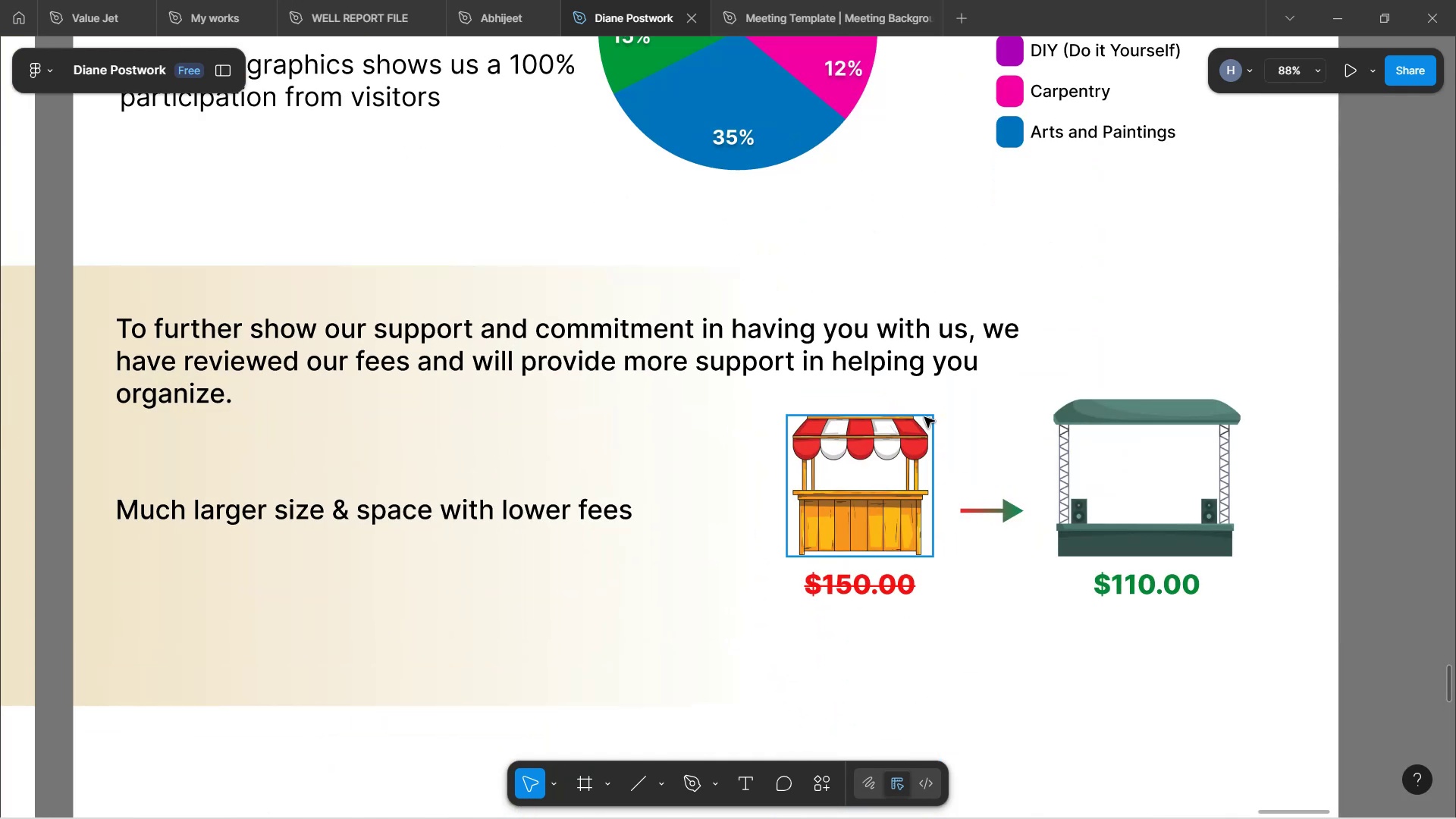 
scroll: coordinate [1015, 504], scroll_direction: down, amount: 11.0
 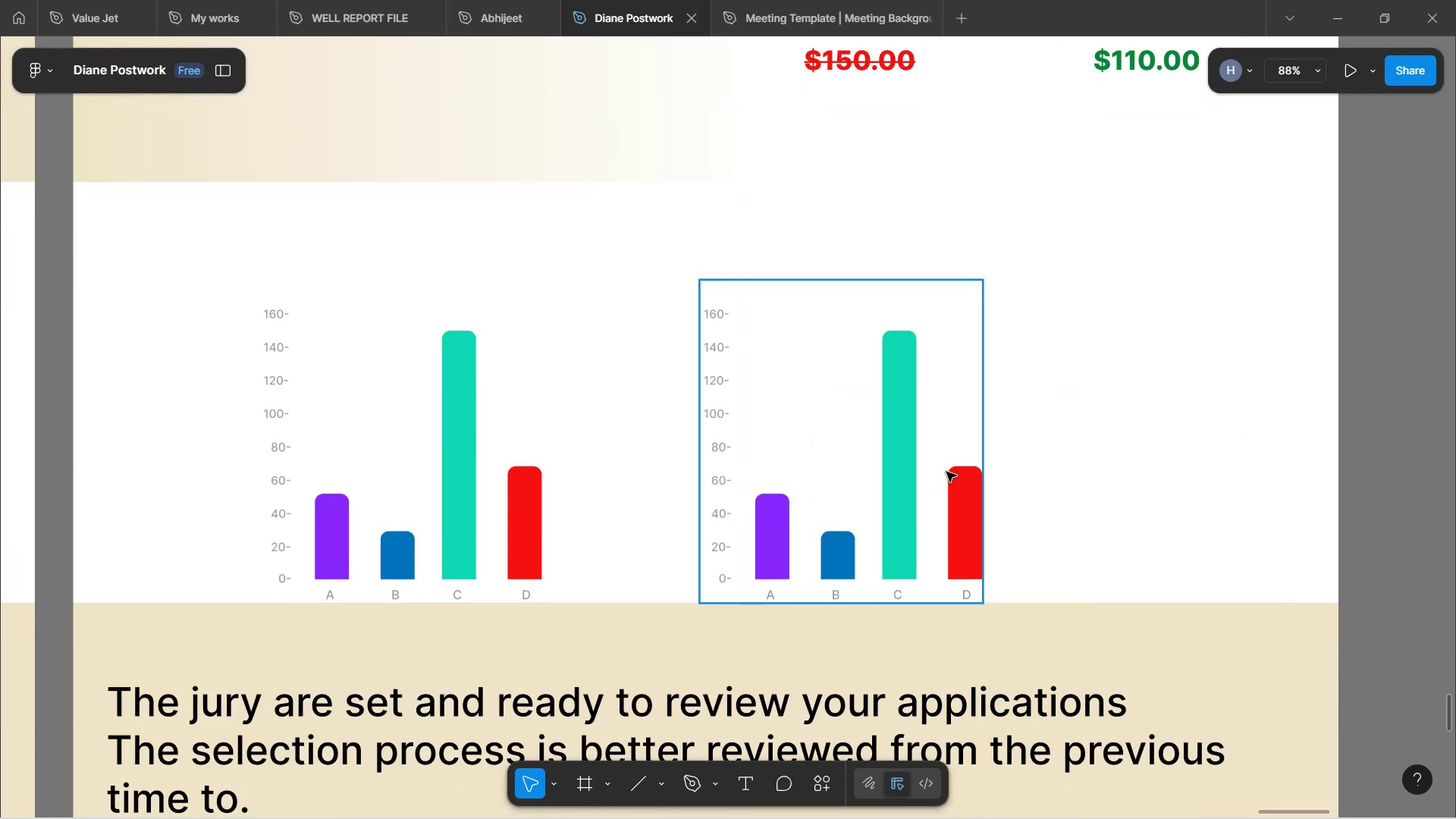 
hold_key(key=ShiftLeft, duration=1.51)
scroll: coordinate [885, 502], scroll_direction: up, amount: 34.0
 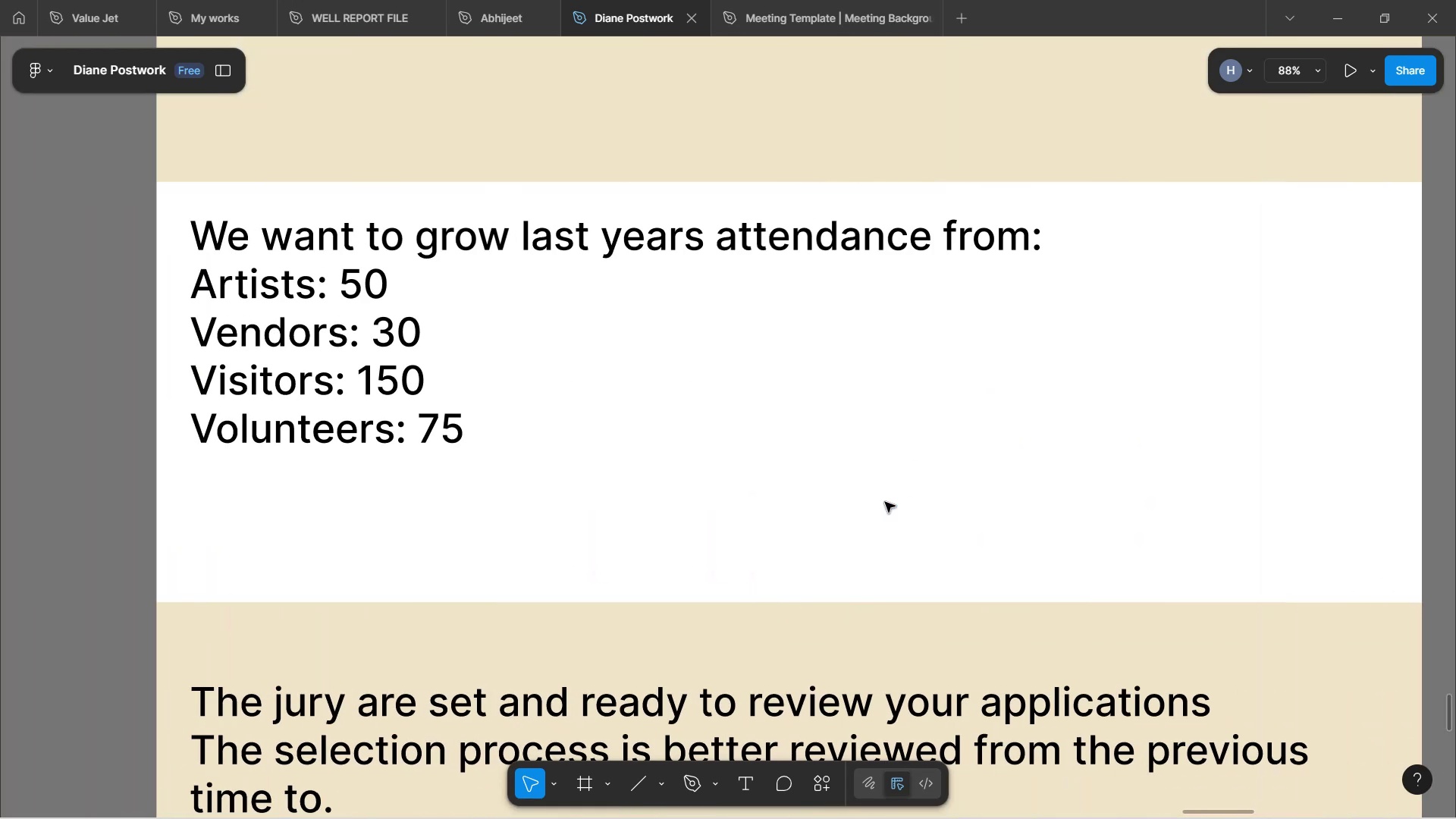 
hold_key(key=ShiftLeft, duration=1.52)
 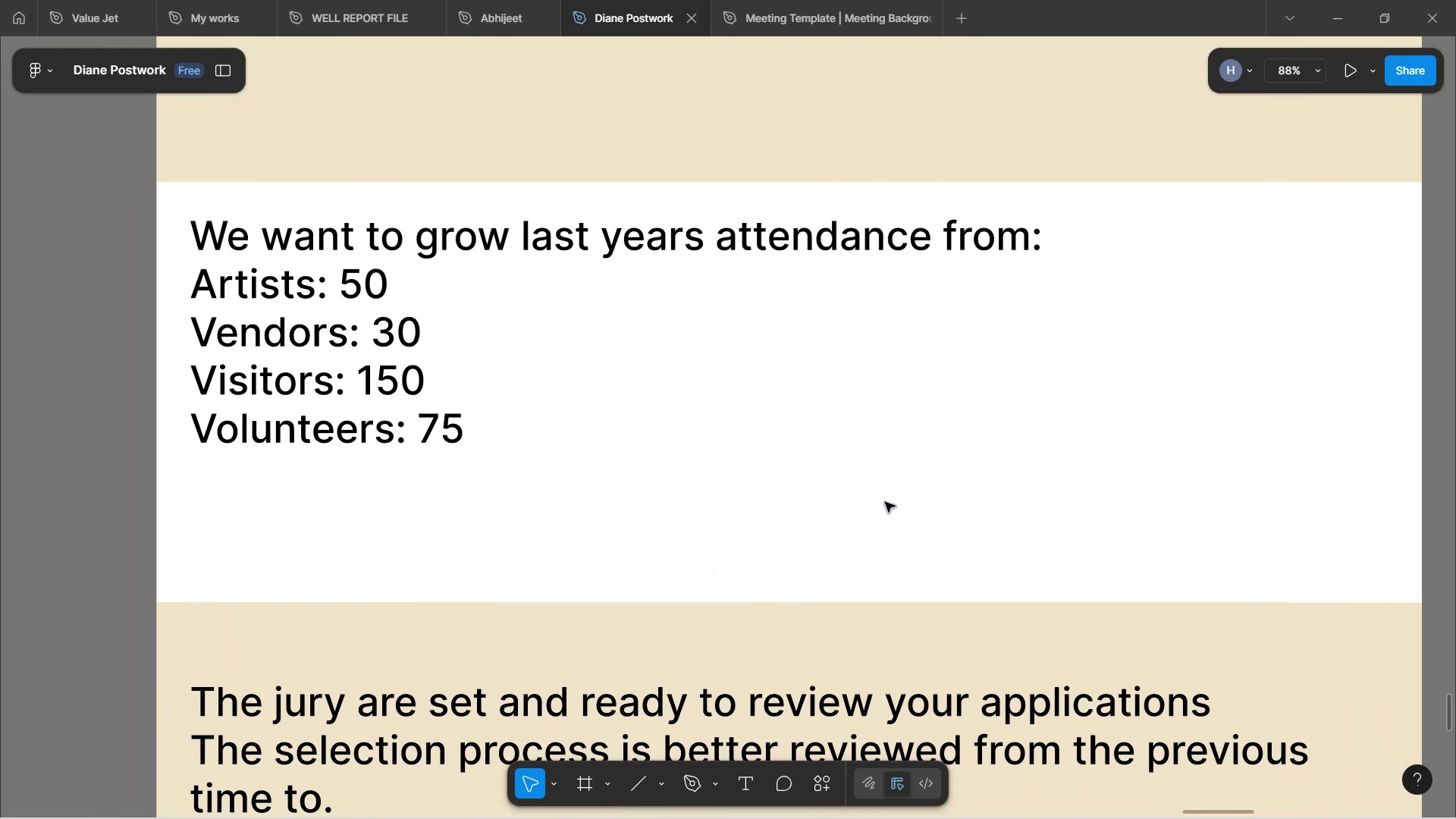 
hold_key(key=ShiftLeft, duration=1.54)
 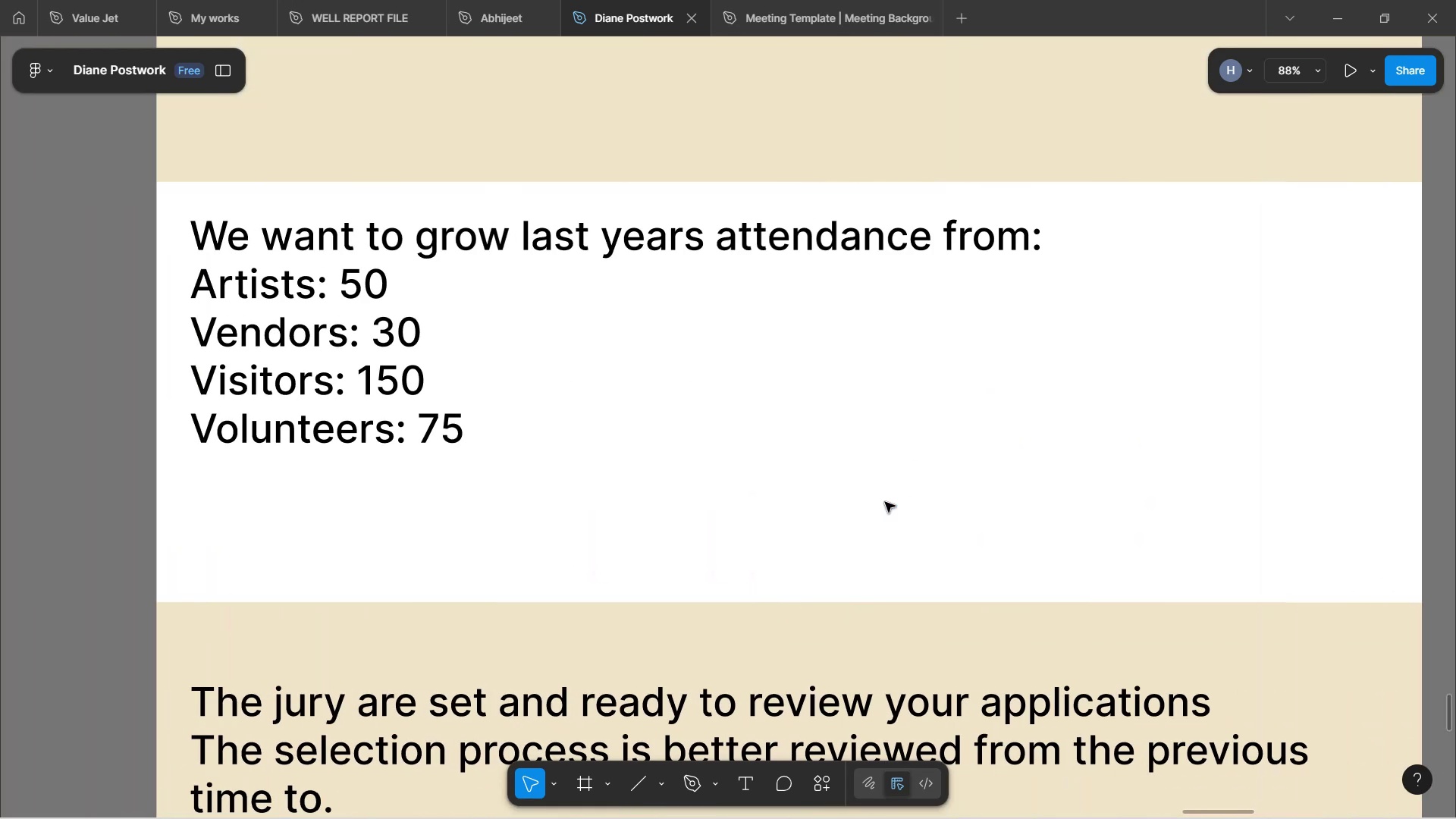 
hold_key(key=ShiftLeft, duration=1.52)
scroll: coordinate [885, 502], scroll_direction: down, amount: 7.0
 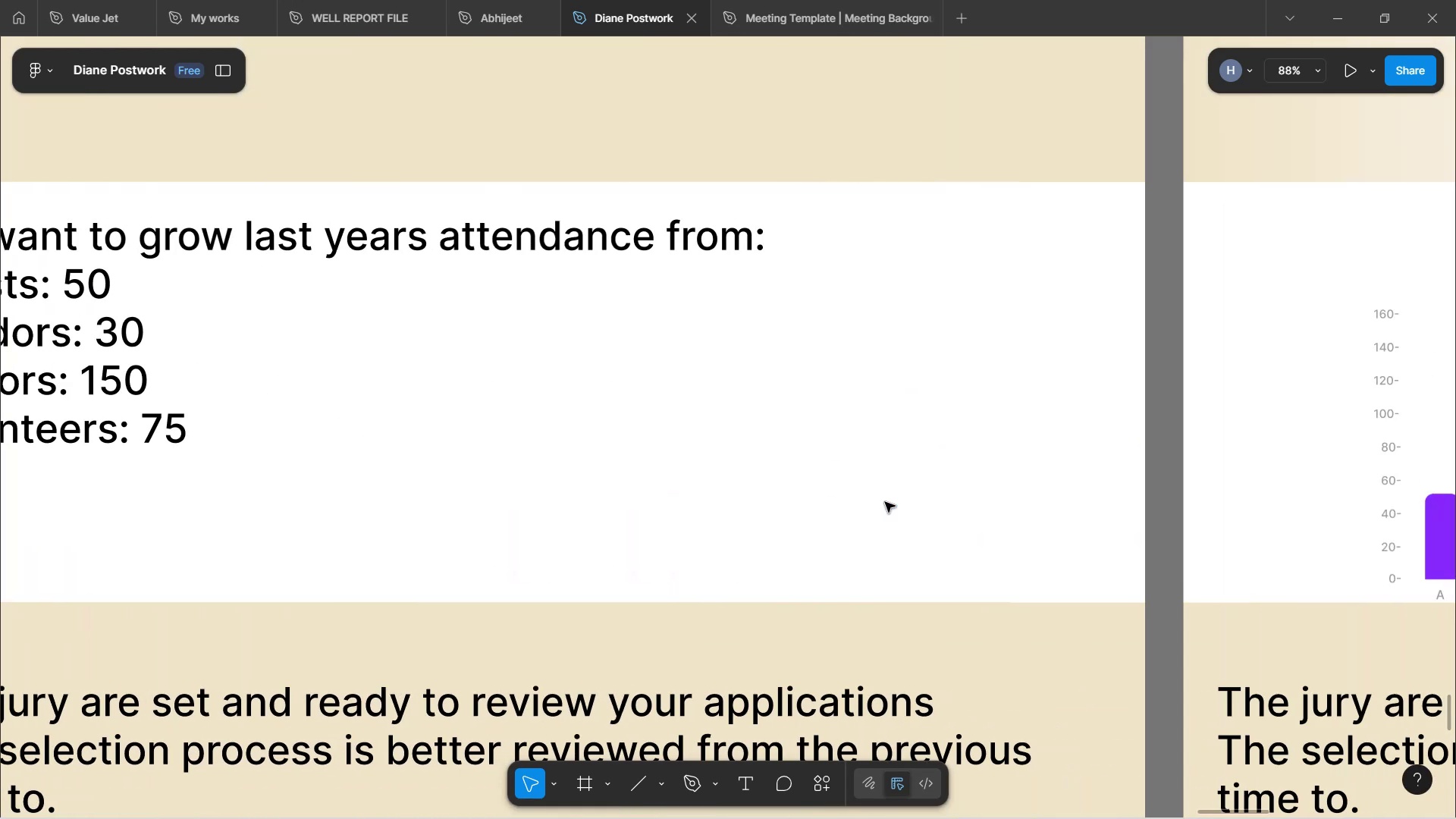 
scroll: coordinate [885, 502], scroll_direction: up, amount: 5.0
 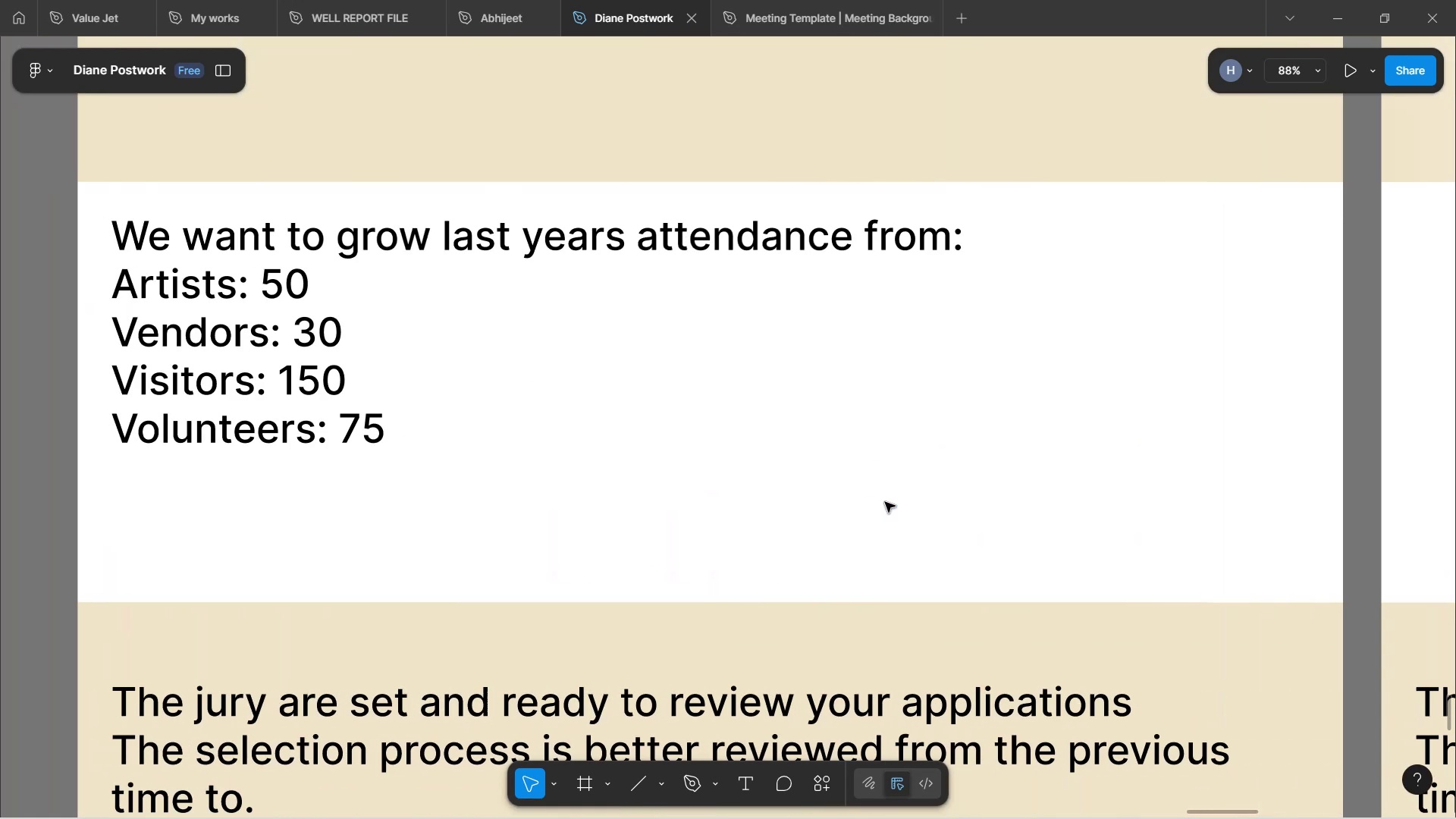 
hold_key(key=ShiftLeft, duration=1.53)
 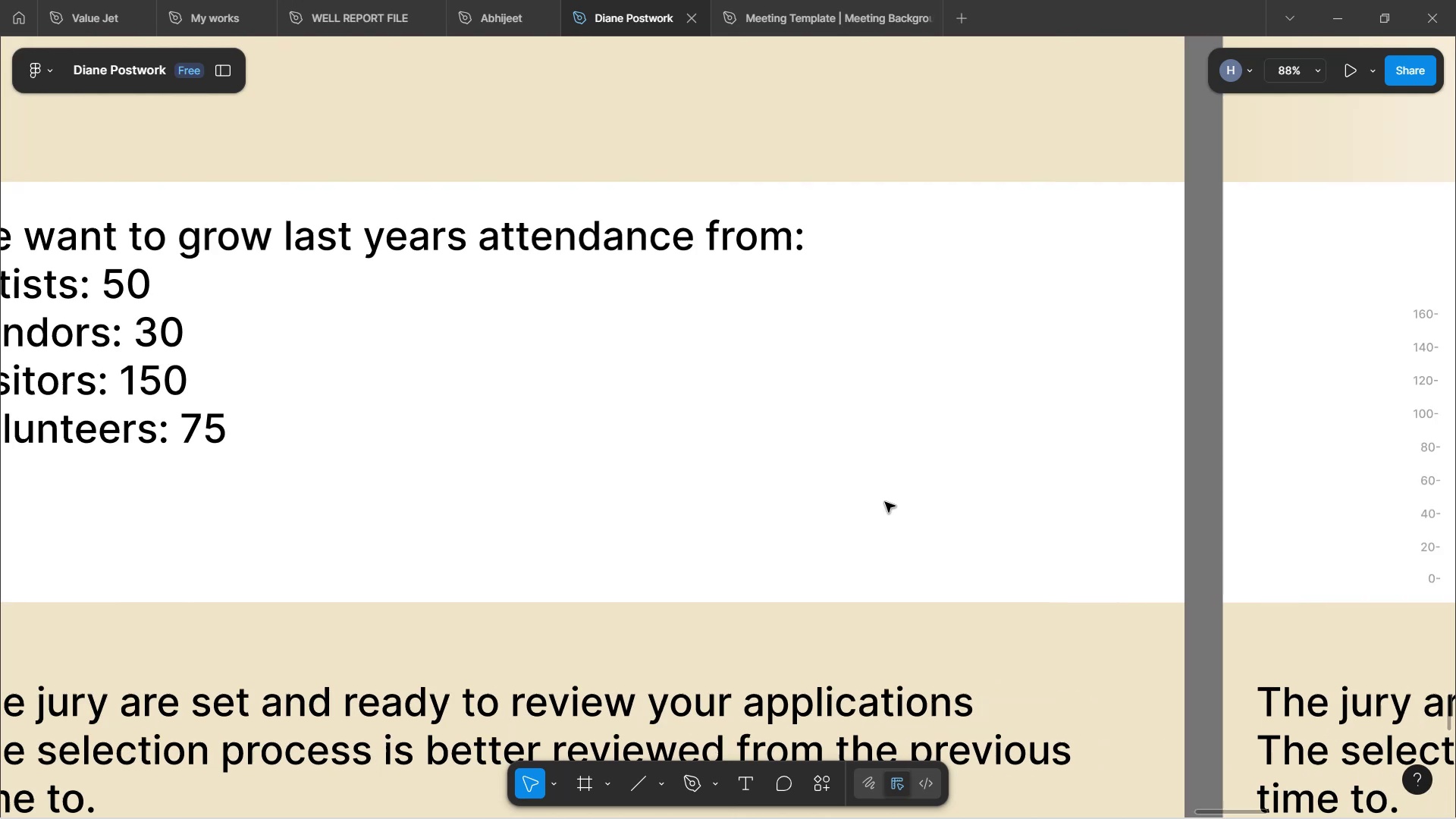 
hold_key(key=ShiftLeft, duration=1.54)
scroll: coordinate [885, 502], scroll_direction: down, amount: 23.0
 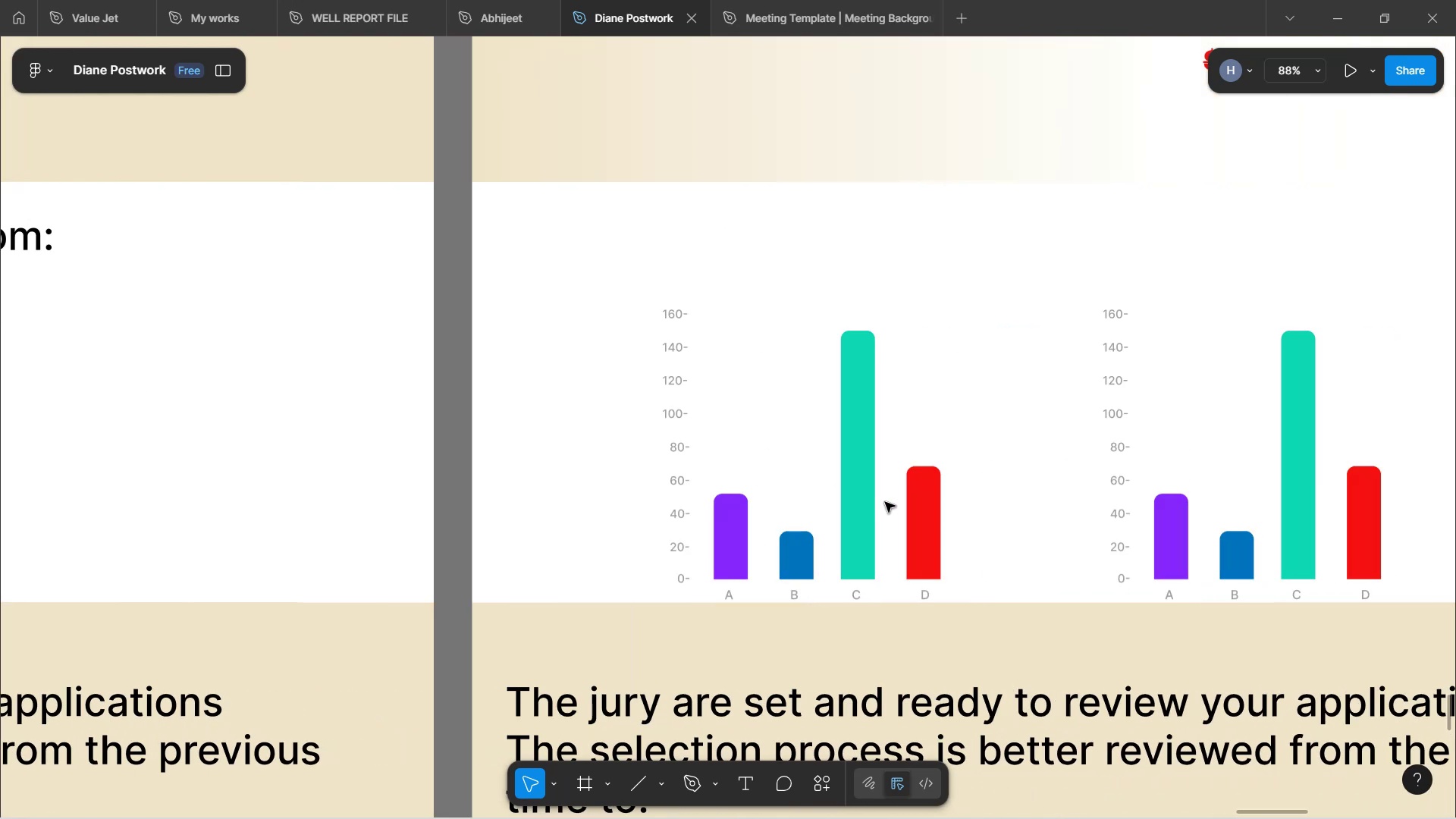 
hold_key(key=ShiftLeft, duration=0.81)
 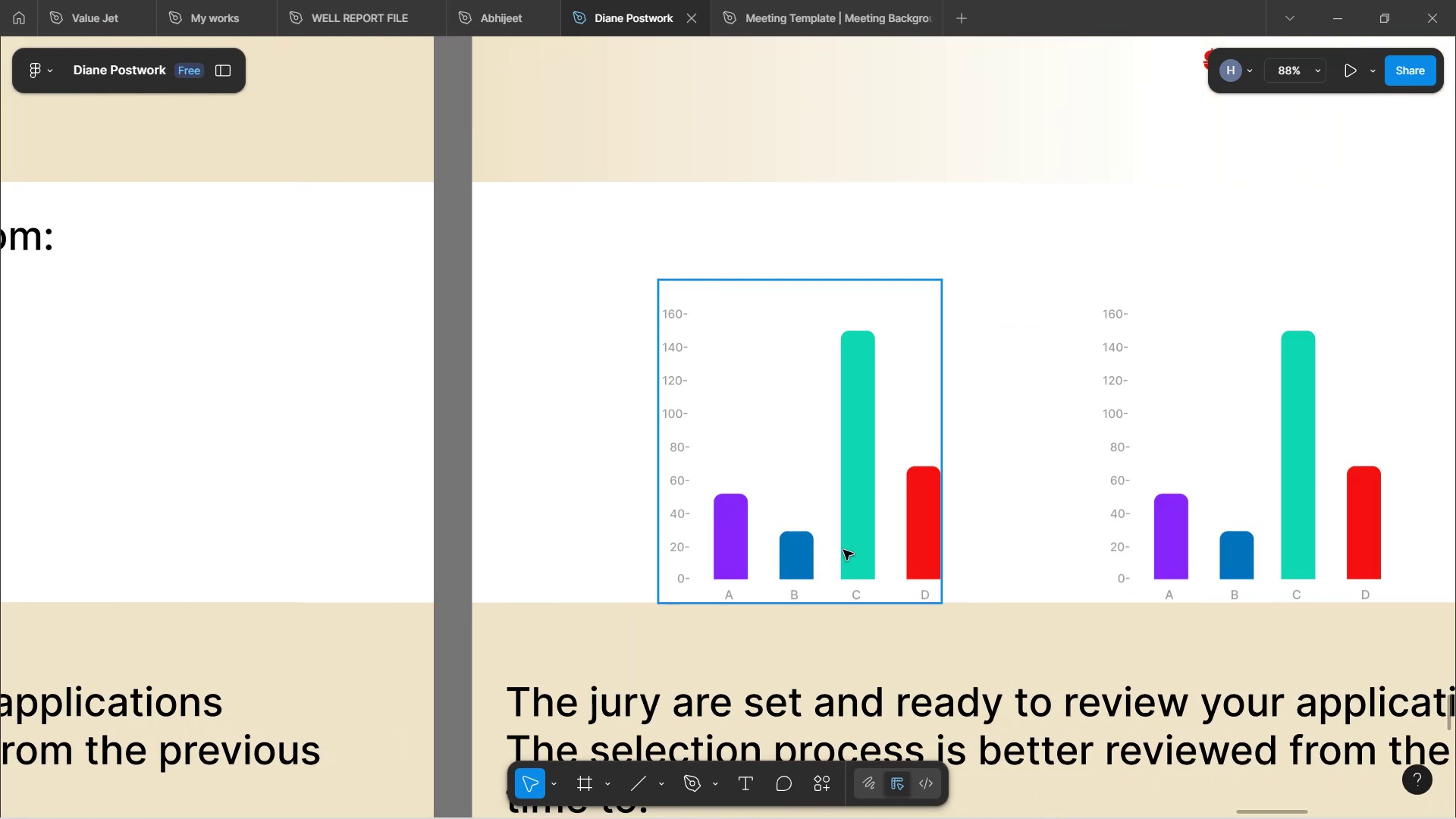 
left_click([1070, 489])
 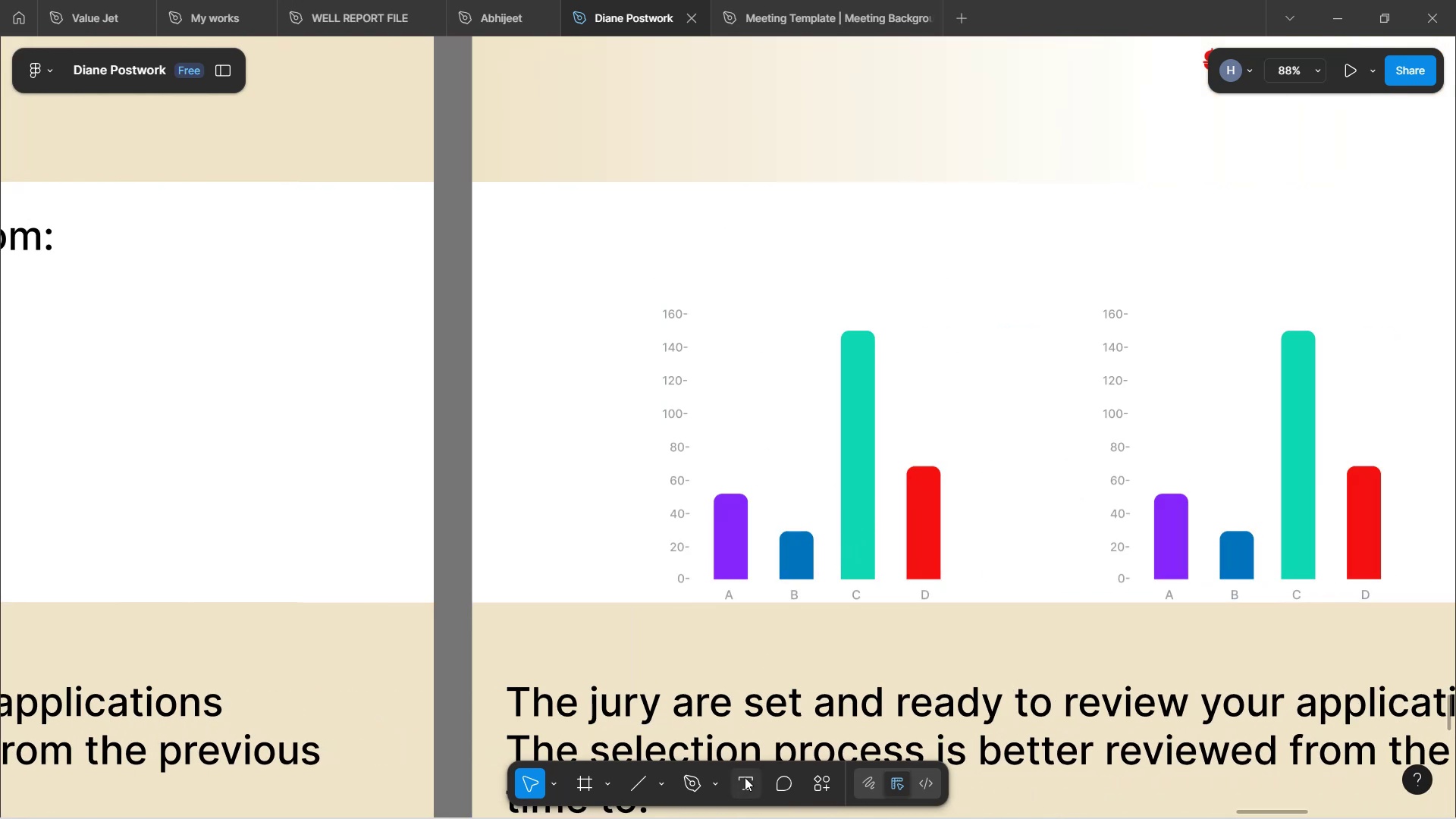 
hold_key(key=ControlLeft, duration=1.08)
scroll: coordinate [737, 404], scroll_direction: down, amount: 7.0
 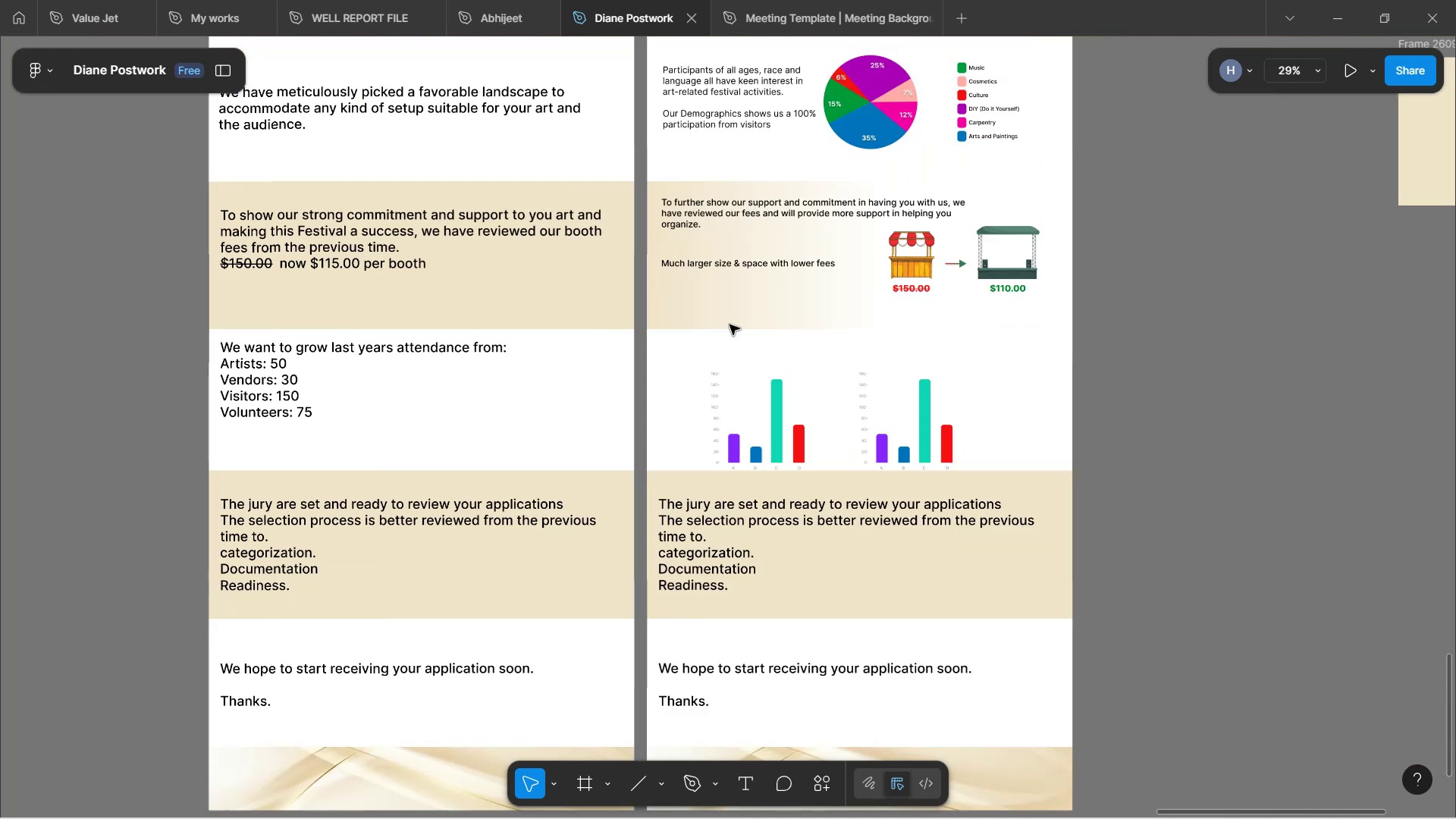 
double_click([717, 269])
 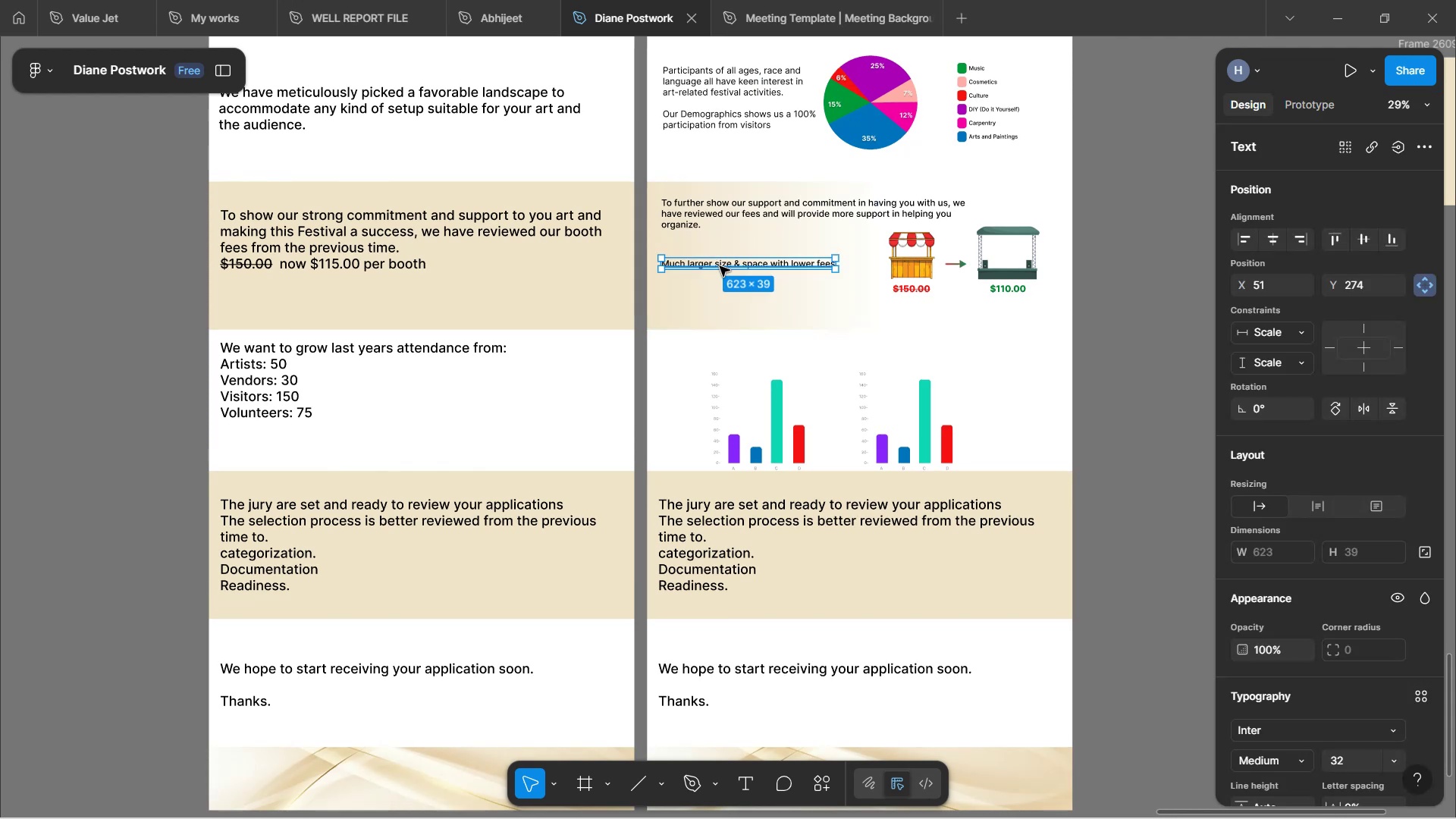 
hold_key(key=AltLeft, duration=1.53)
left_click_drag(start_coordinate=[723, 262], to_coordinate=[727, 345])
 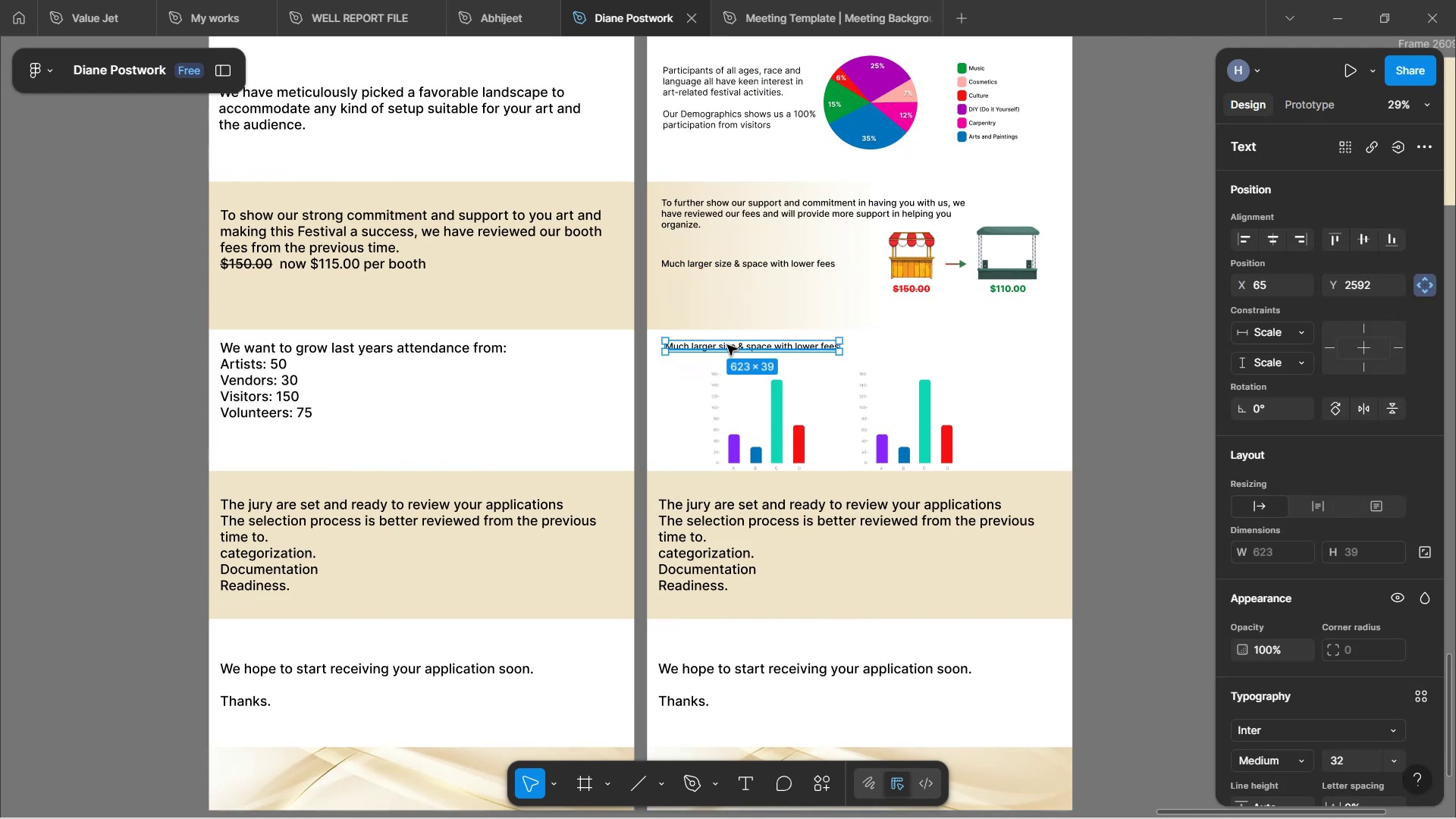 
hold_key(key=AltLeft, duration=0.92)
 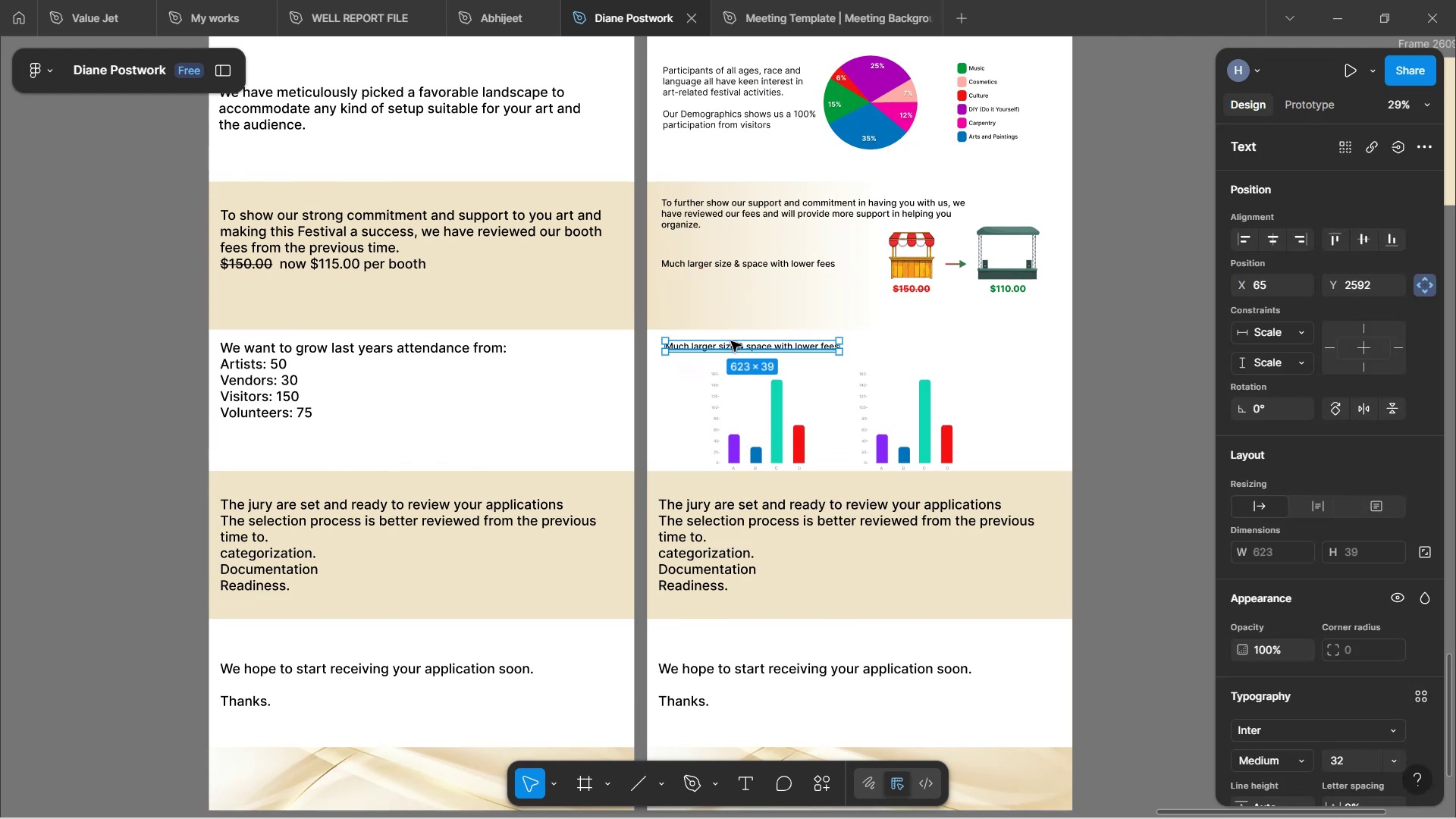 
hold_key(key=ControlLeft, duration=0.62)
scroll: coordinate [731, 341], scroll_direction: up, amount: 6.0
 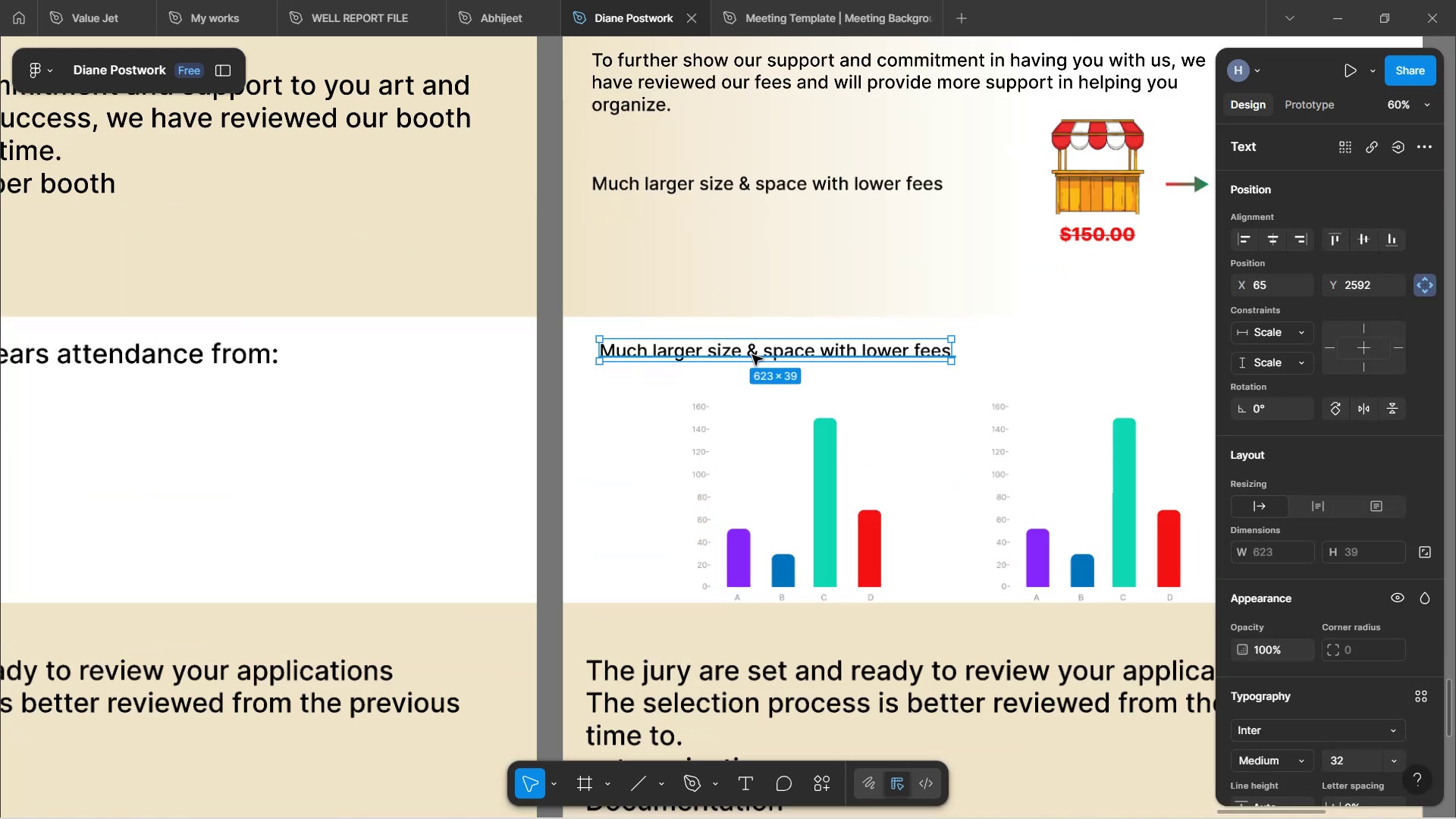 
left_click([752, 355])
 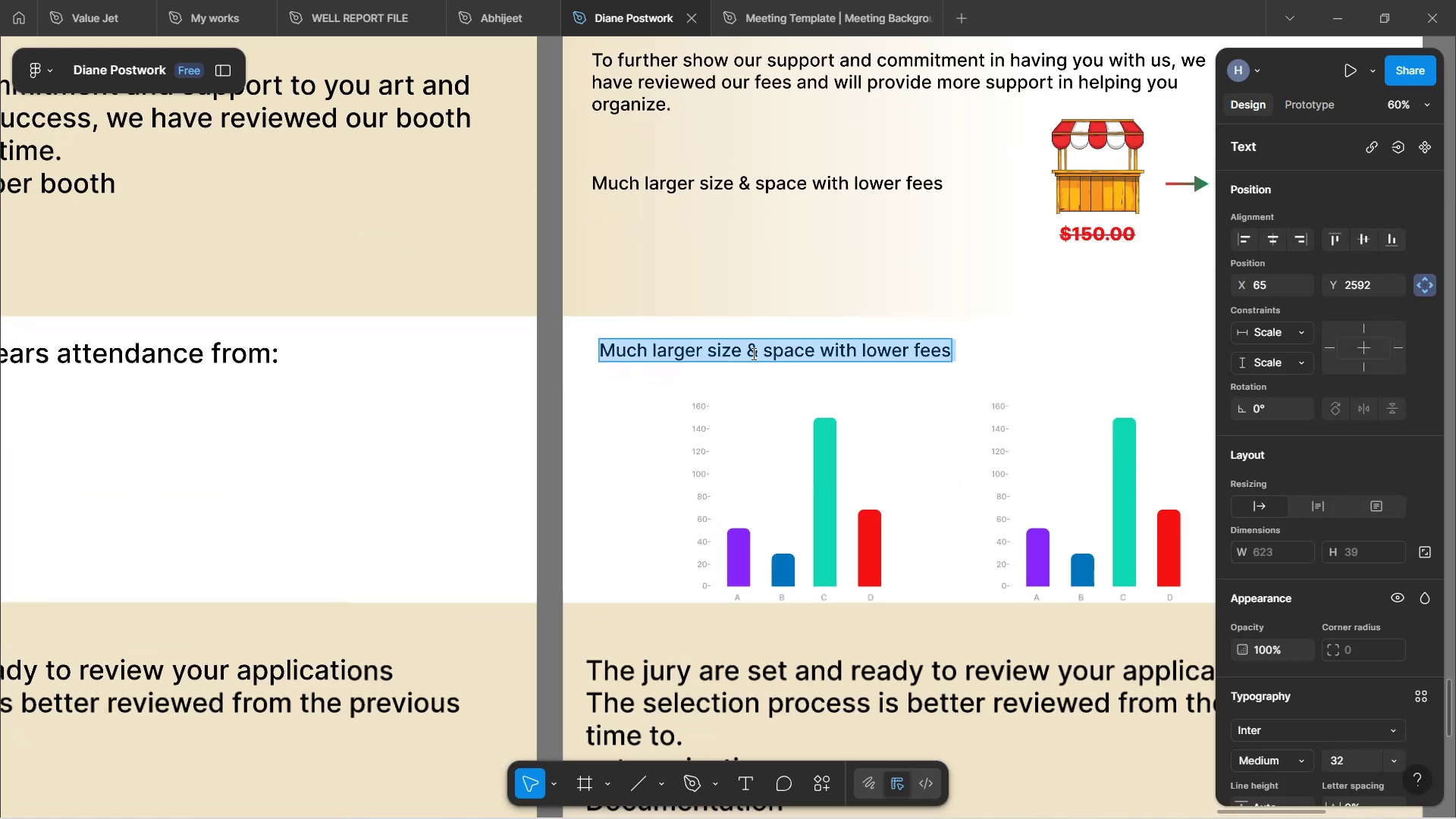 
type(Previpou)
key(Backspace)
key(Backspace)
key(Backspace)
type(ous attendance)
 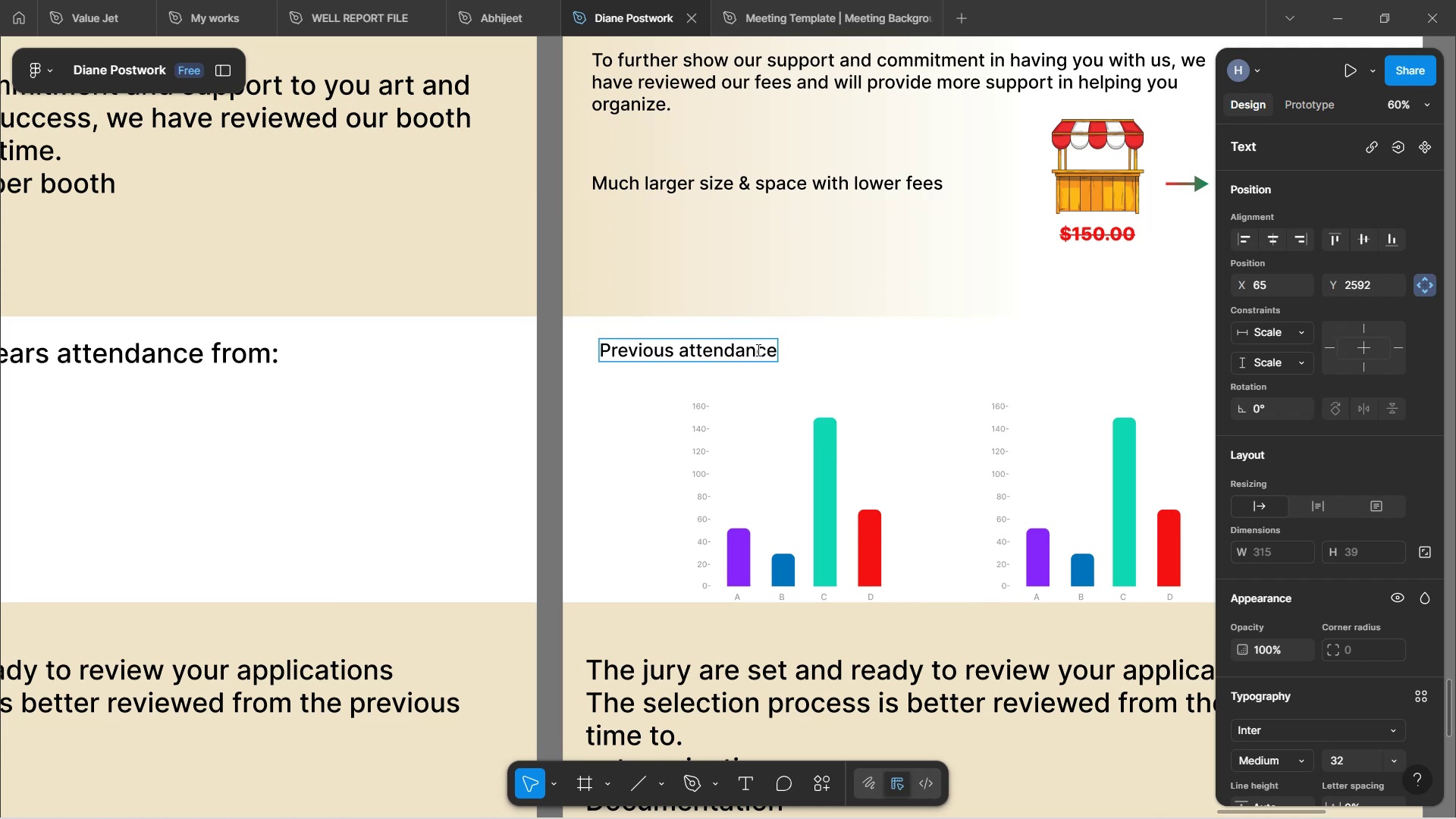 
hold_key(key=ControlLeft, duration=0.57)
scroll: coordinate [843, 358], scroll_direction: up, amount: 3.0
 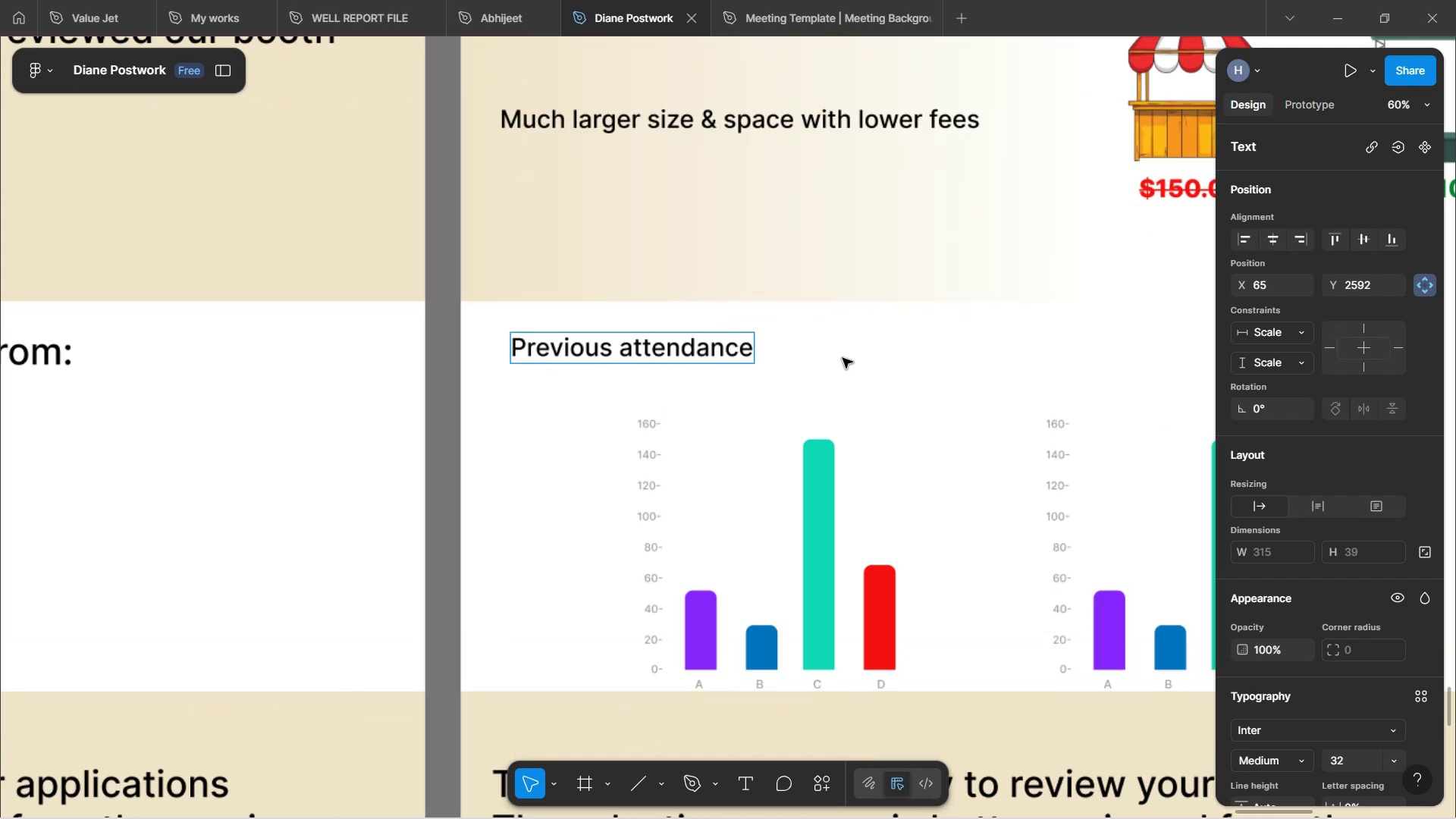 
left_click([857, 341])
 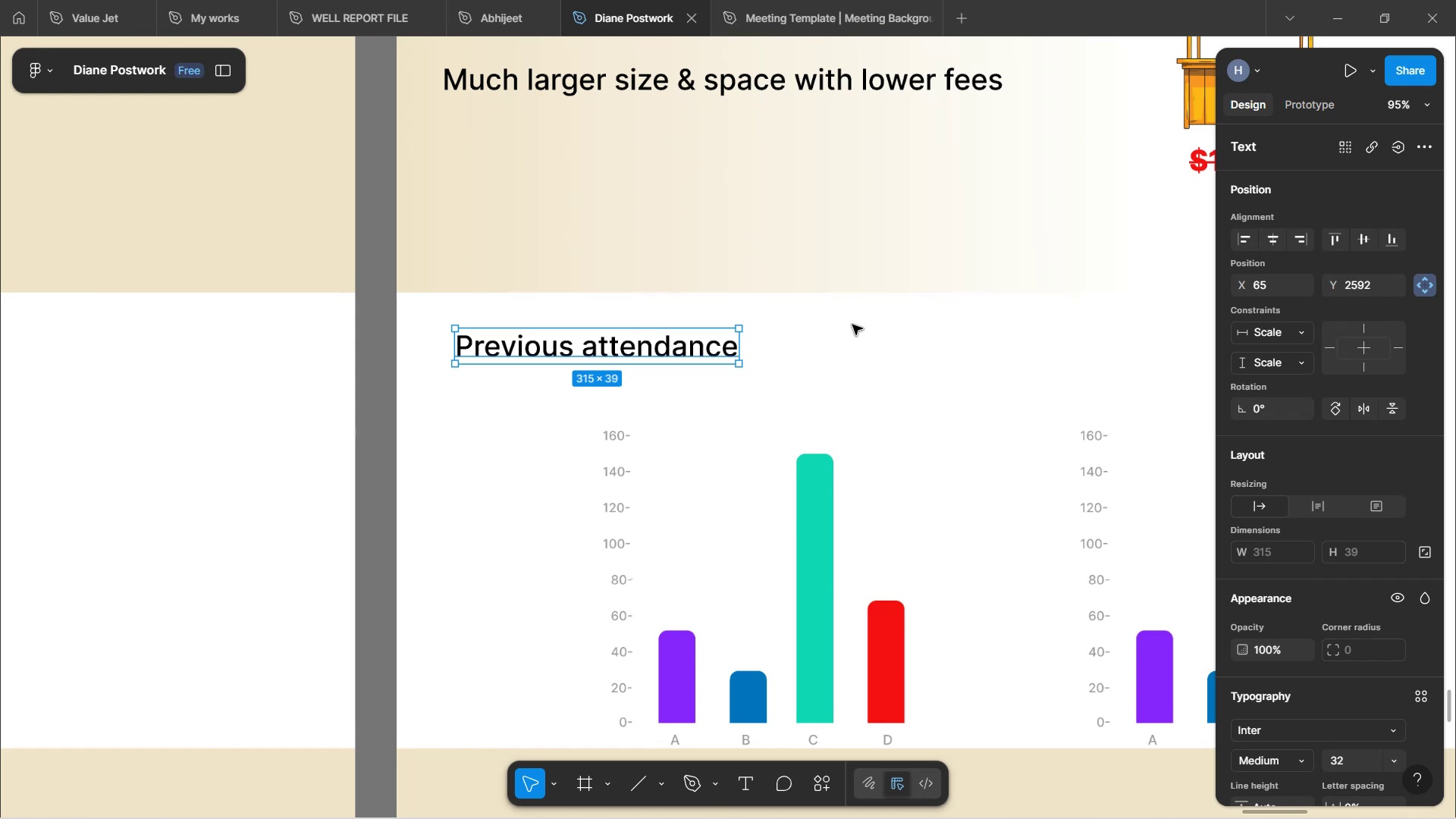 
scroll: coordinate [852, 325], scroll_direction: down, amount: 3.0
 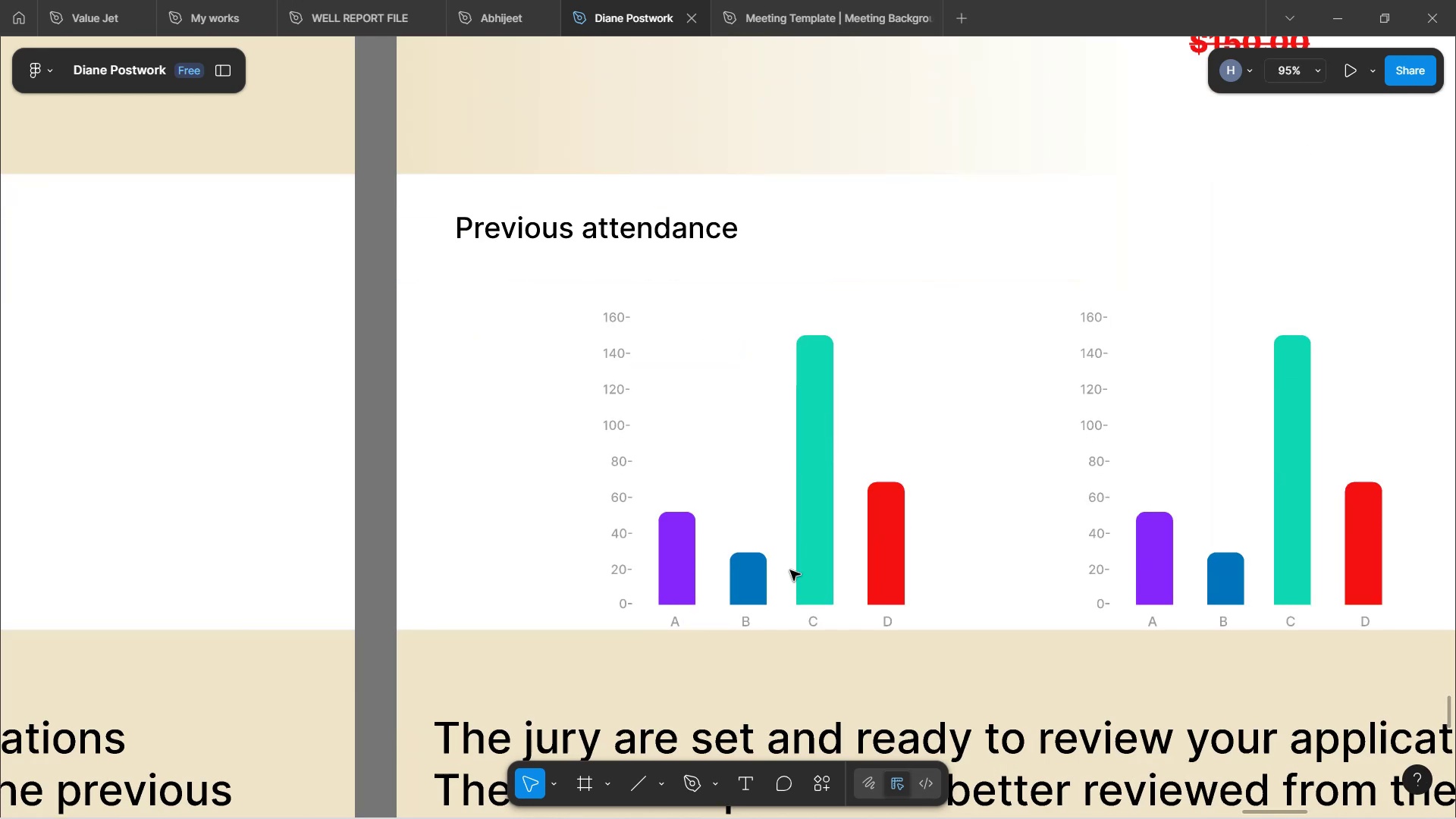 
left_click([808, 531])
 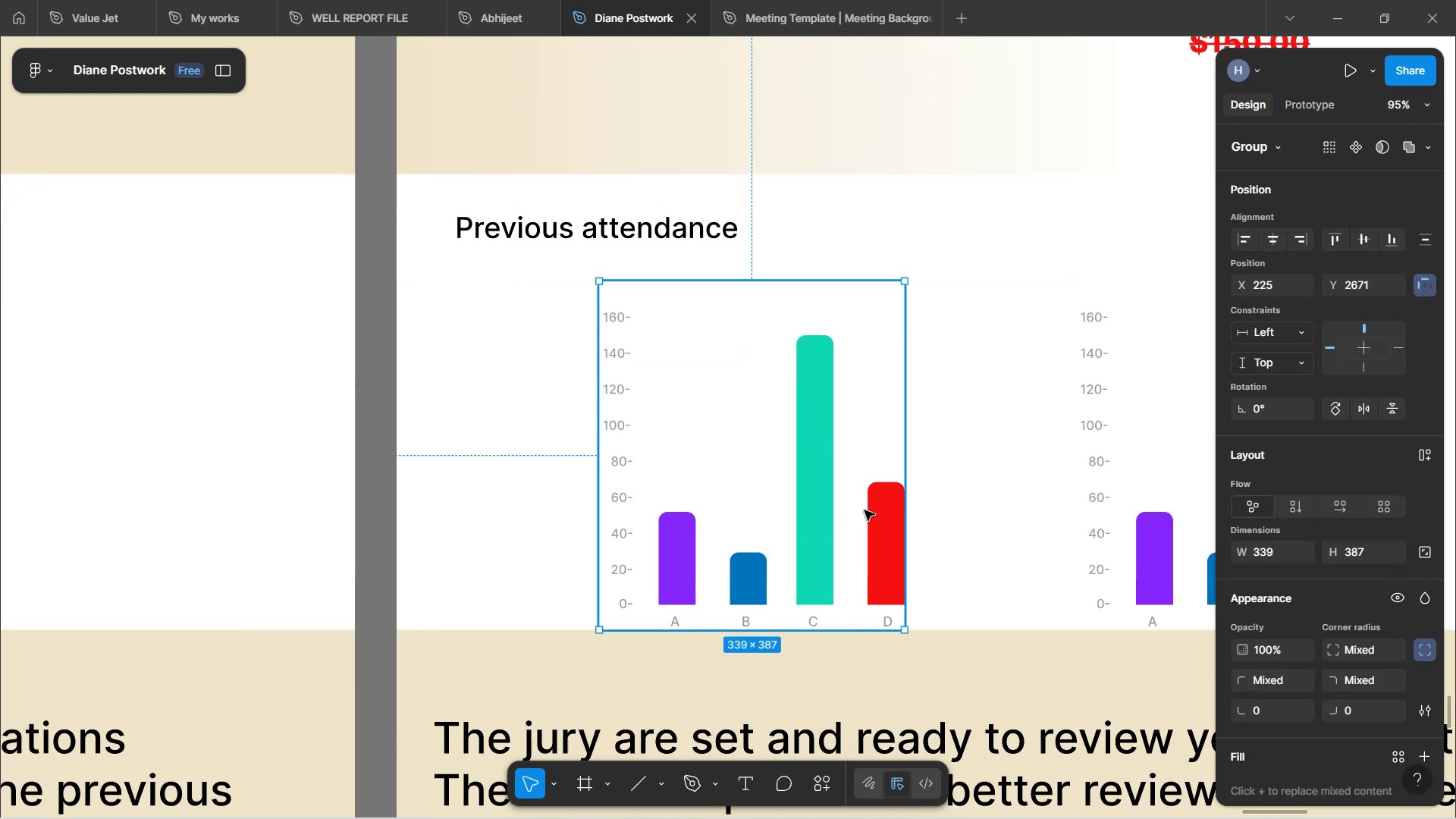 
hold_key(key=ControlLeft, duration=0.98)
scroll: coordinate [921, 489], scroll_direction: down, amount: 6.0
 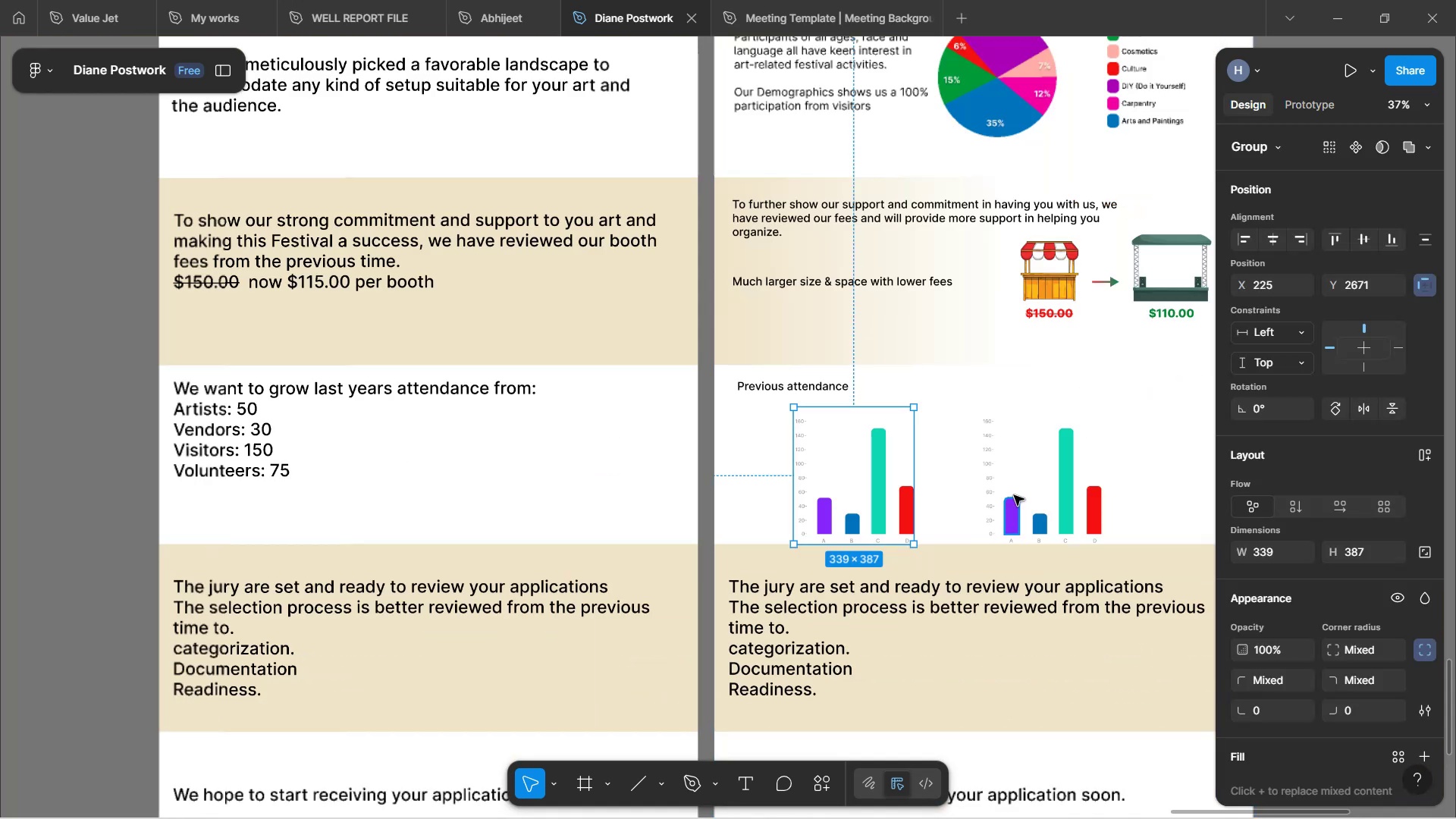 
hold_key(key=ShiftLeft, duration=1.73)
scroll: coordinate [1014, 489], scroll_direction: down, amount: 8.0
 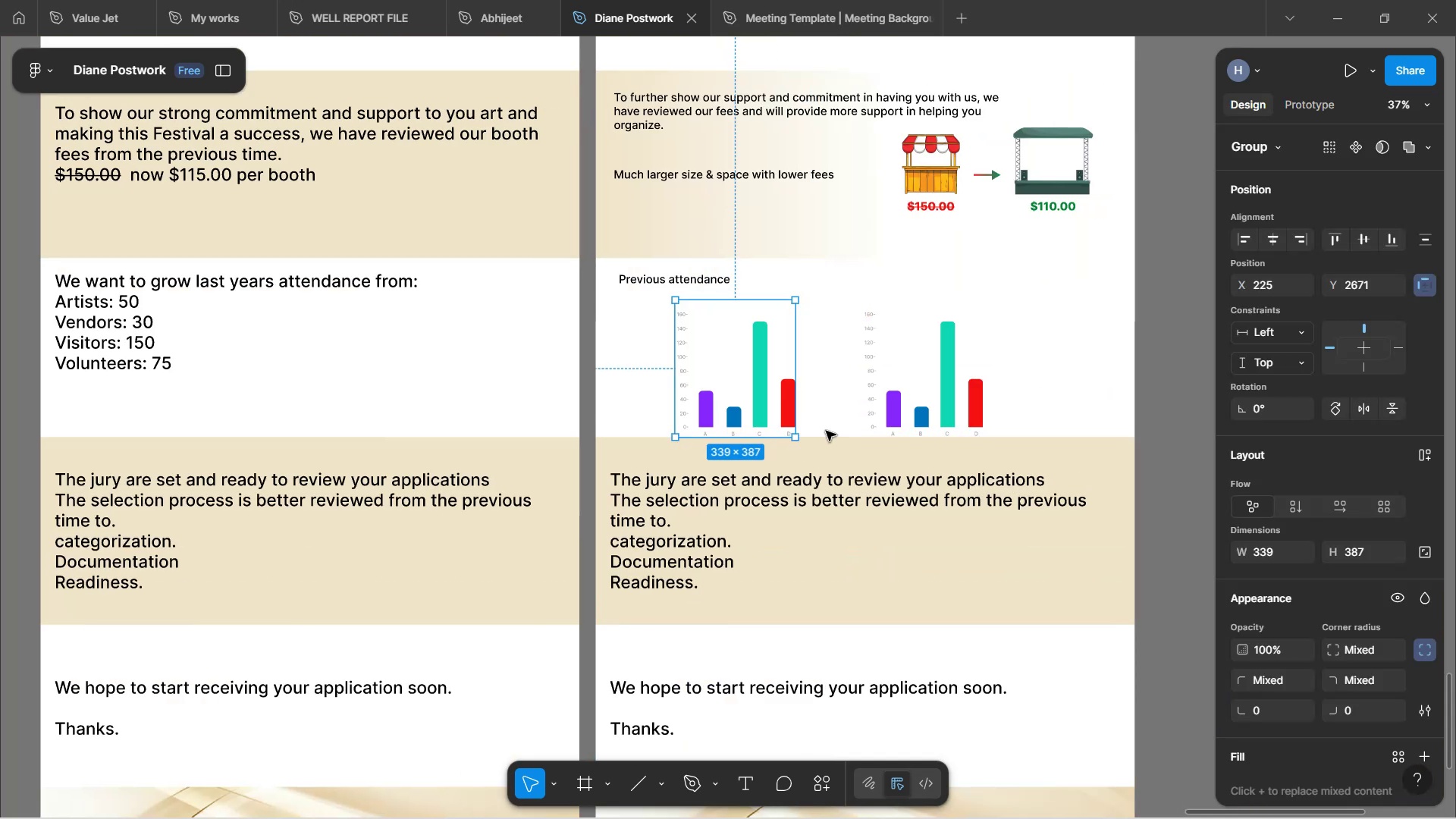 
left_click_drag(start_coordinate=[755, 407], to_coordinate=[760, 388])
 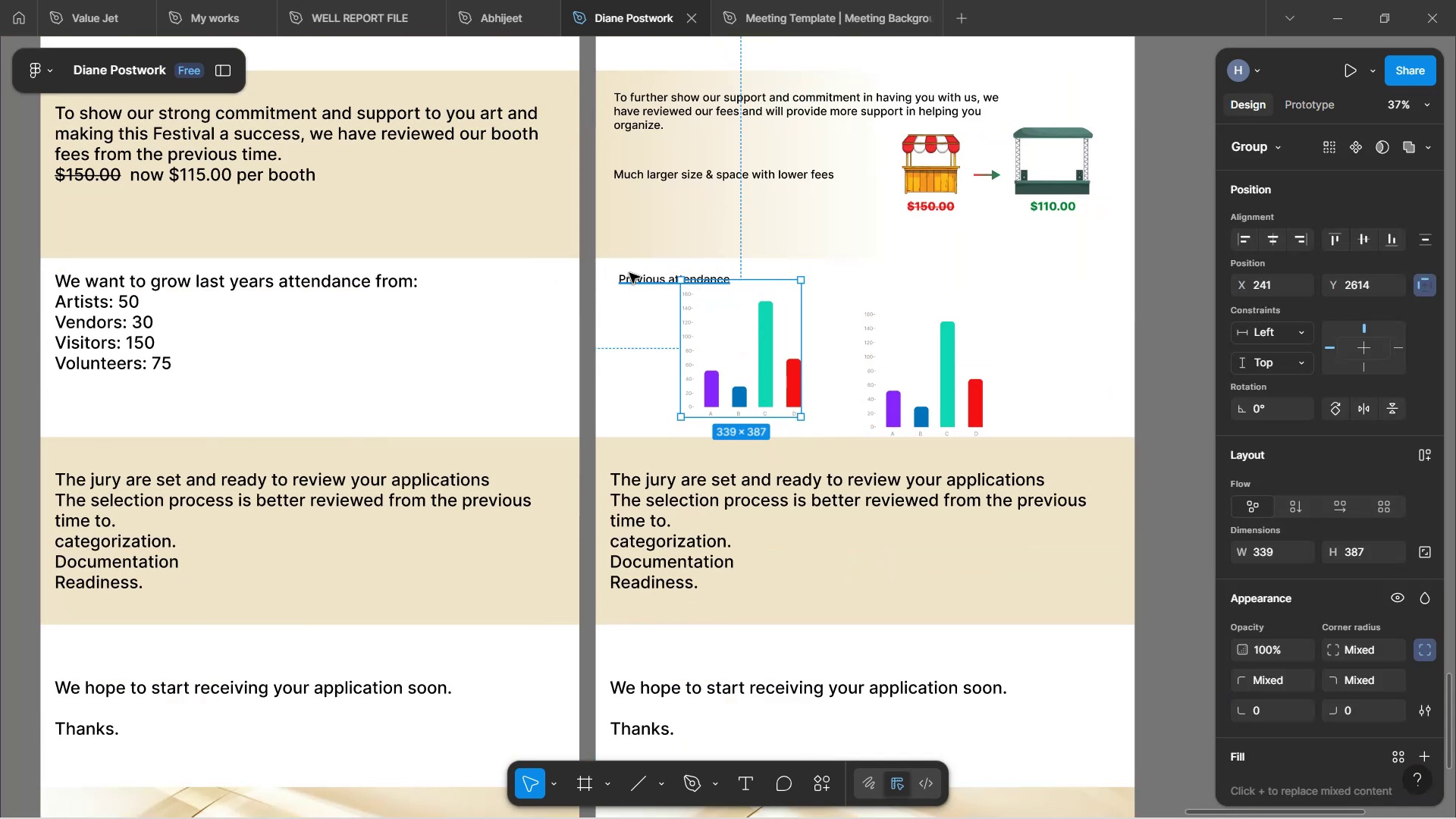 
left_click_drag(start_coordinate=[630, 276], to_coordinate=[699, 424])
 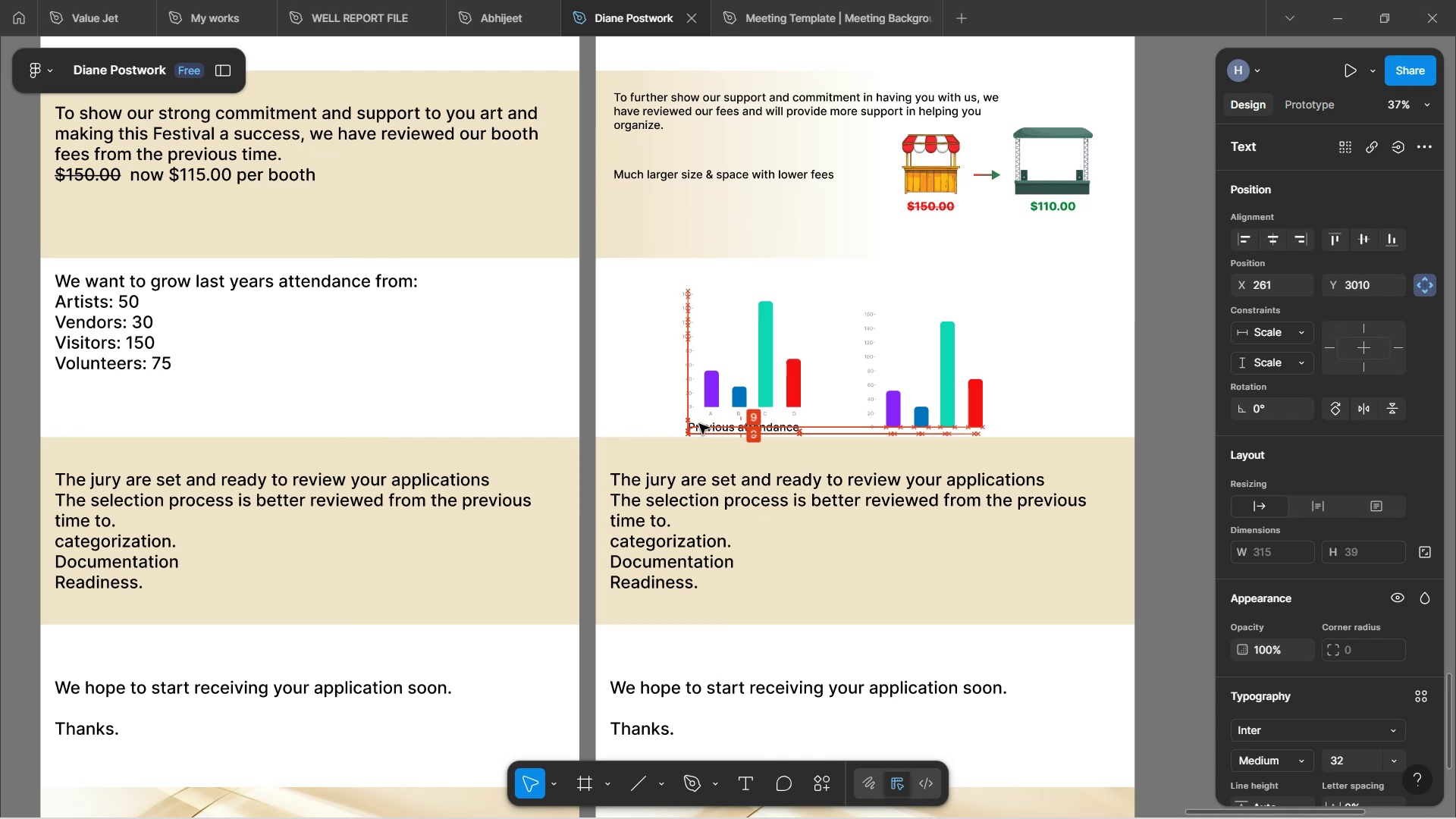 
hold_key(key=ControlLeft, duration=0.9)
scroll: coordinate [698, 418], scroll_direction: up, amount: 10.0
 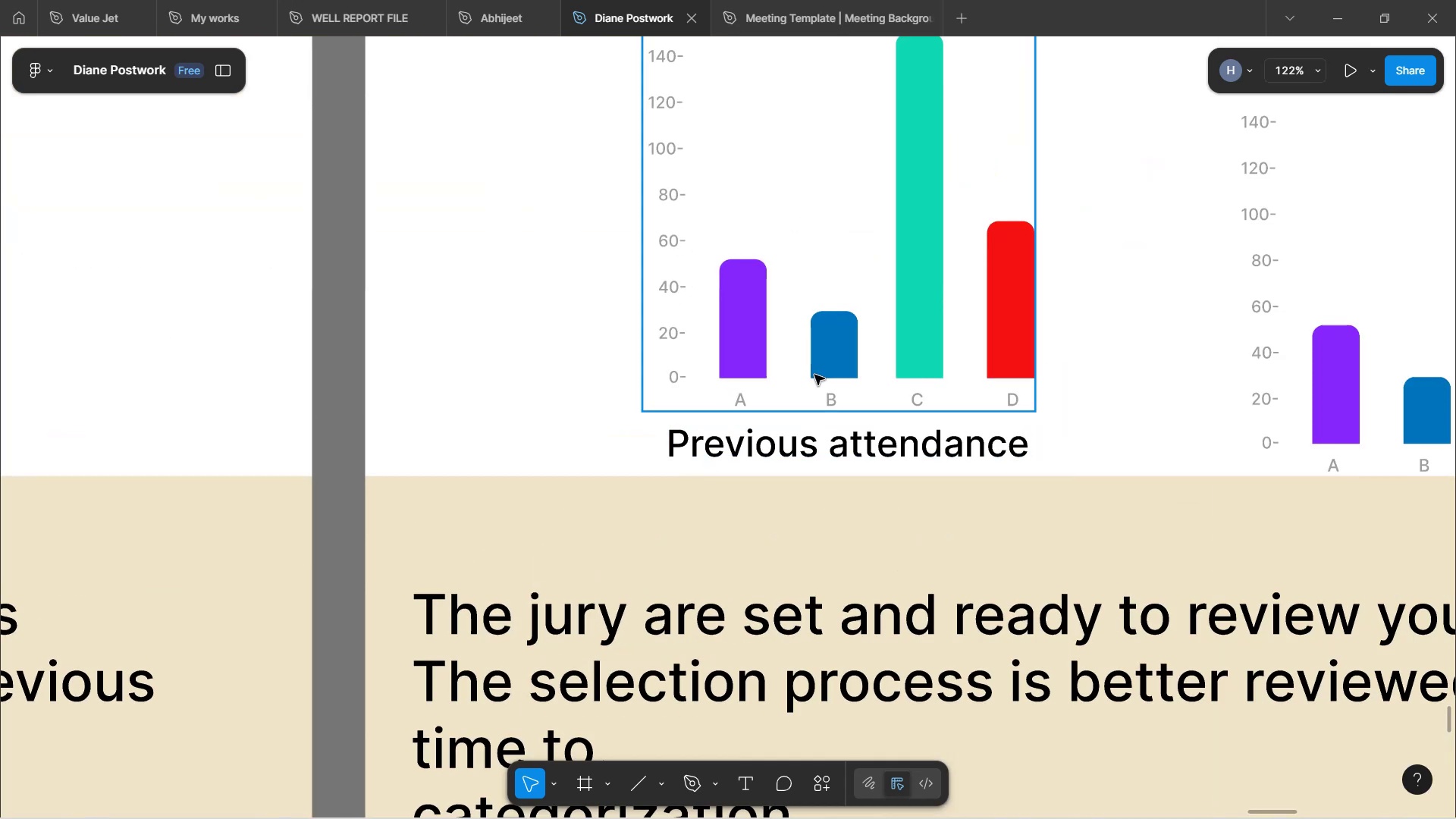 
left_click([874, 449])
 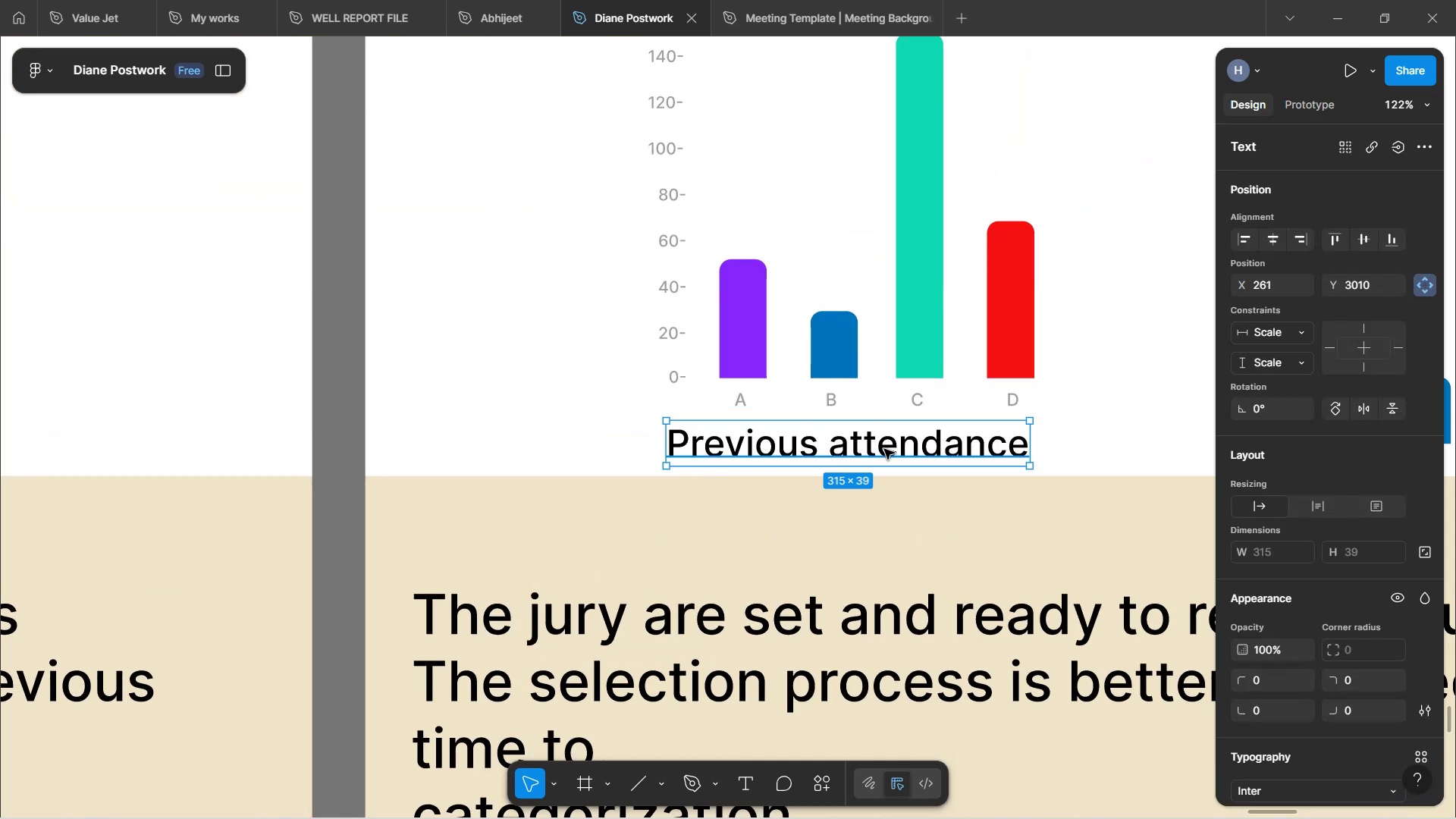 
left_click_drag(start_coordinate=[886, 449], to_coordinate=[881, 453])
 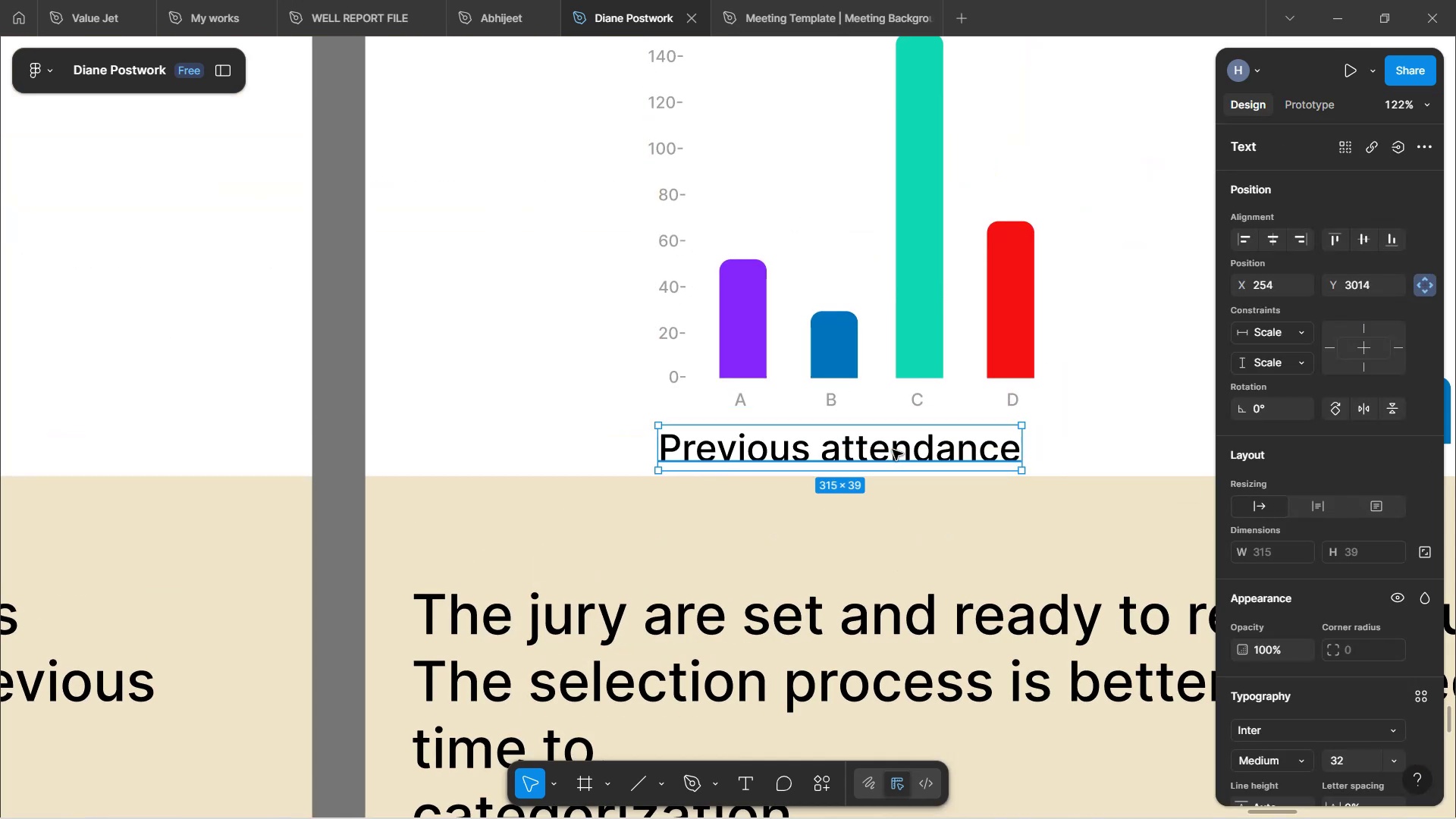 
double_click([895, 450])
 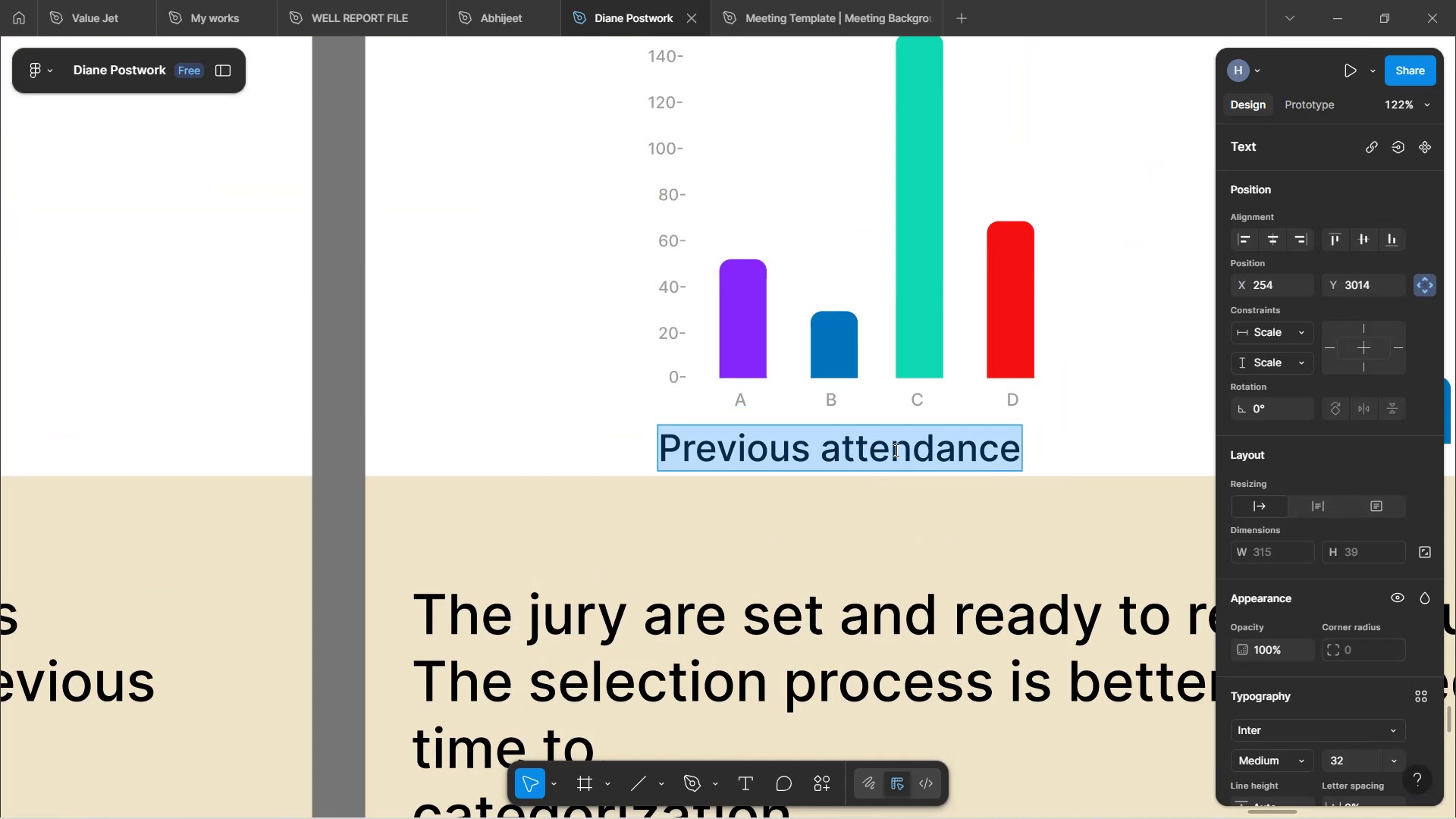 
triple_click([895, 450])
 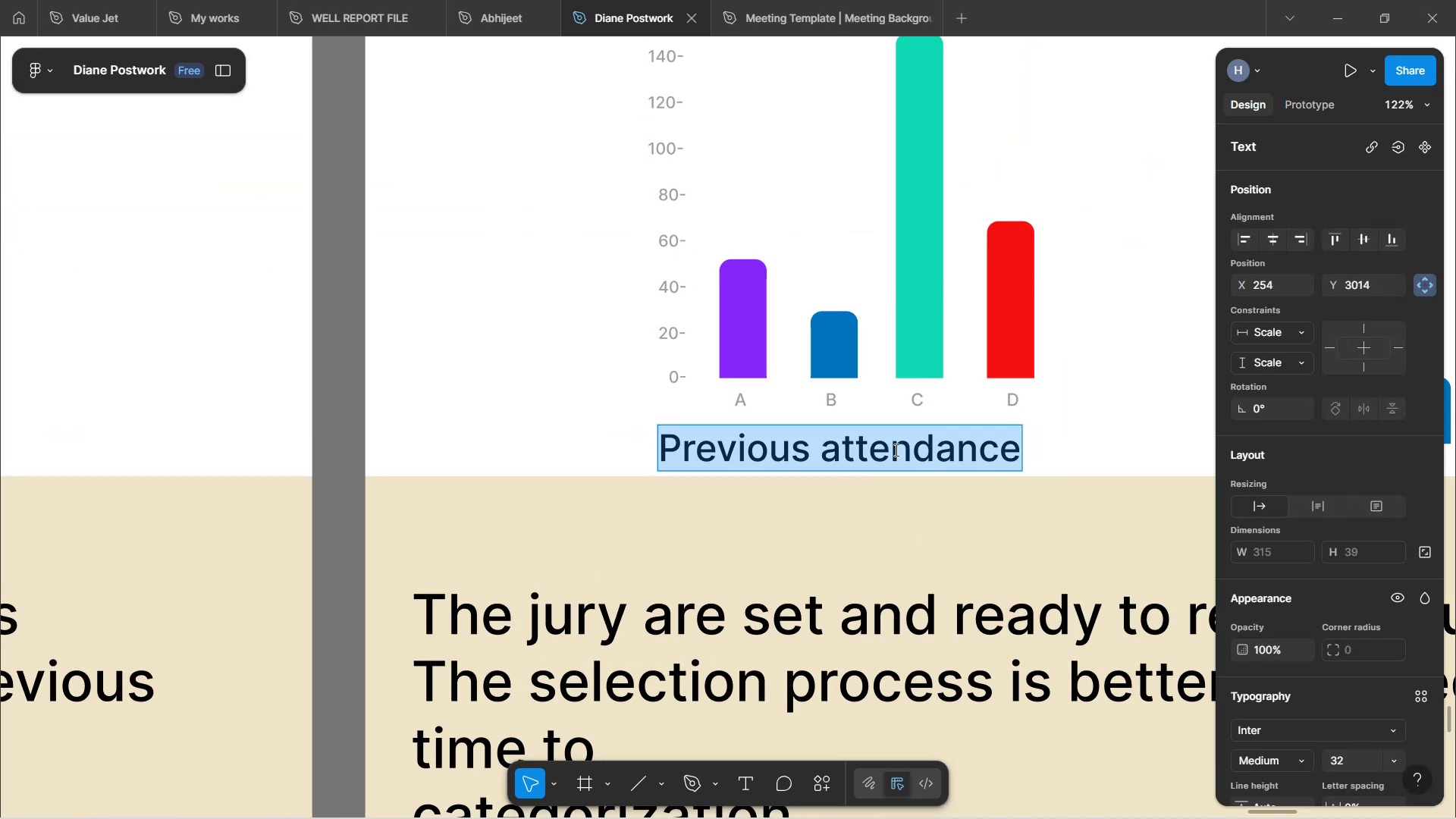 
left_click([895, 450])
 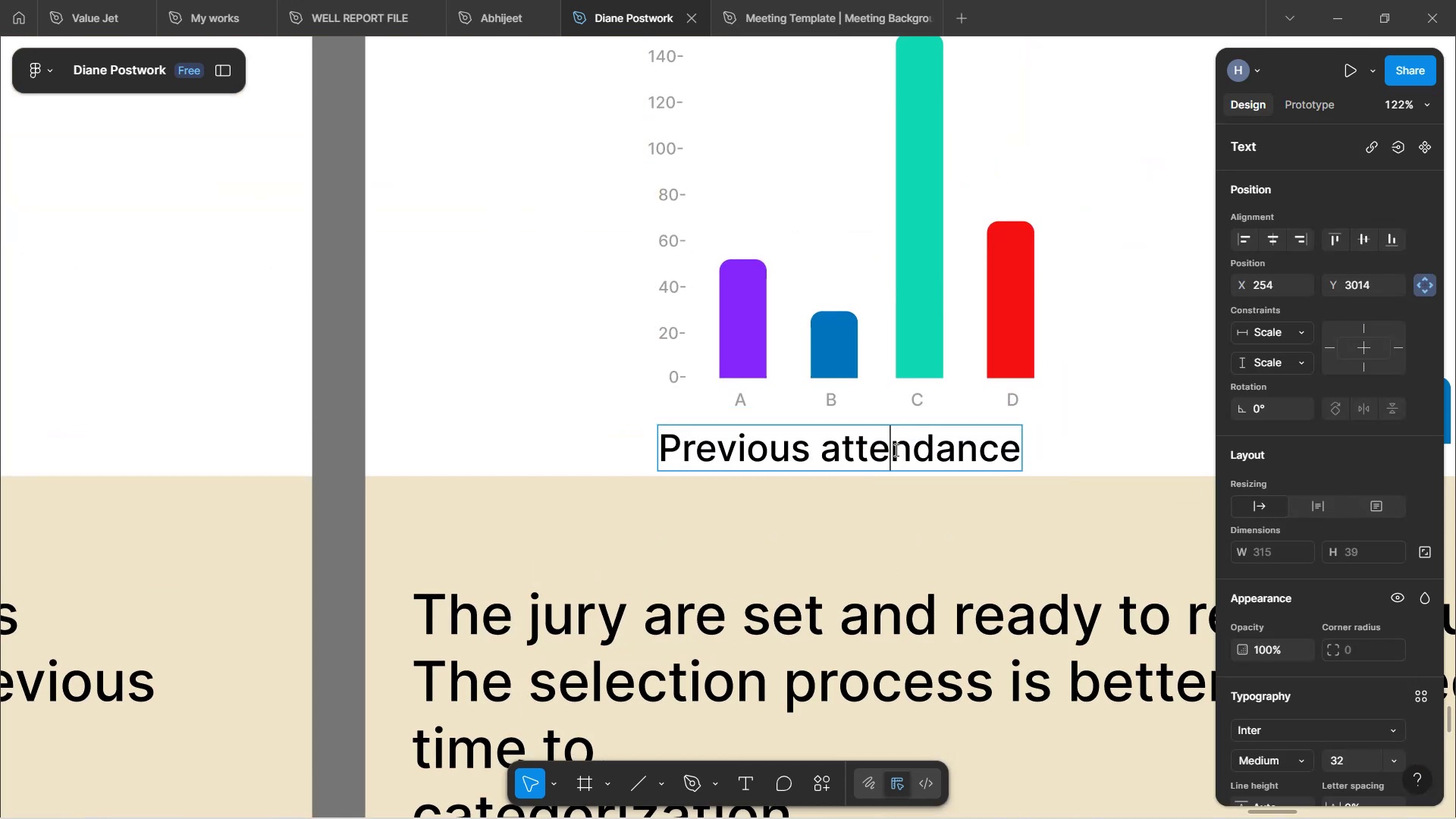 
left_click([895, 450])
 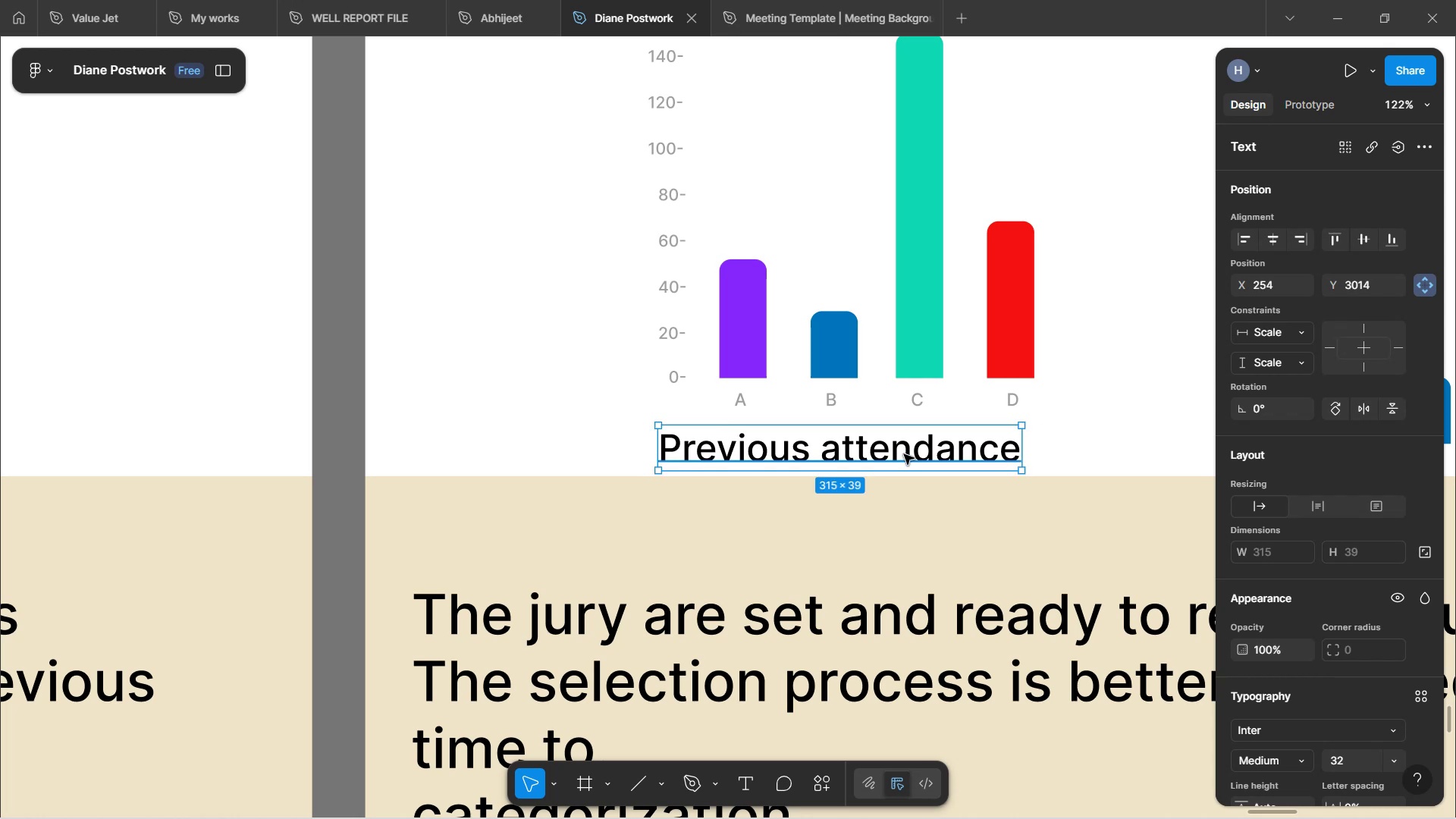 
scroll: coordinate [1075, 425], scroll_direction: down, amount: 4.0
 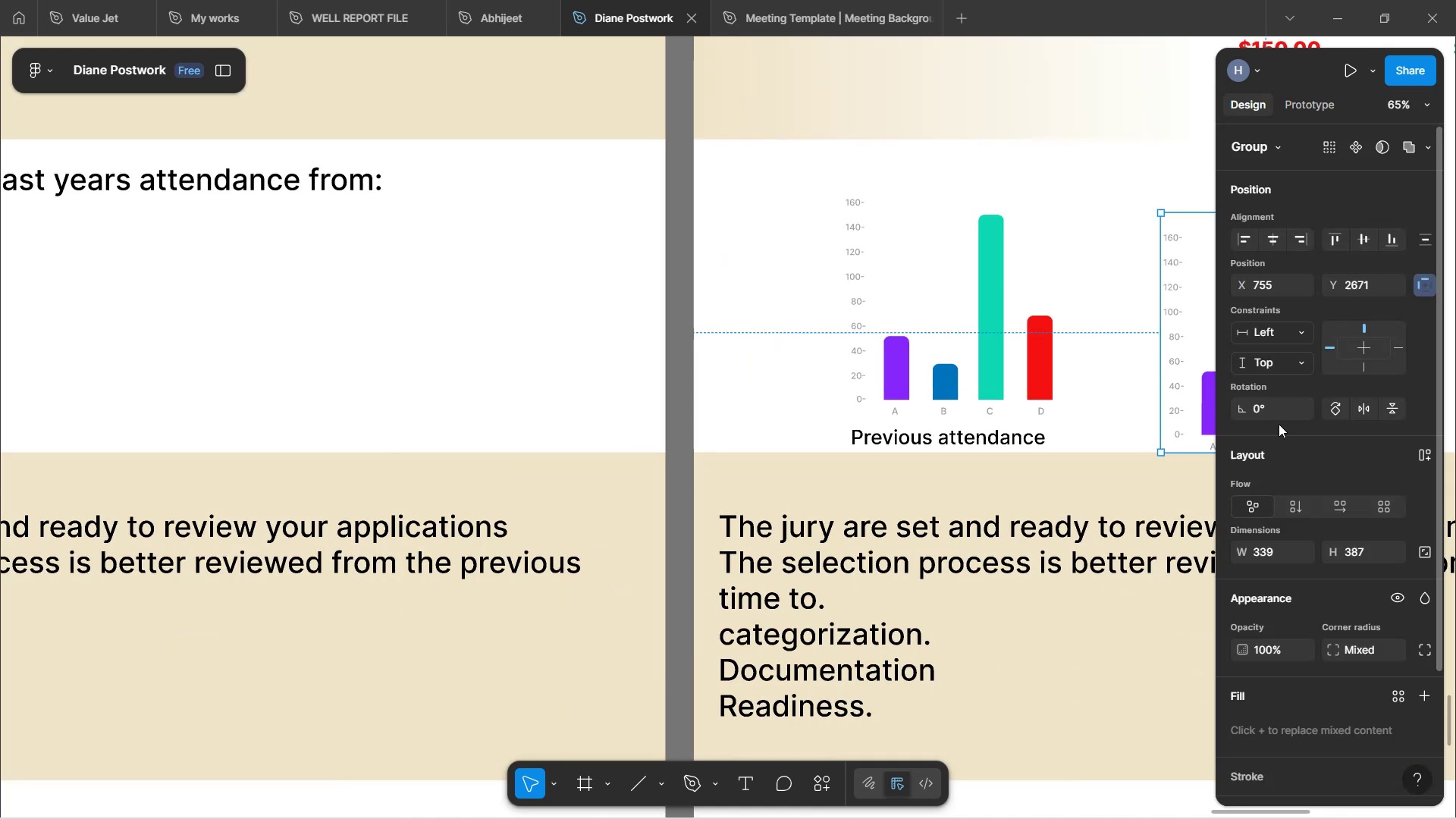 
hold_key(key=ShiftLeft, duration=0.81)
scroll: coordinate [1055, 434], scroll_direction: down, amount: 10.0
 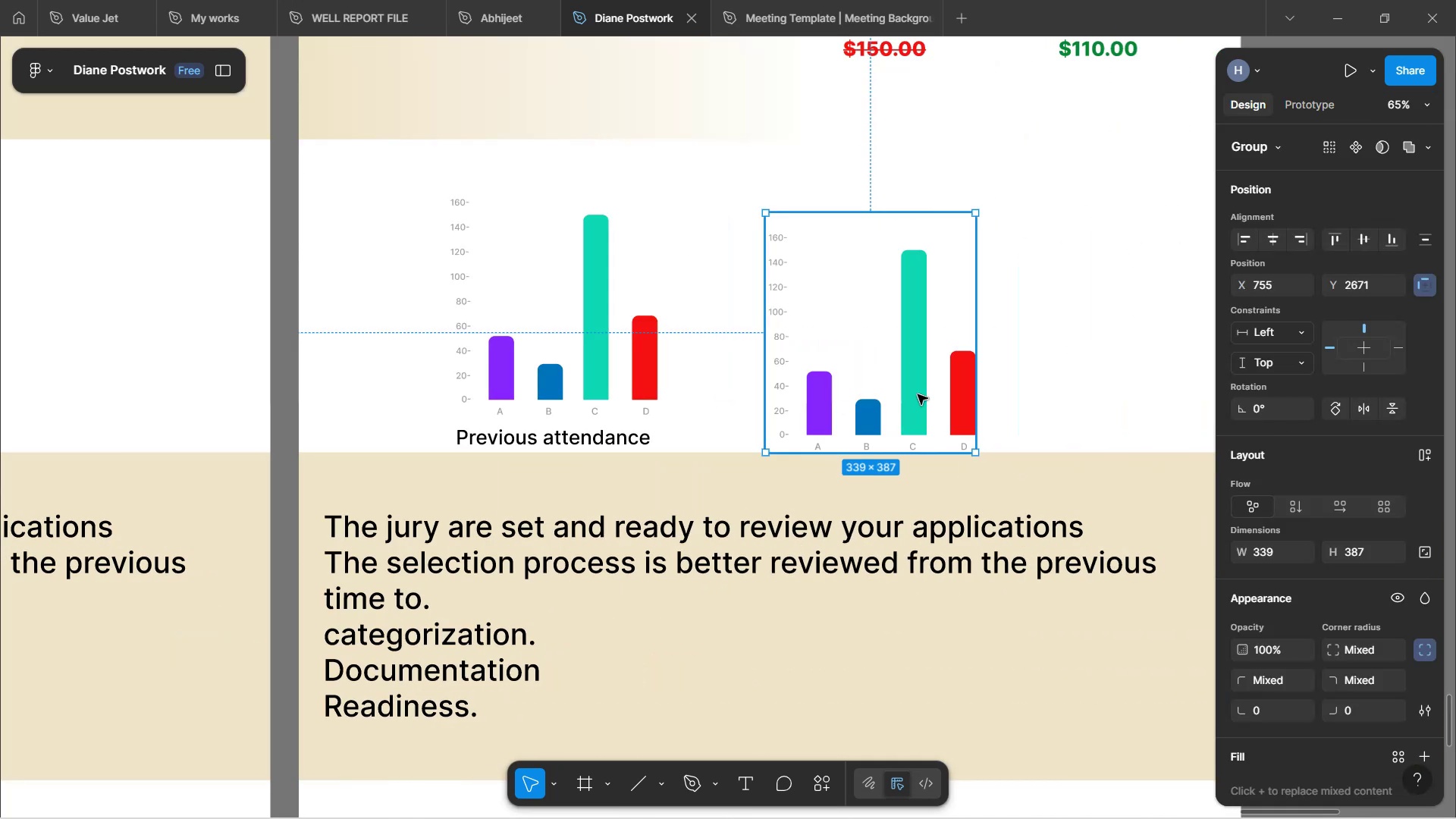 
left_click_drag(start_coordinate=[918, 394], to_coordinate=[930, 362])
 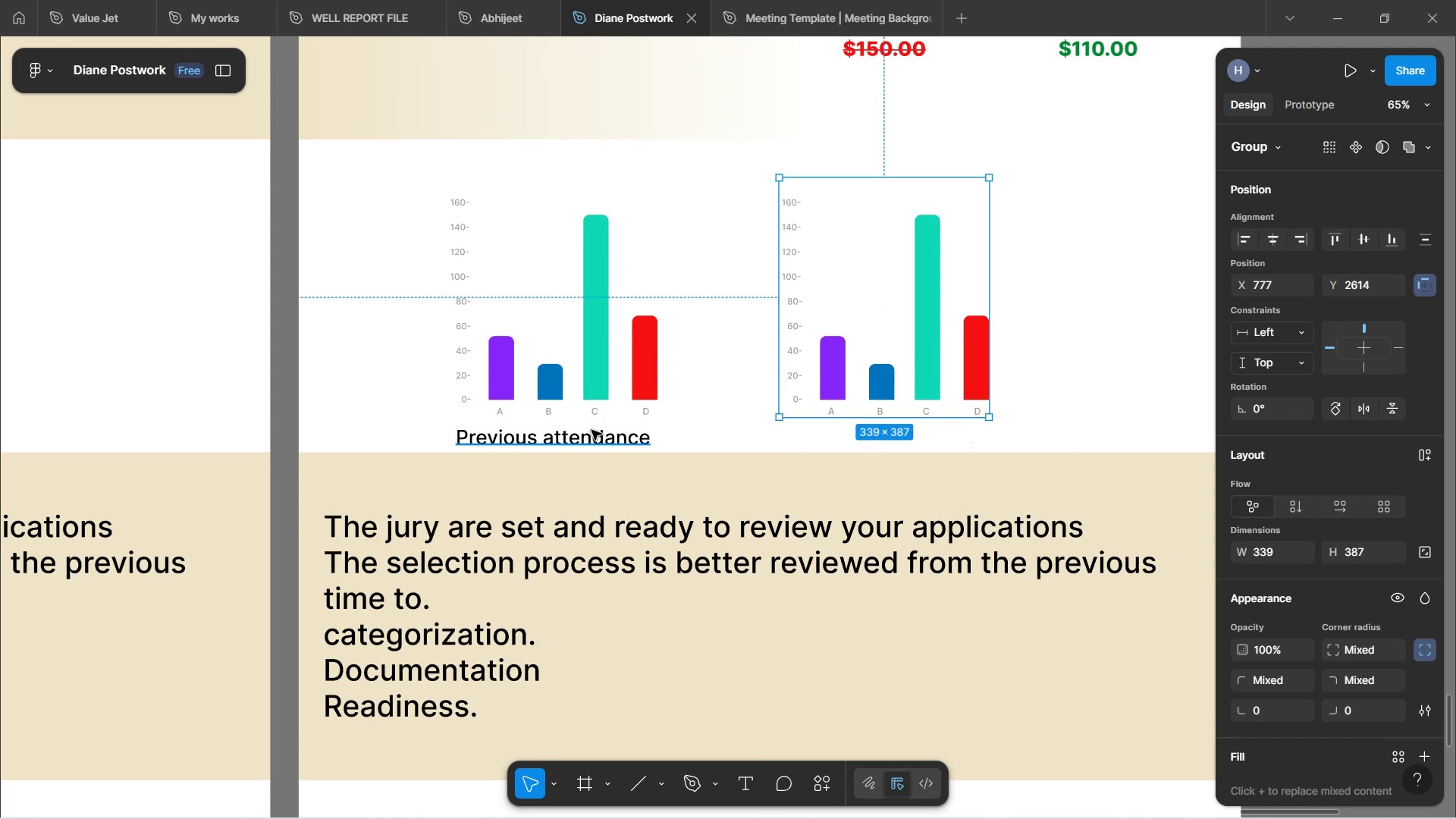 
left_click([594, 437])
 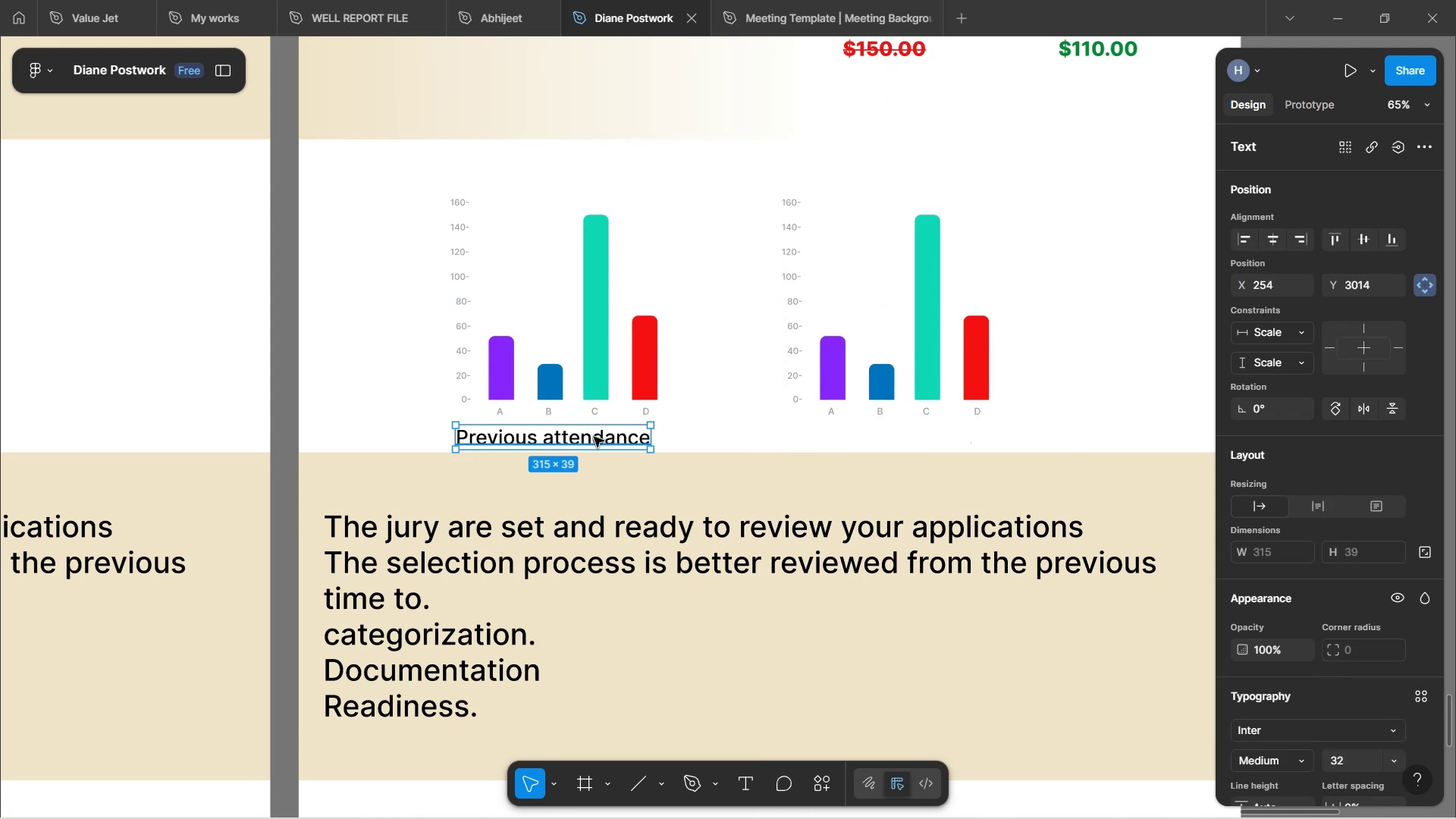 
hold_key(key=AltLeft, duration=1.53)
left_click_drag(start_coordinate=[594, 437], to_coordinate=[927, 435])
 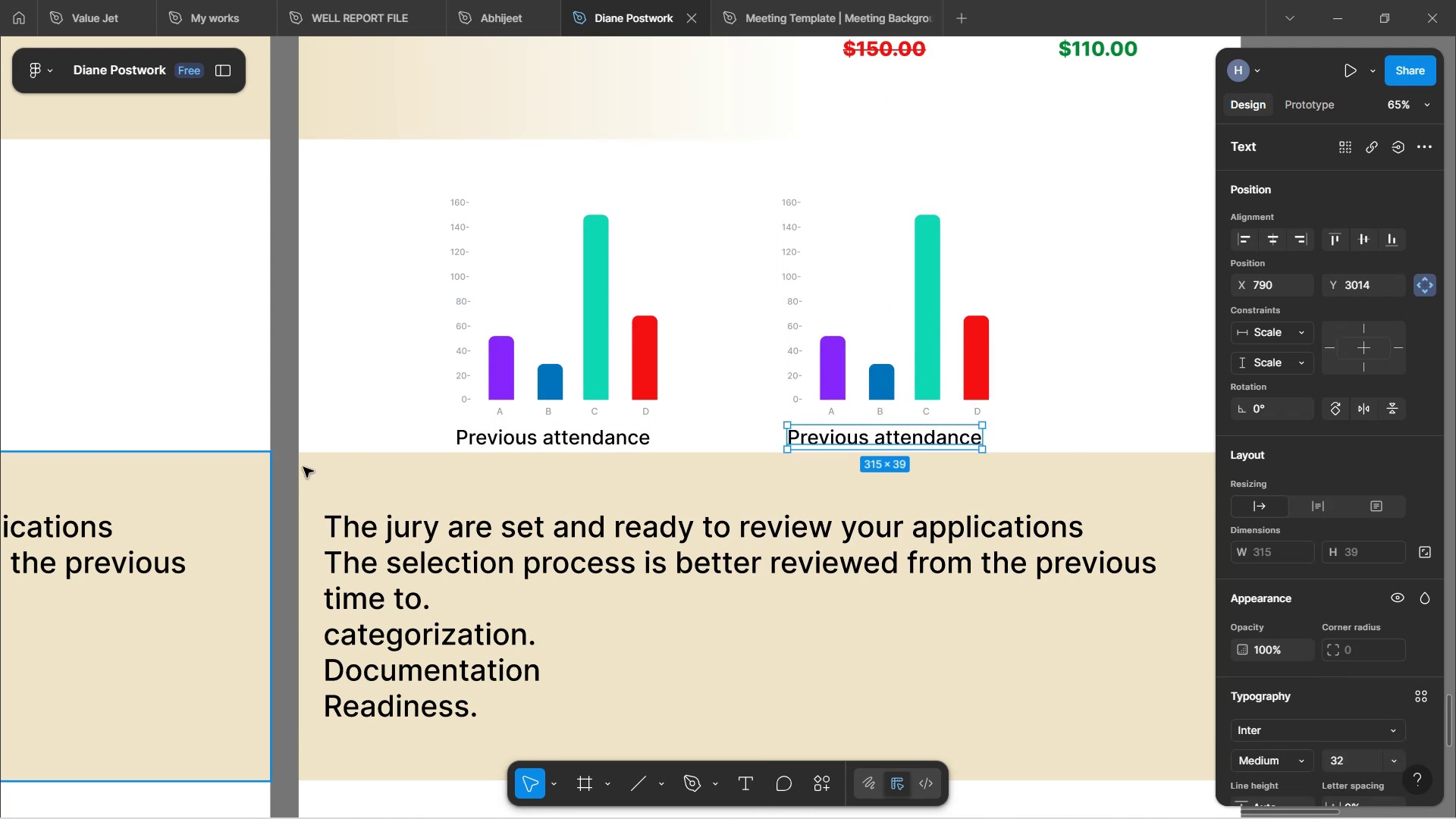 
hold_key(key=AltLeft, duration=0.47)
 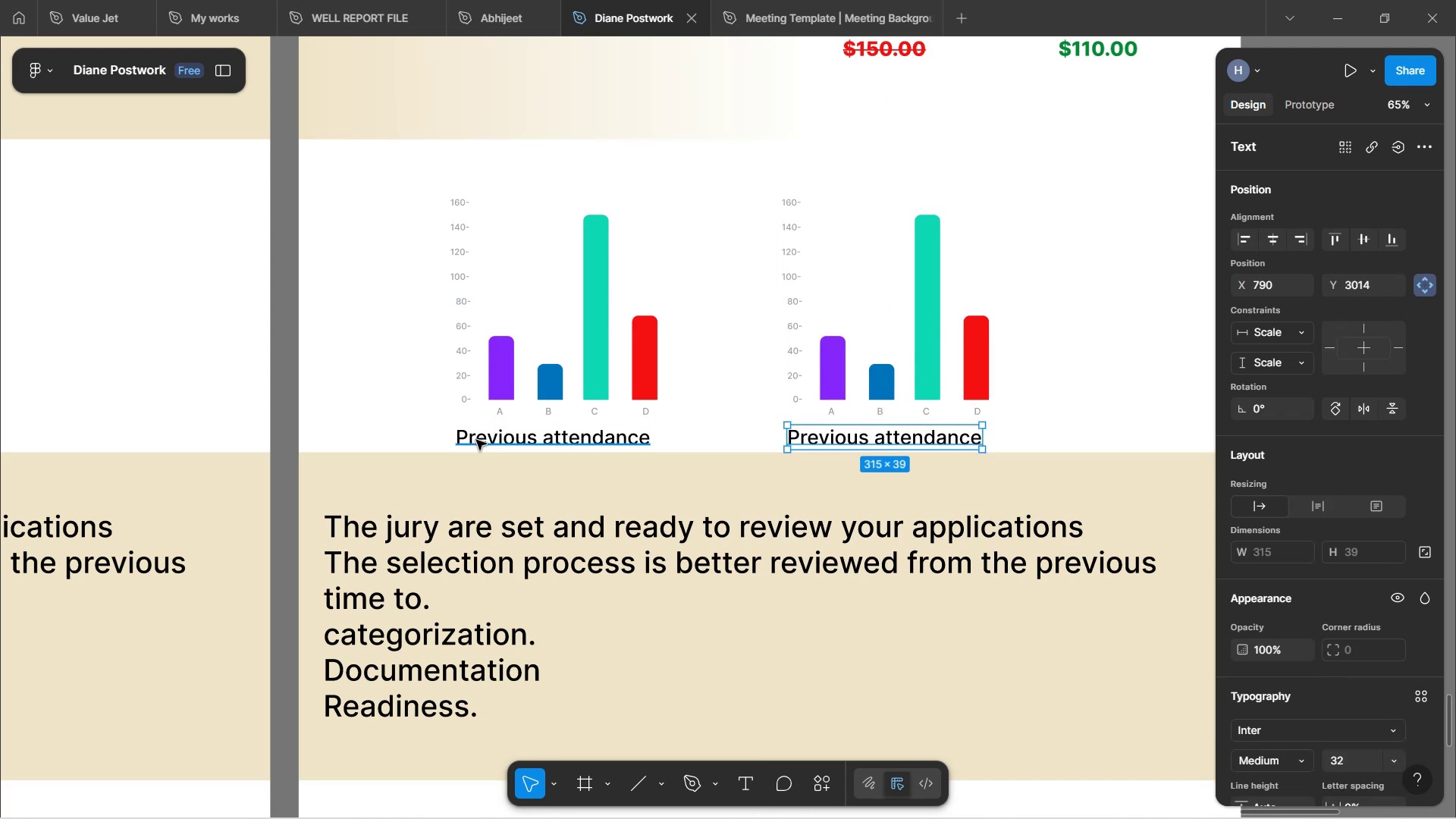 
double_click([476, 440])
 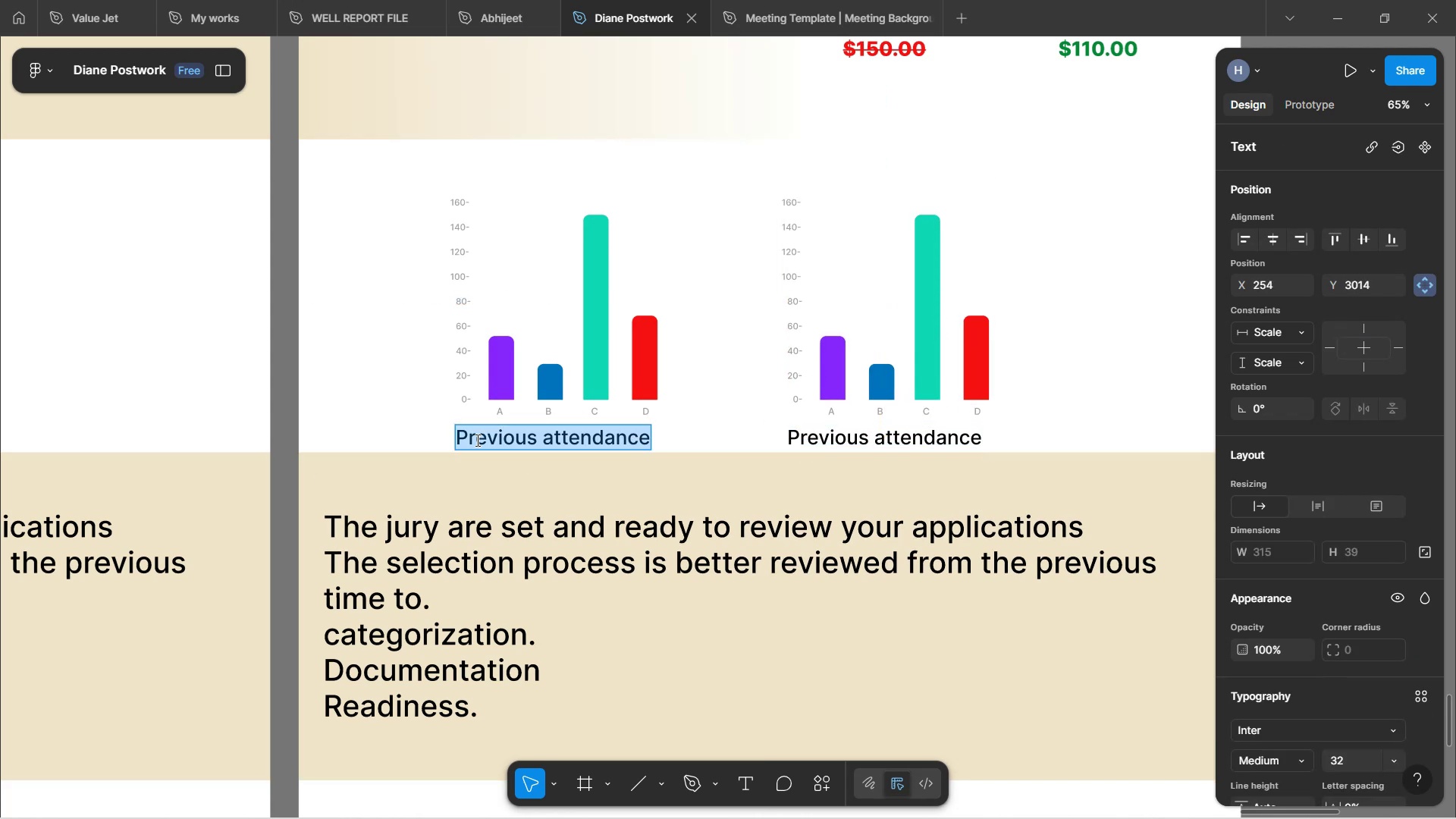 
triple_click([476, 440])
 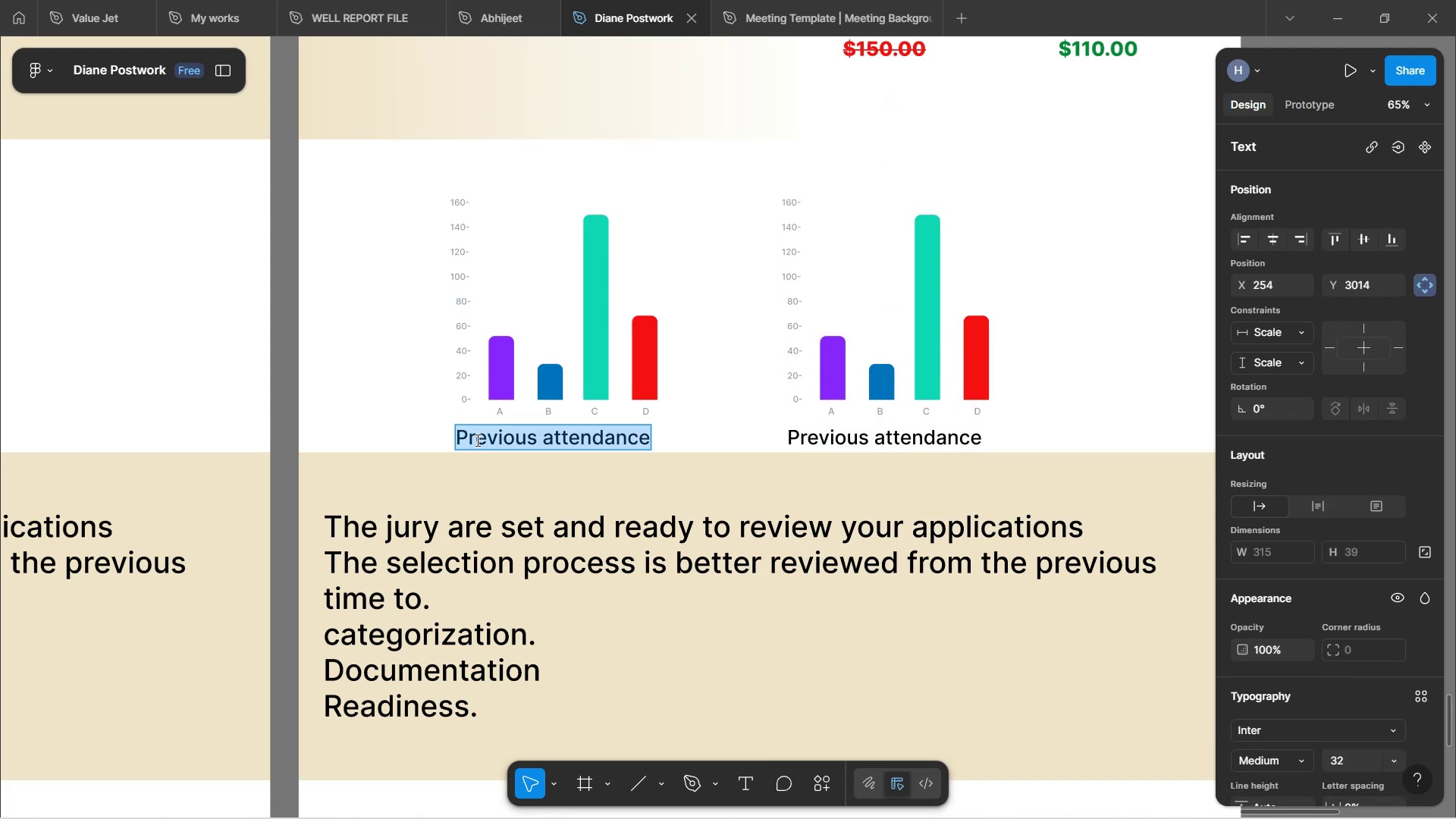 
triple_click([476, 440])
 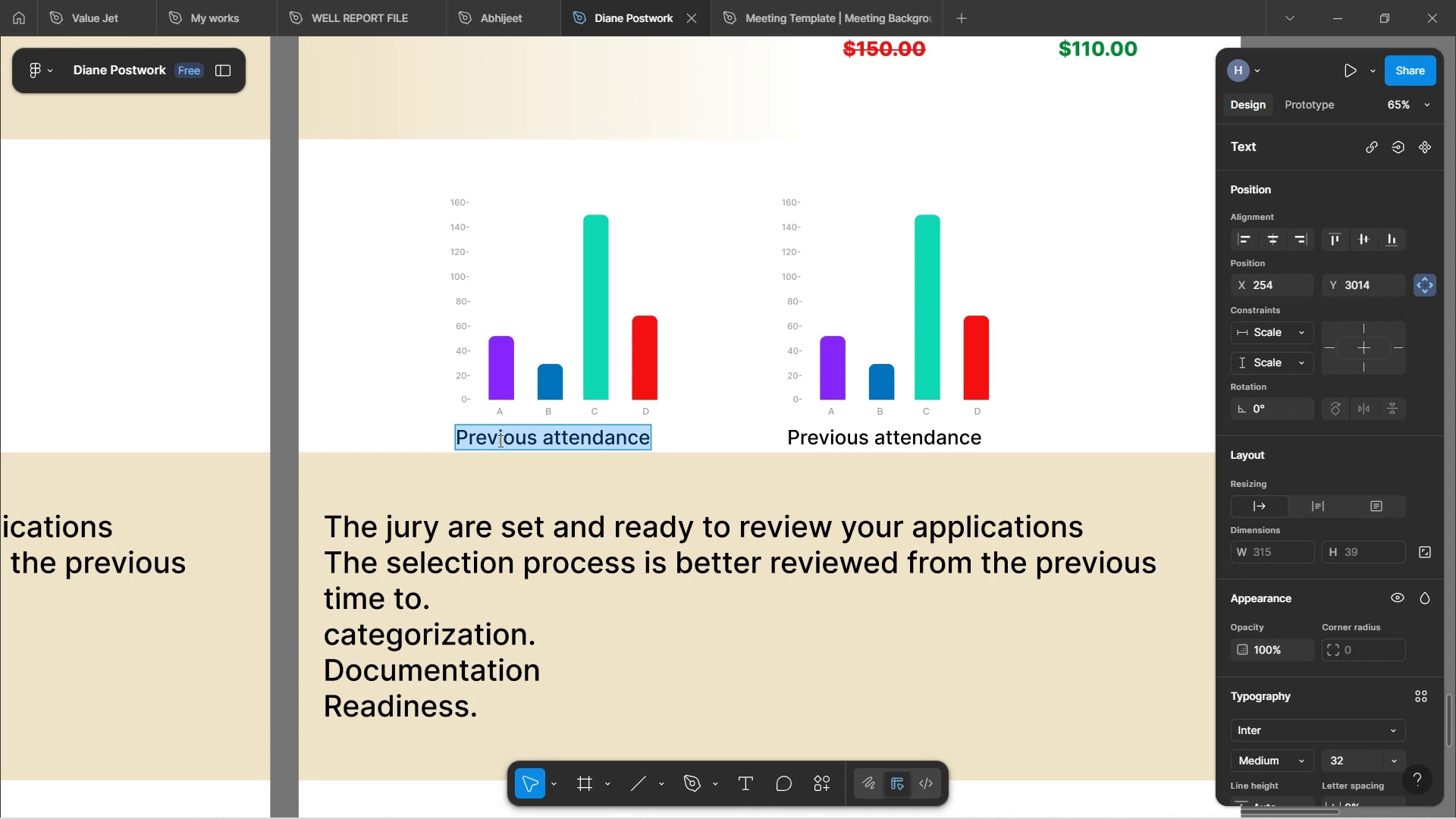 
double_click([497, 441])
 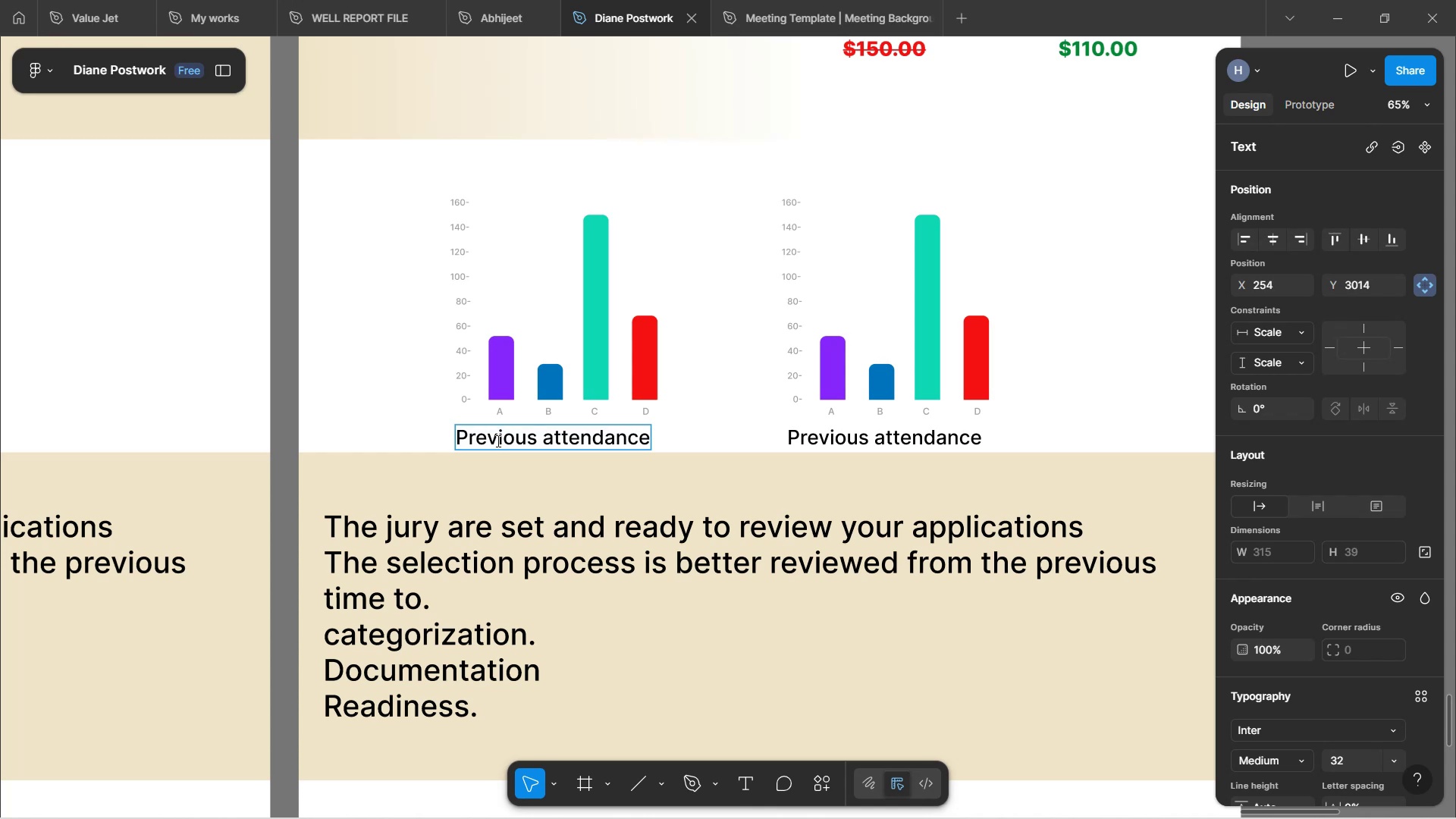 
double_click([497, 441])
 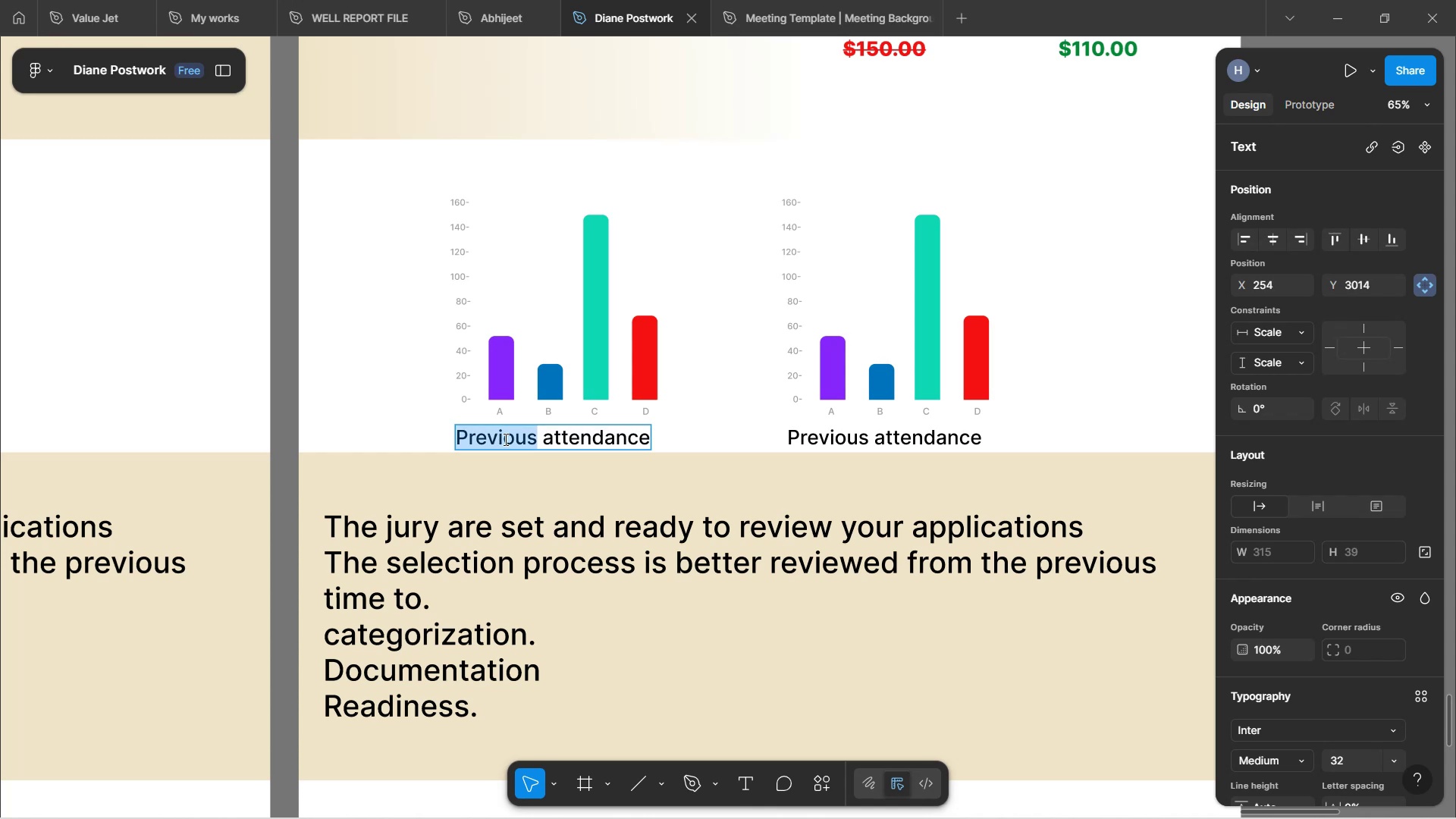 
type(2024)
 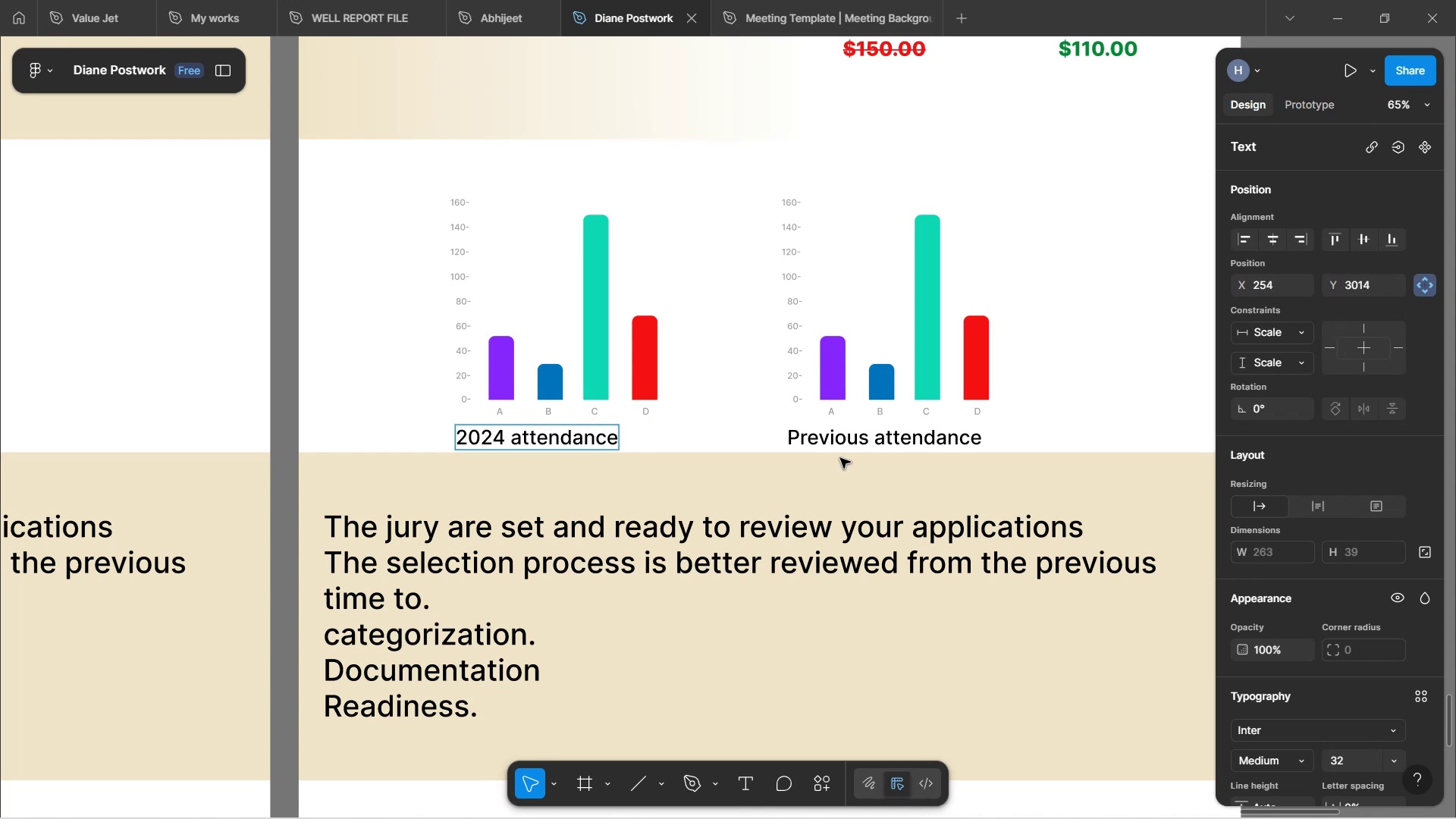 
double_click([813, 440])
 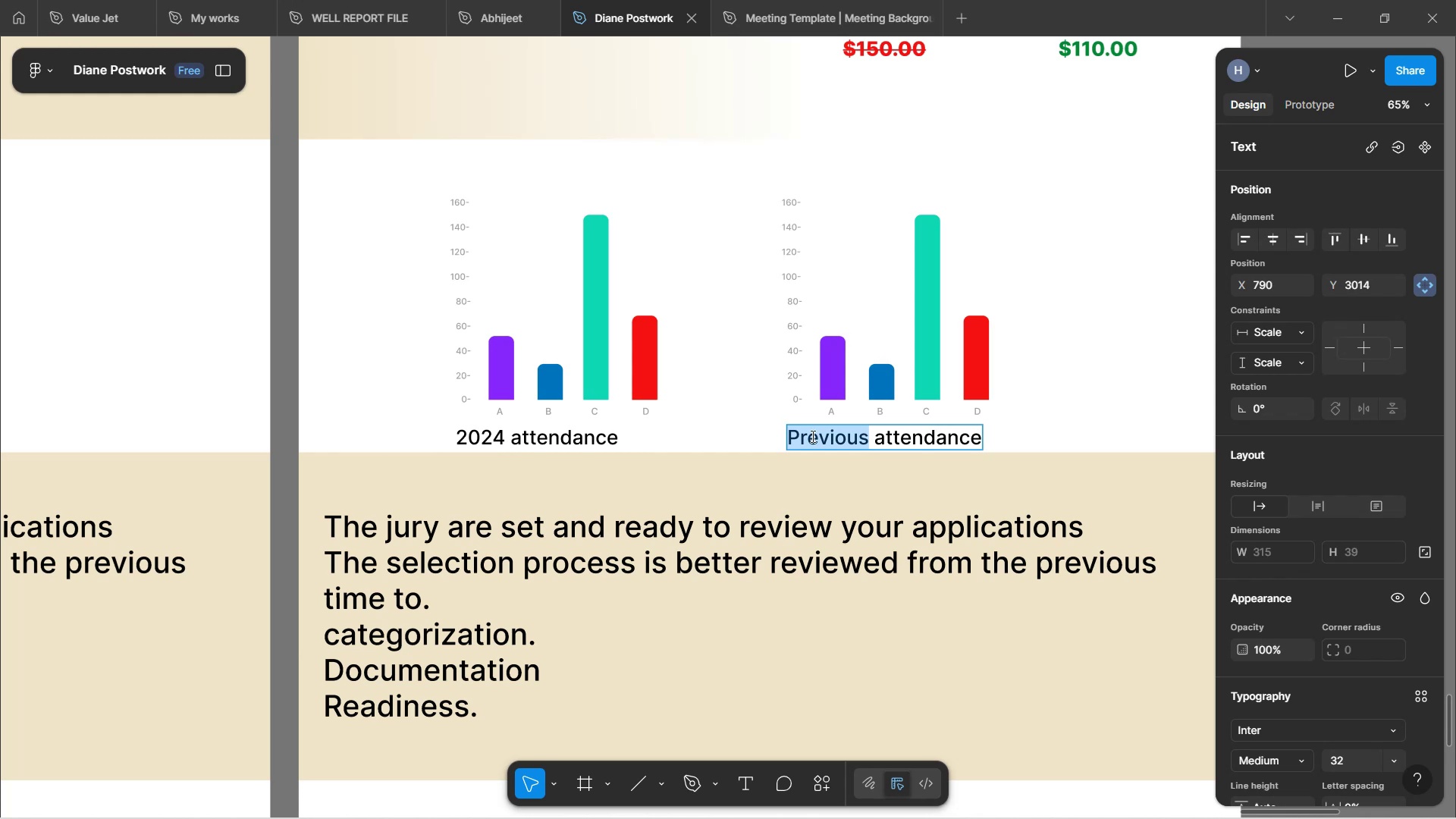 
type(2026 Projections)
 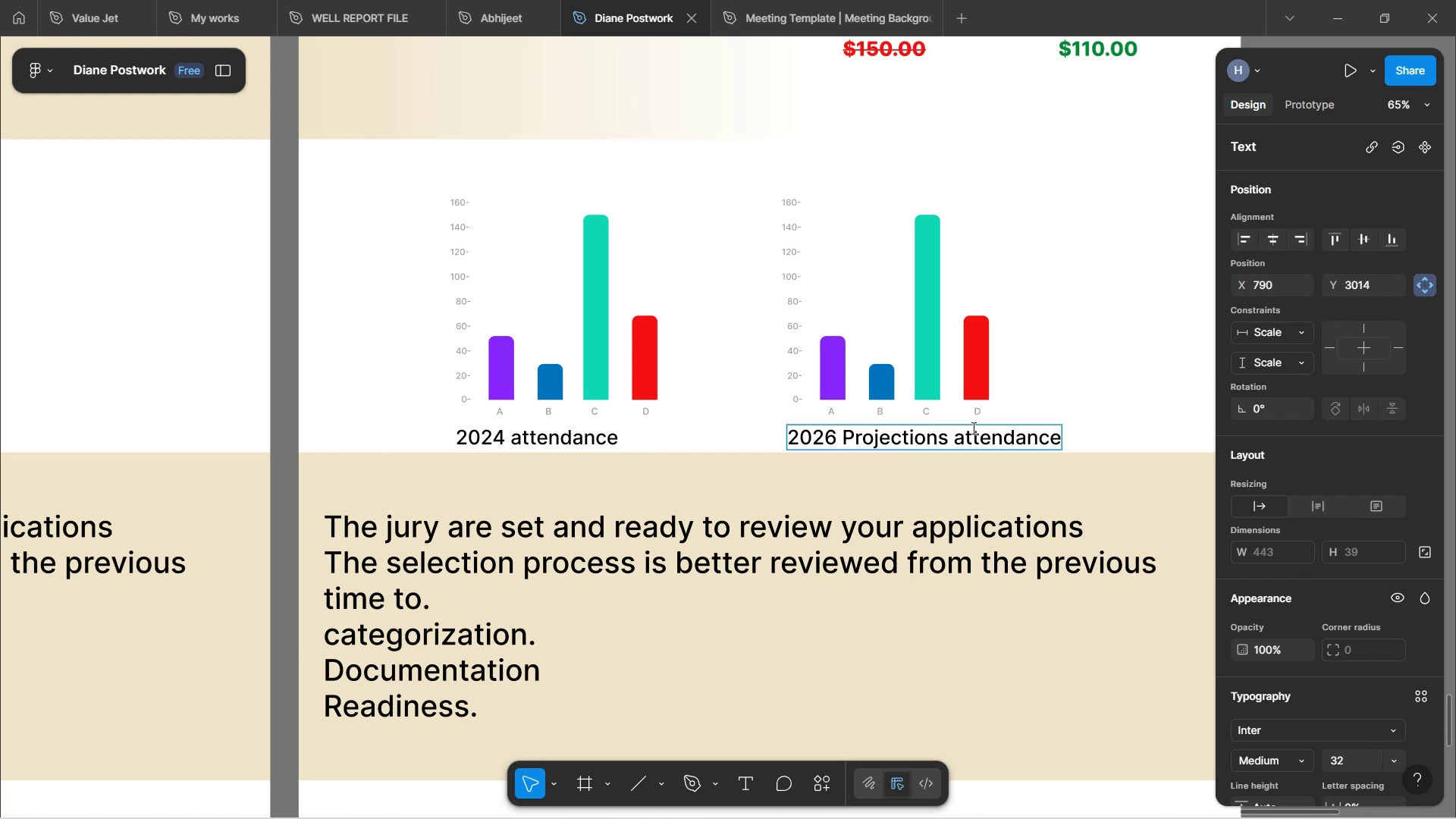 
double_click([1006, 447])
 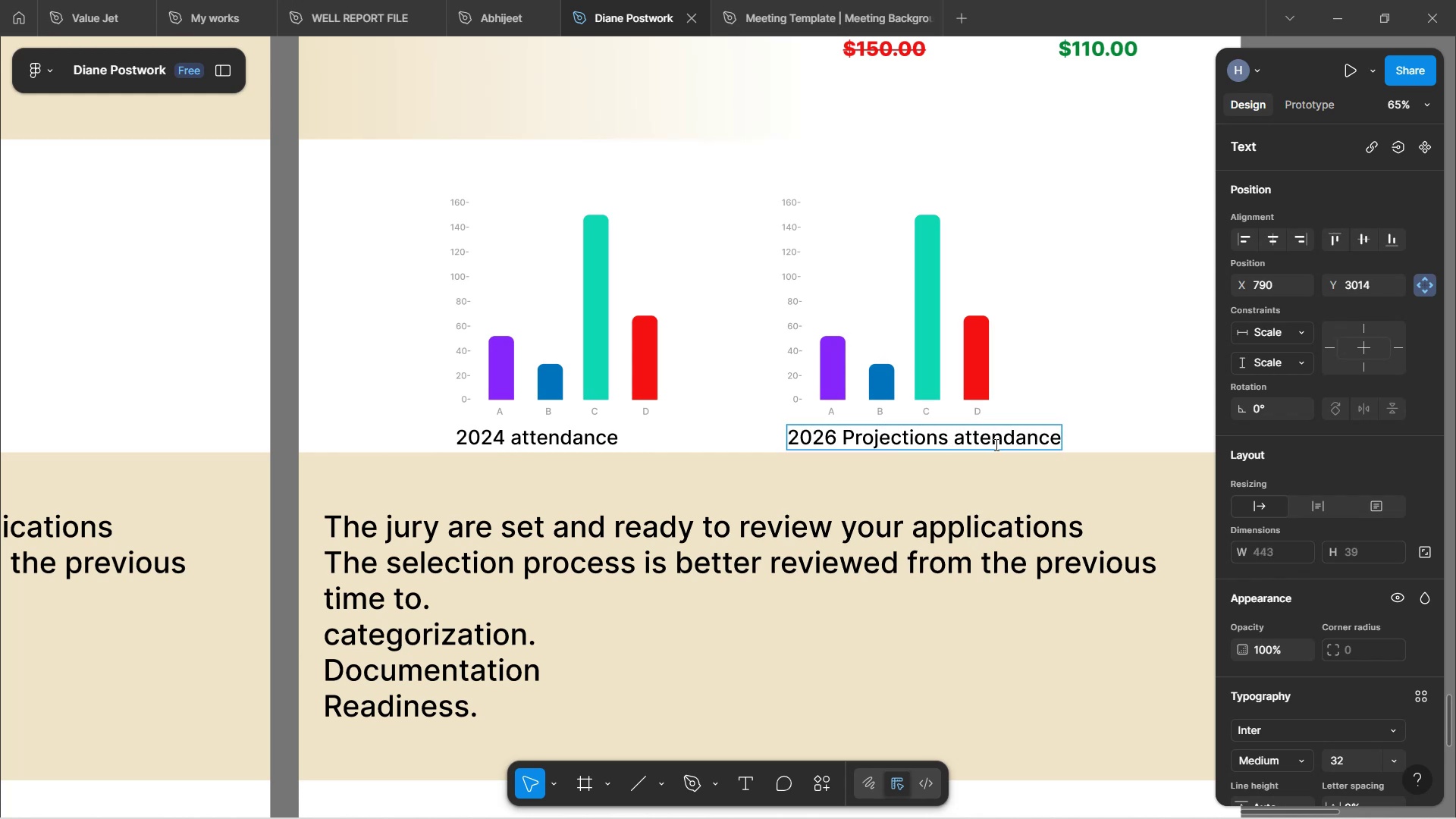 
double_click([994, 434])
 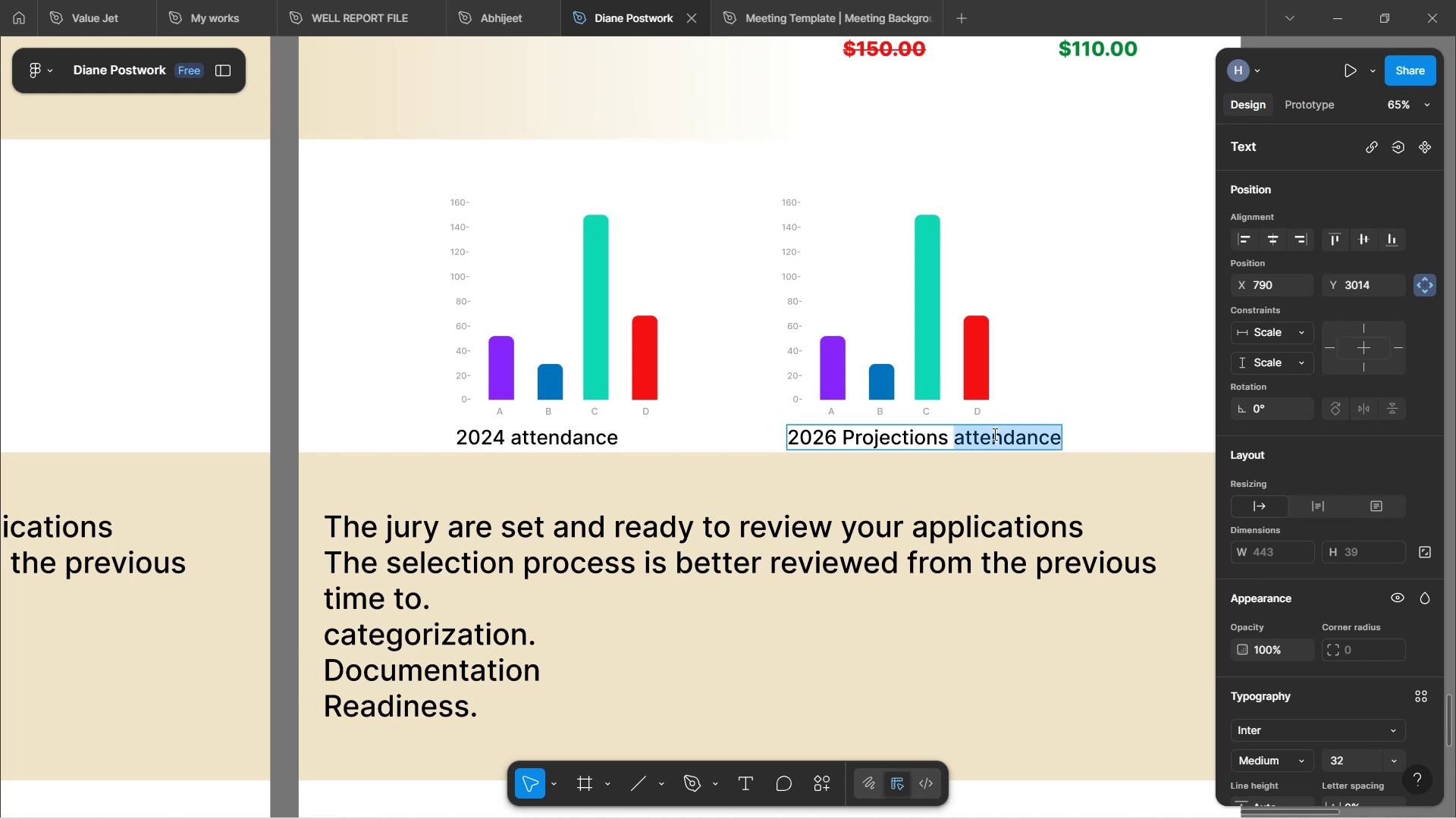 
key(Backspace)
 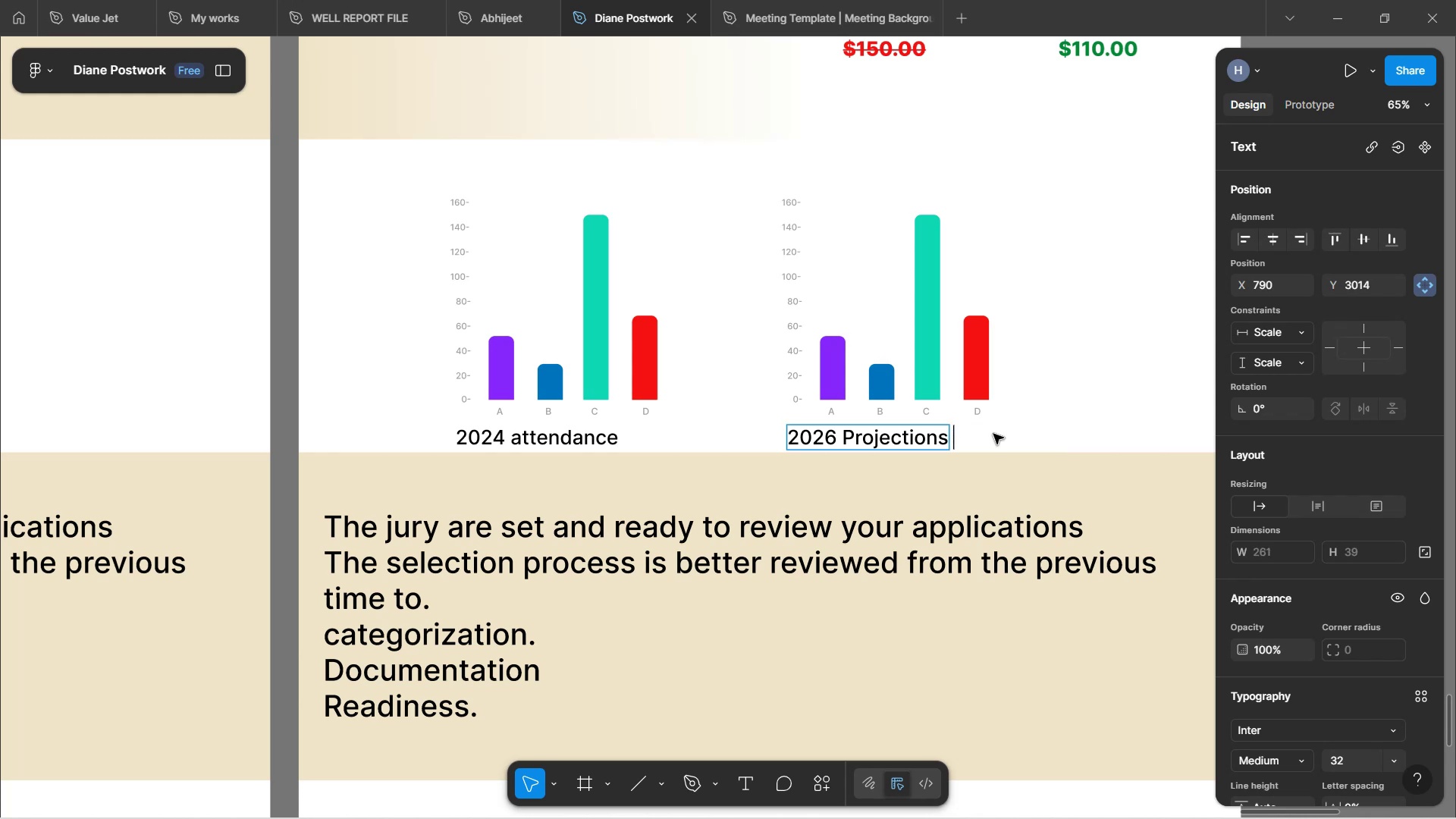 
left_click([991, 434])
 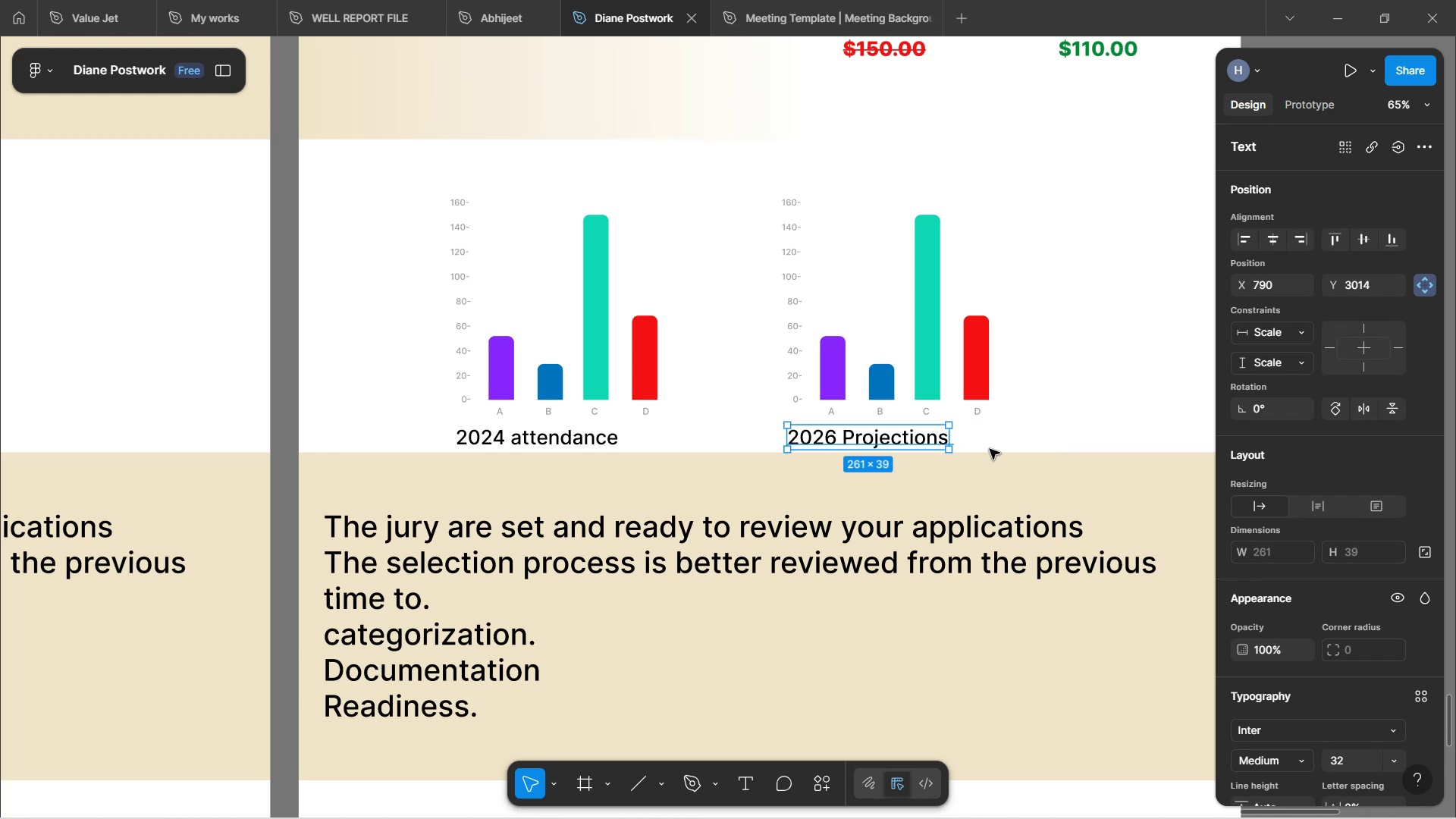 
hold_key(key=ControlLeft, duration=0.48)
scroll: coordinate [990, 450], scroll_direction: up, amount: 2.0
 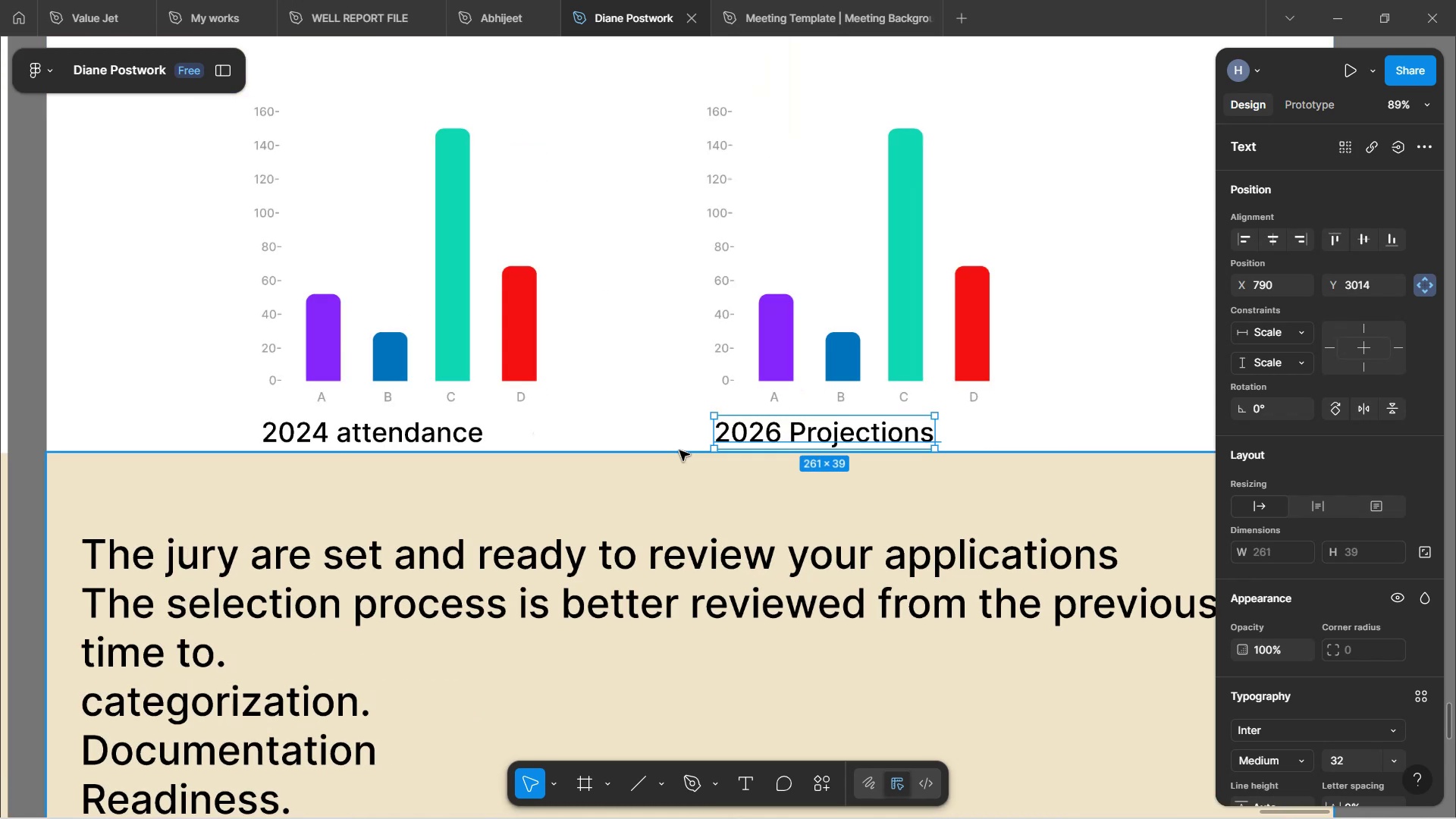 
key(Control+ControlLeft)
 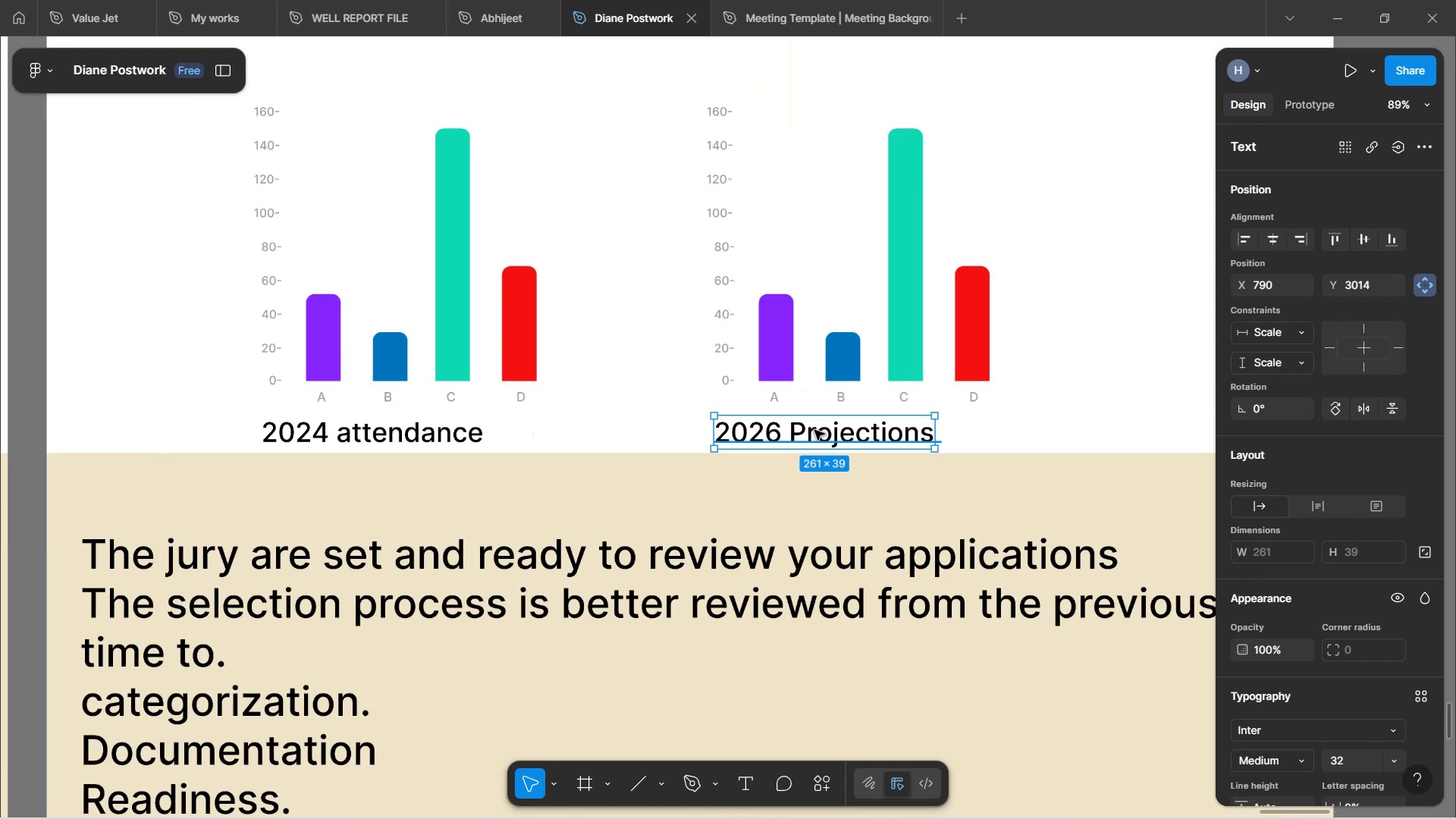 
scroll: coordinate [815, 430], scroll_direction: up, amount: 2.0
 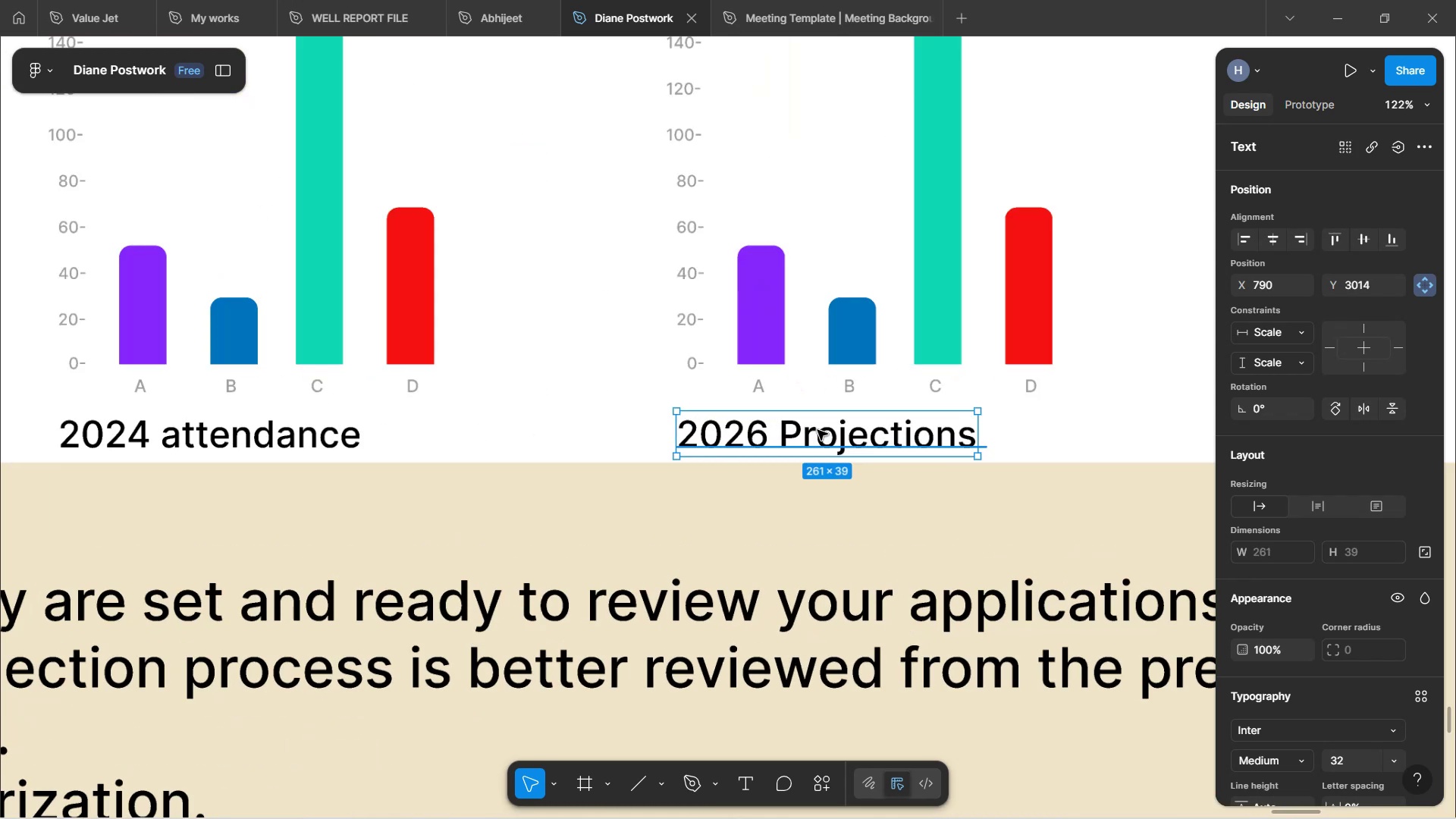 
left_click_drag(start_coordinate=[826, 437], to_coordinate=[914, 435])
 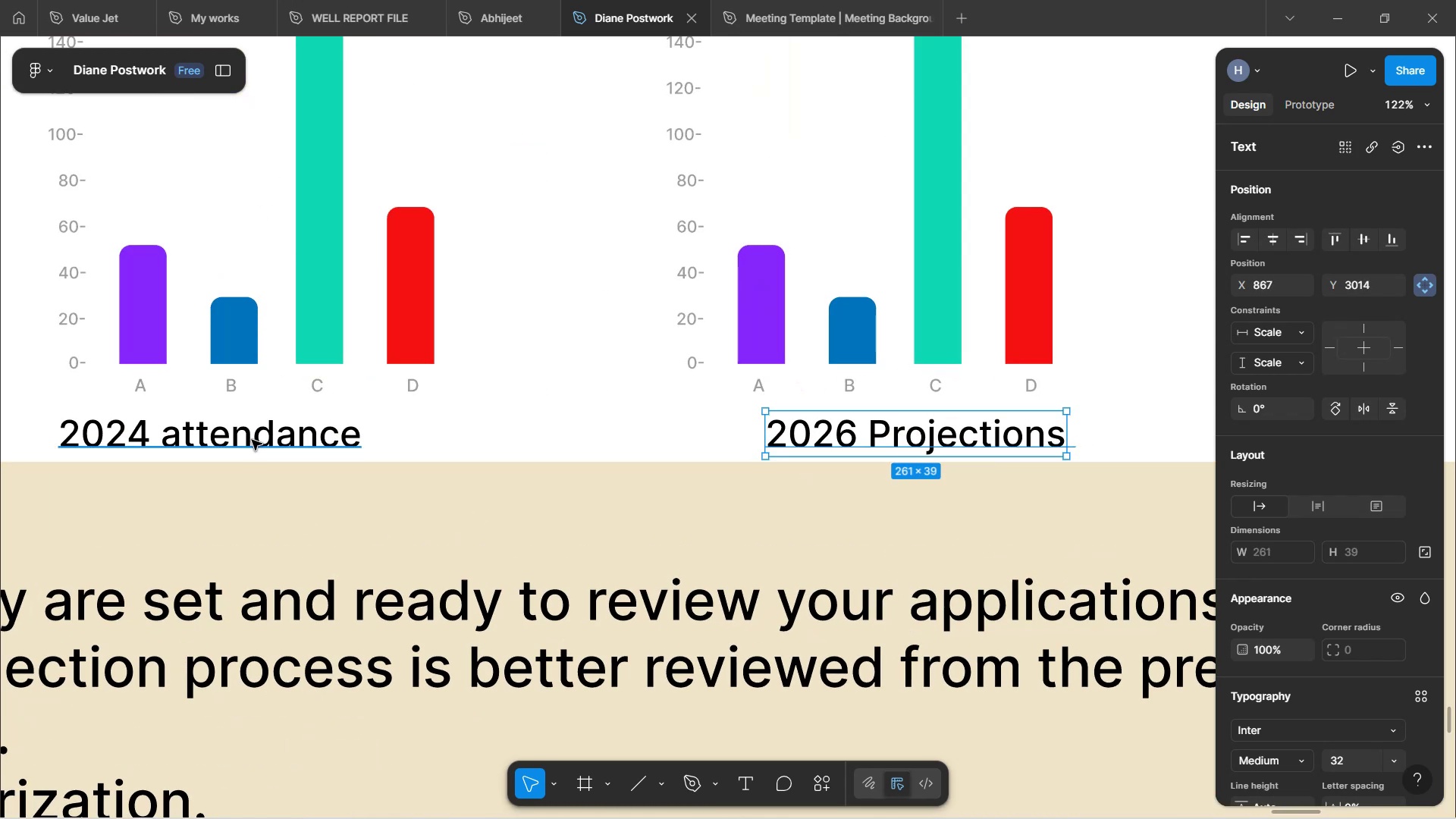 
left_click([258, 444])
 